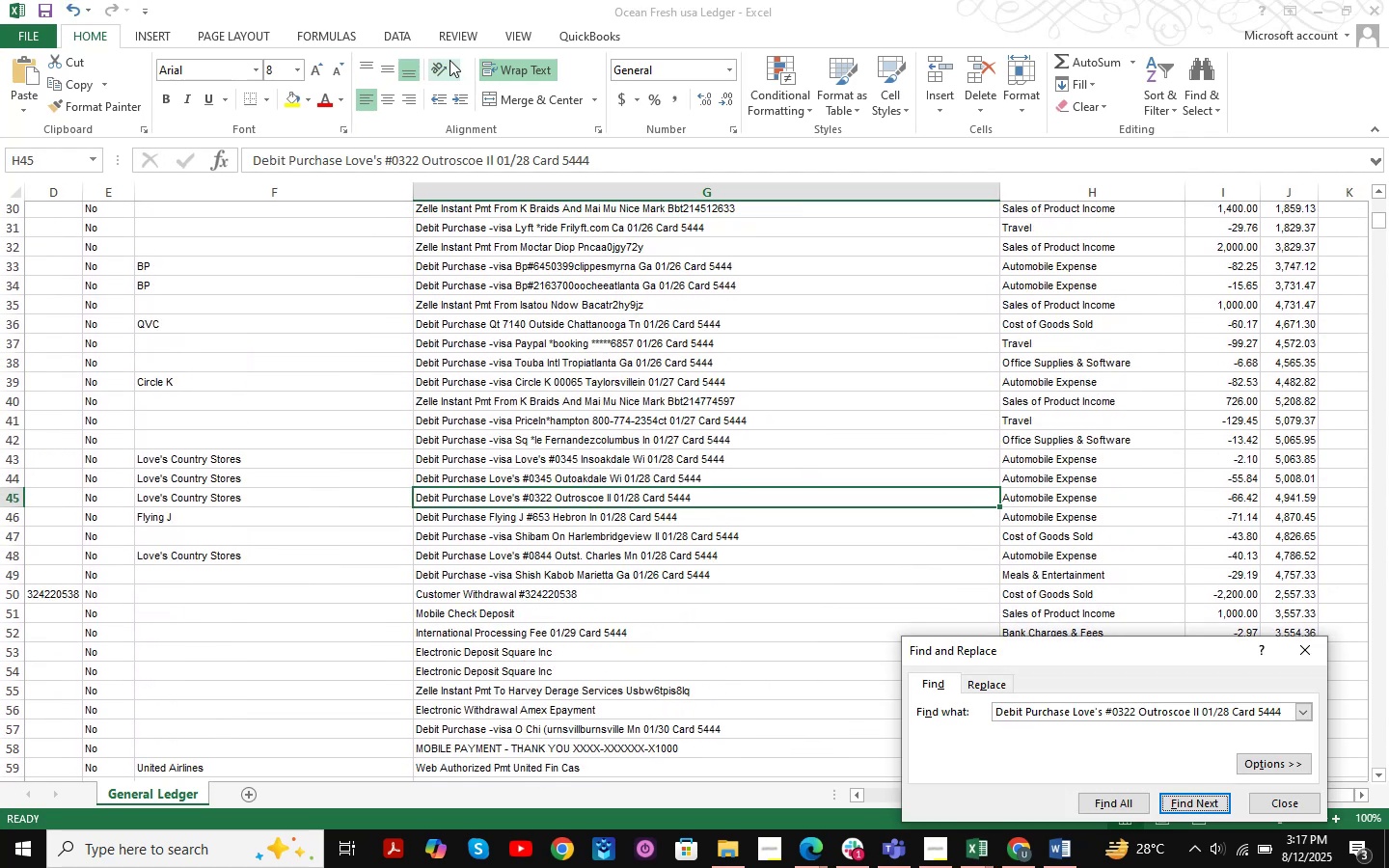 
key(NumpadEnter)
 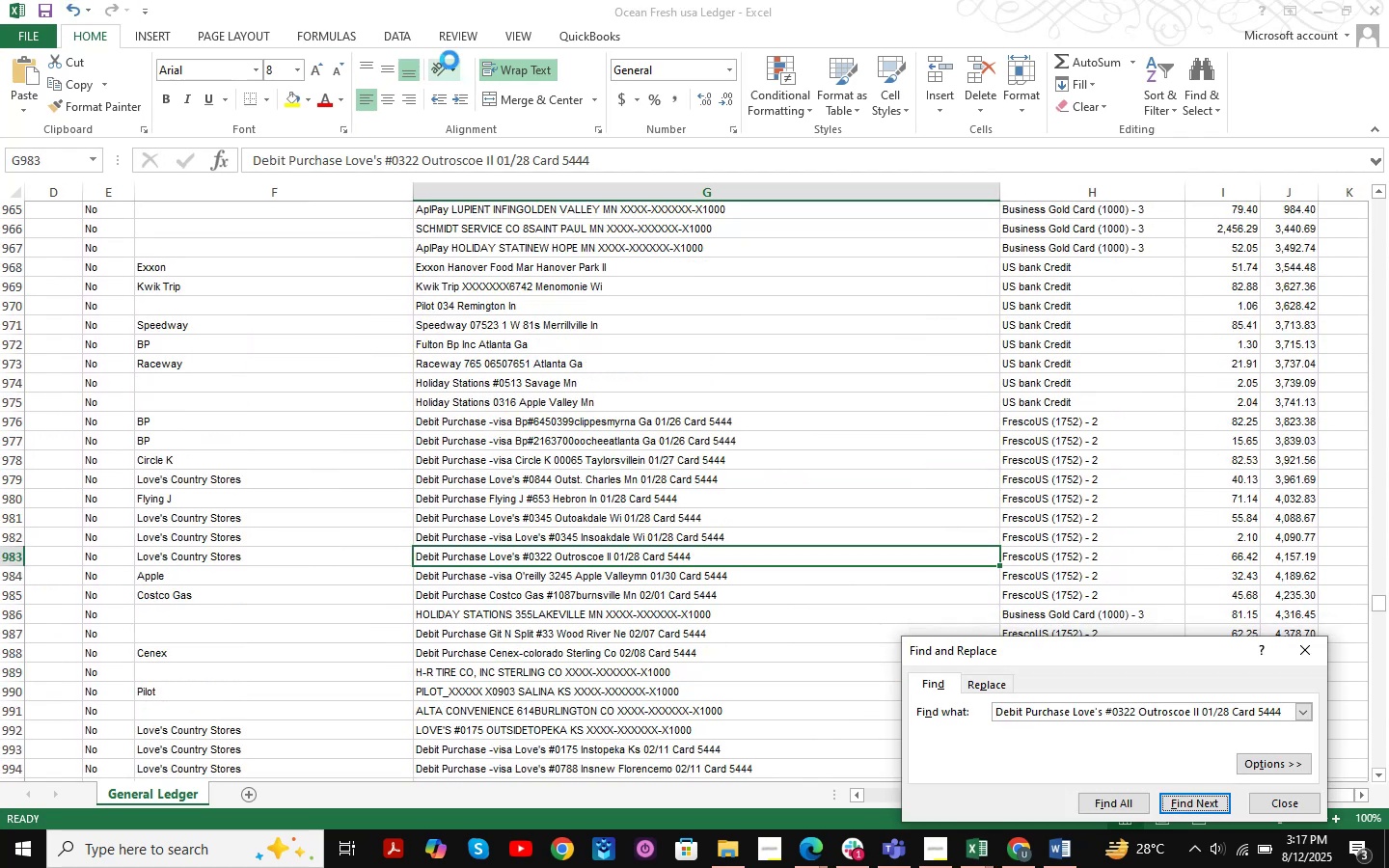 
key(NumpadEnter)
 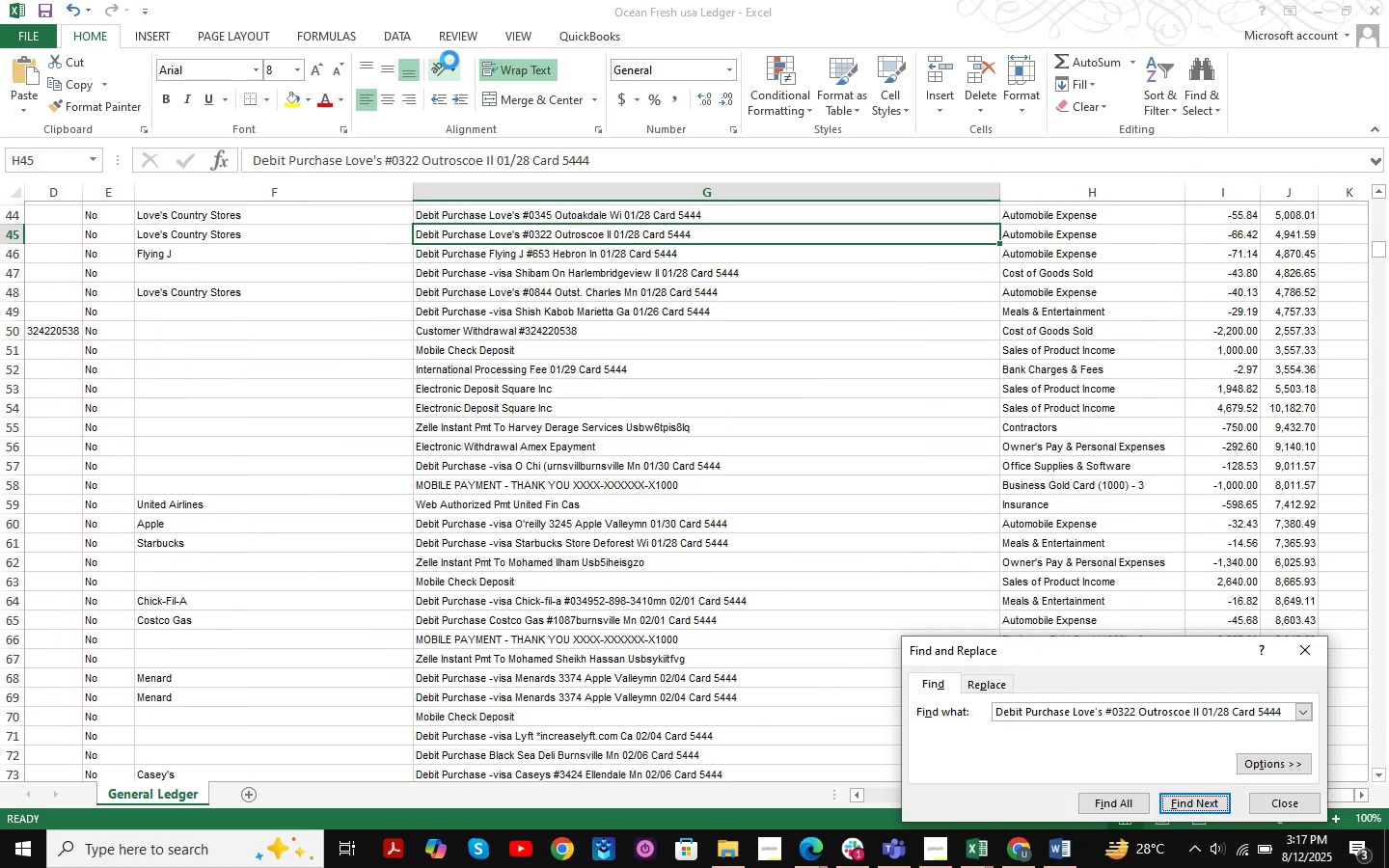 
key(NumpadEnter)
 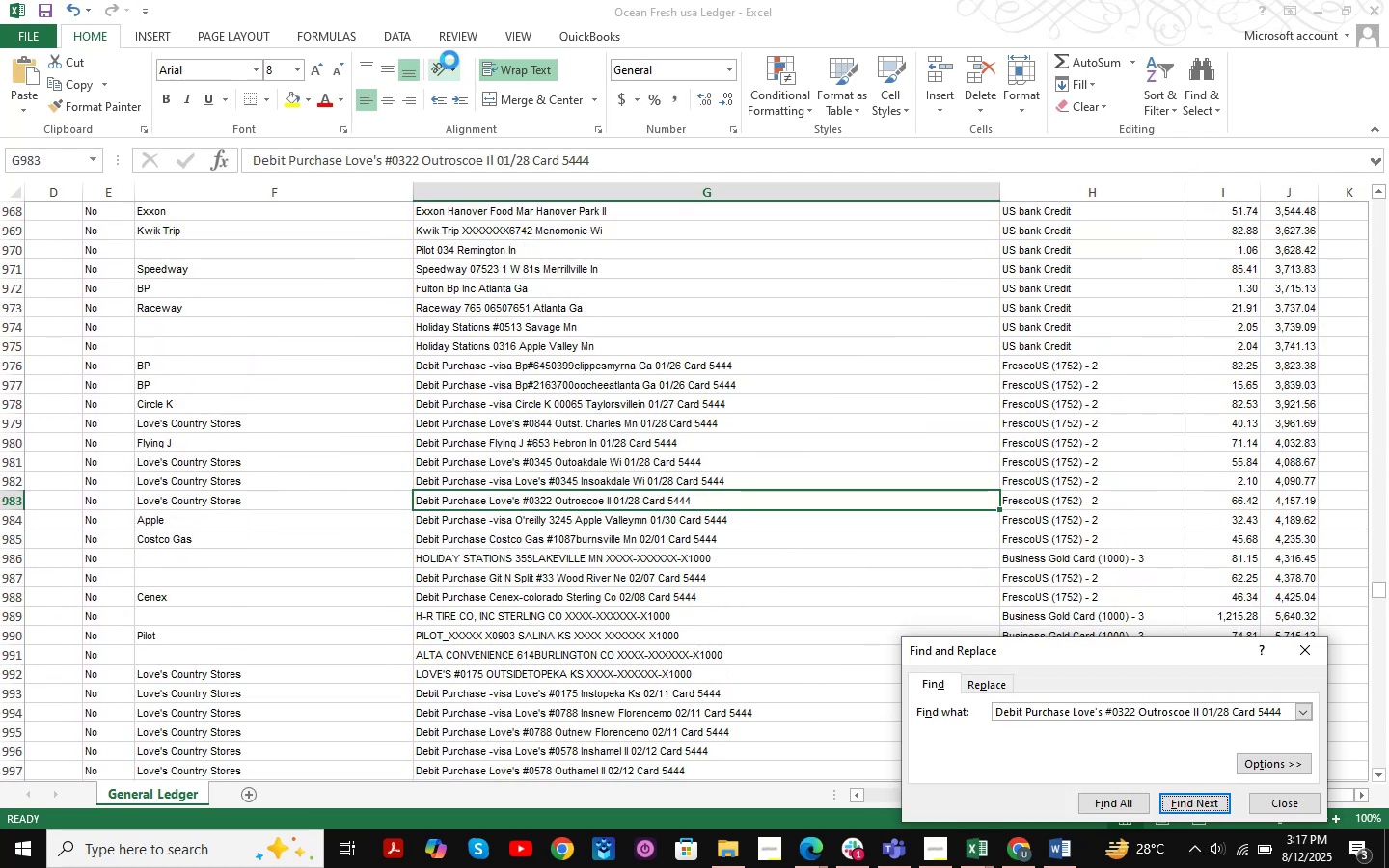 
key(NumpadEnter)
 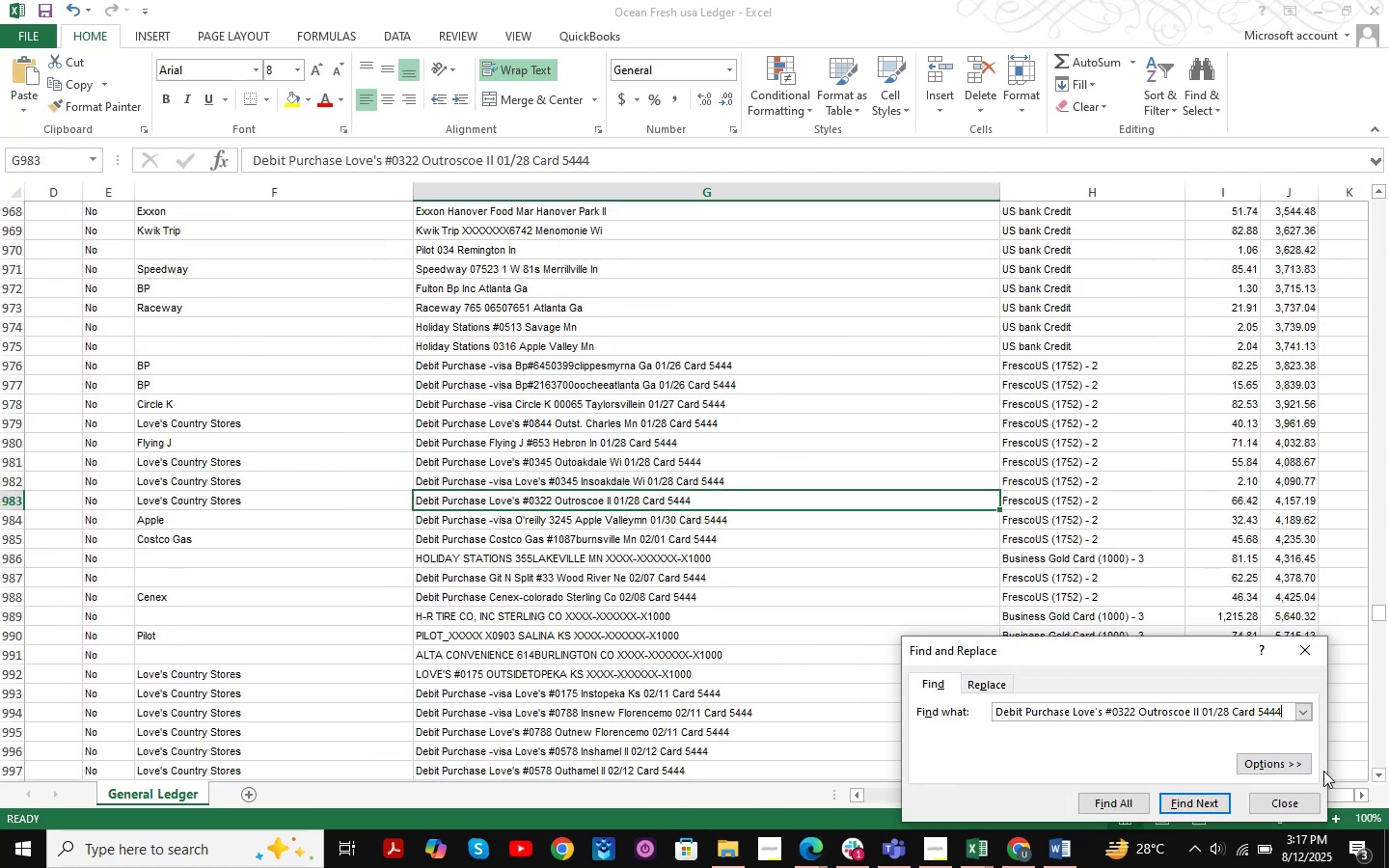 
left_click([1276, 805])
 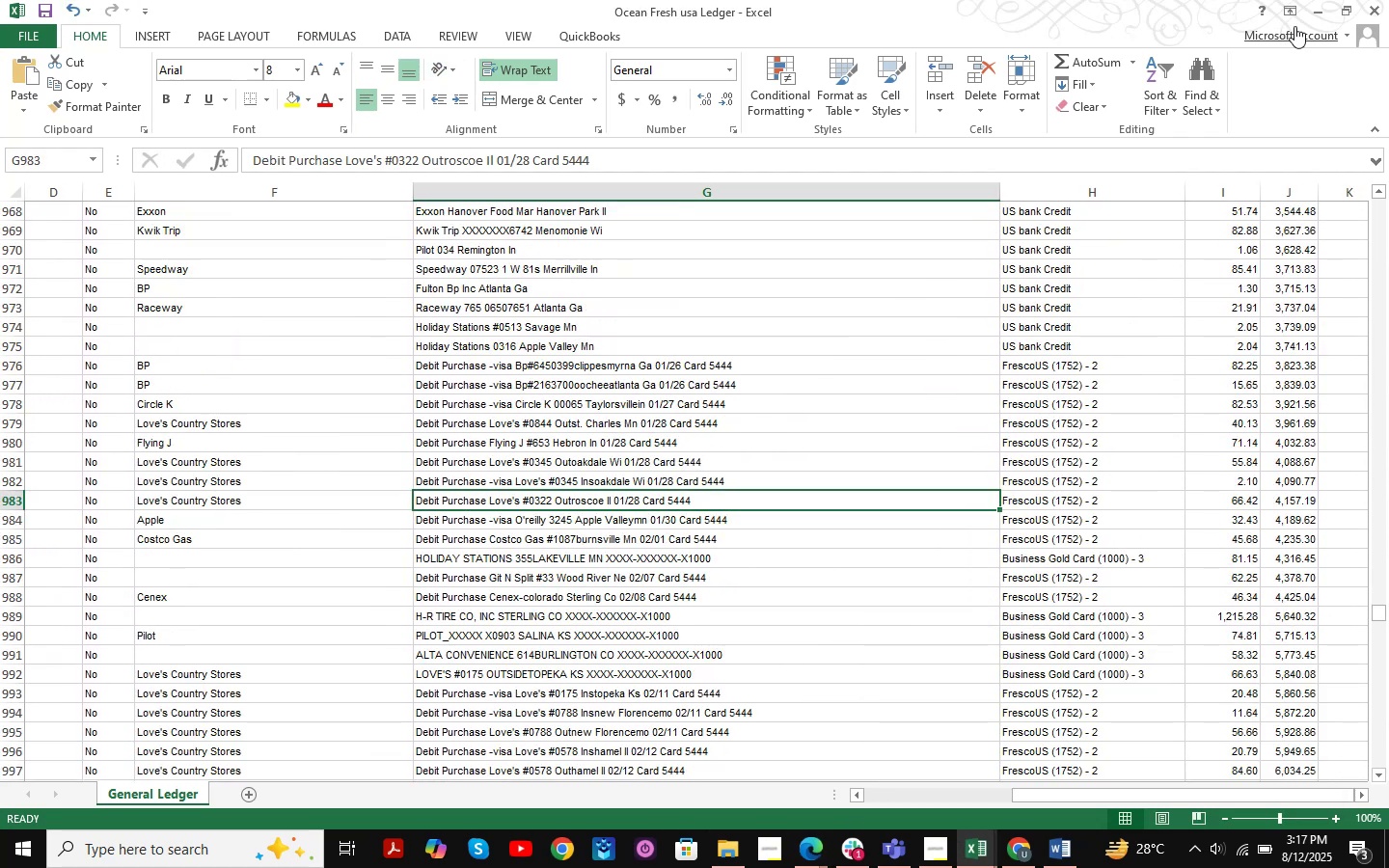 
left_click([1313, 4])
 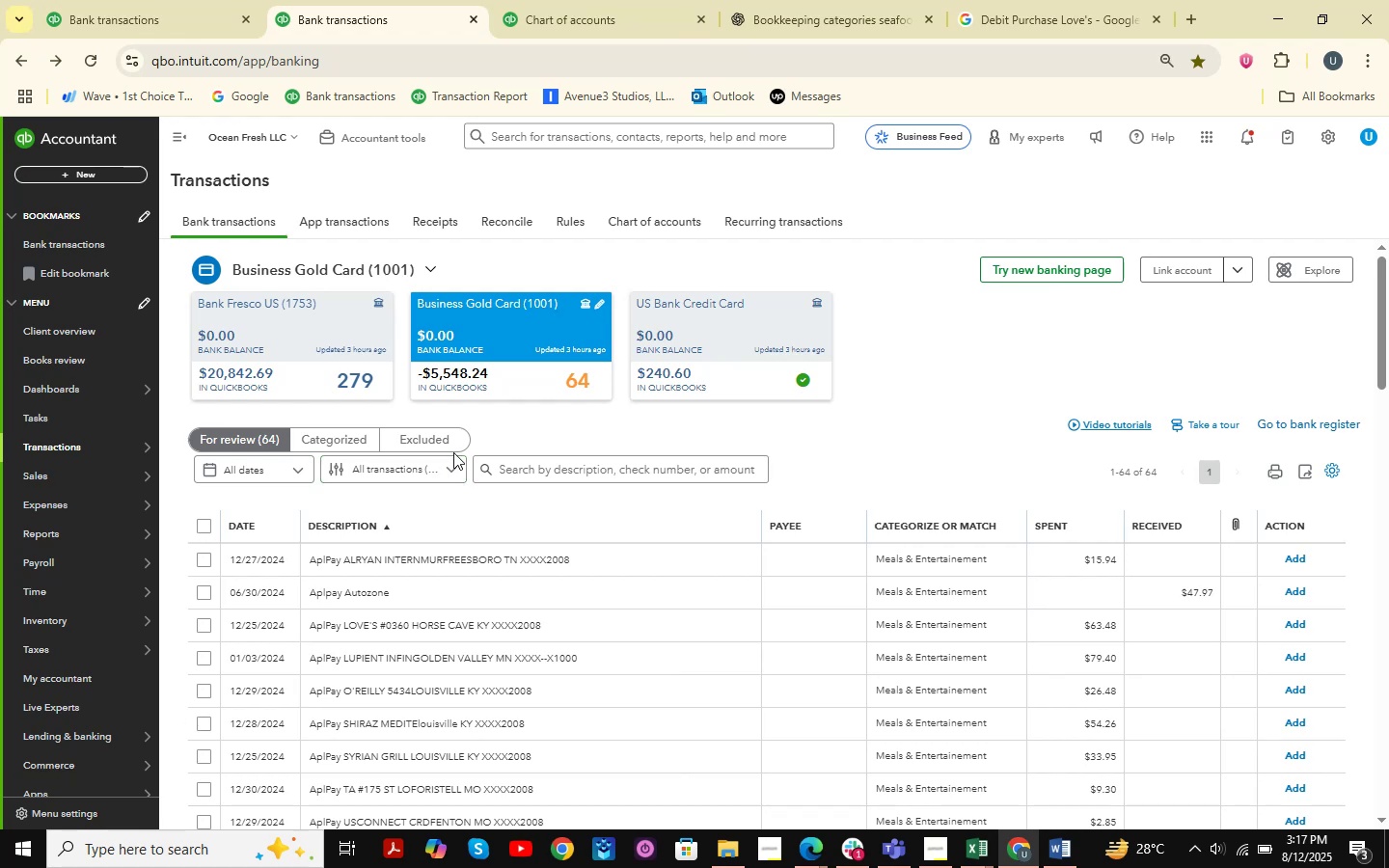 
wait(6.17)
 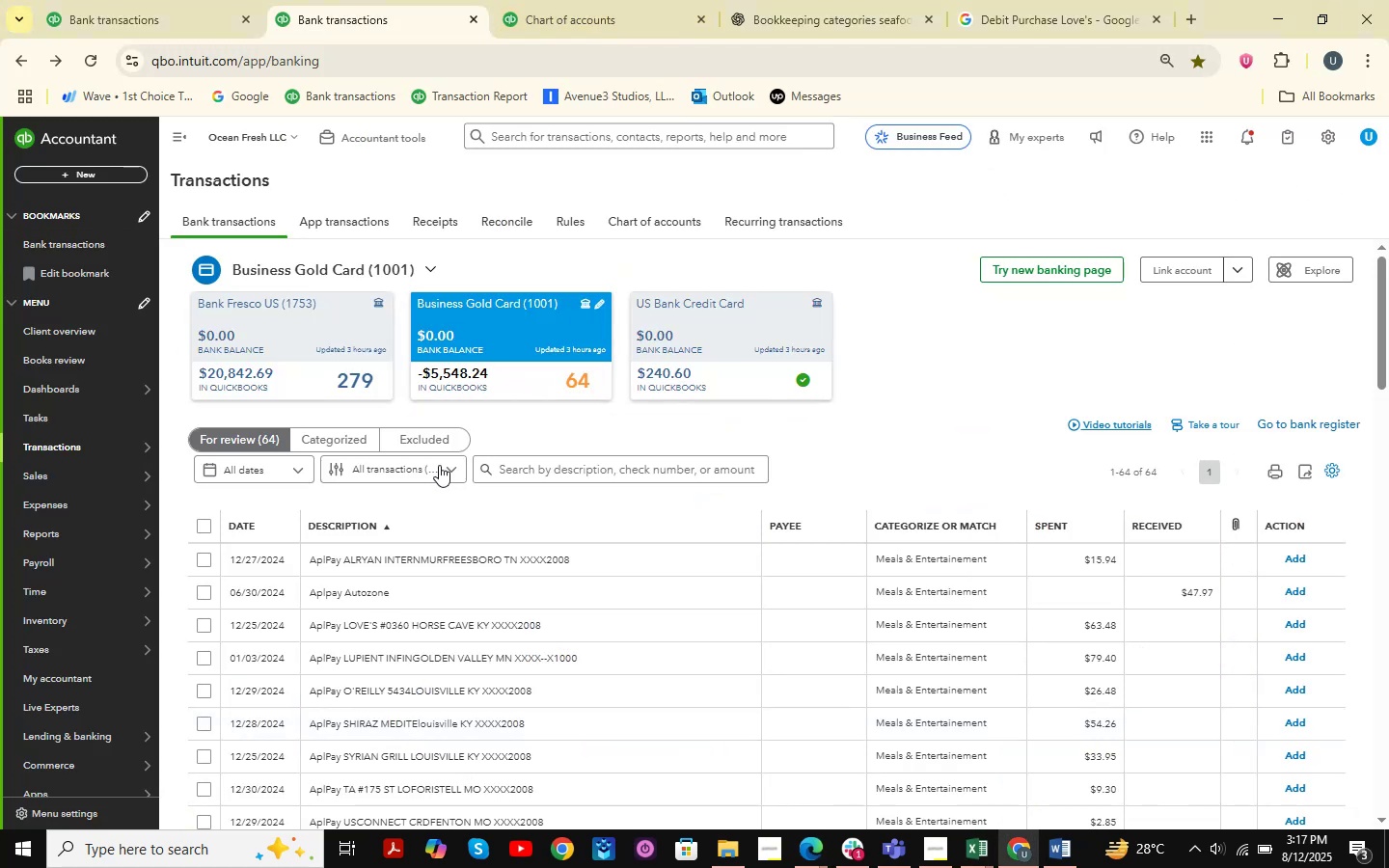 
left_click([141, 0])
 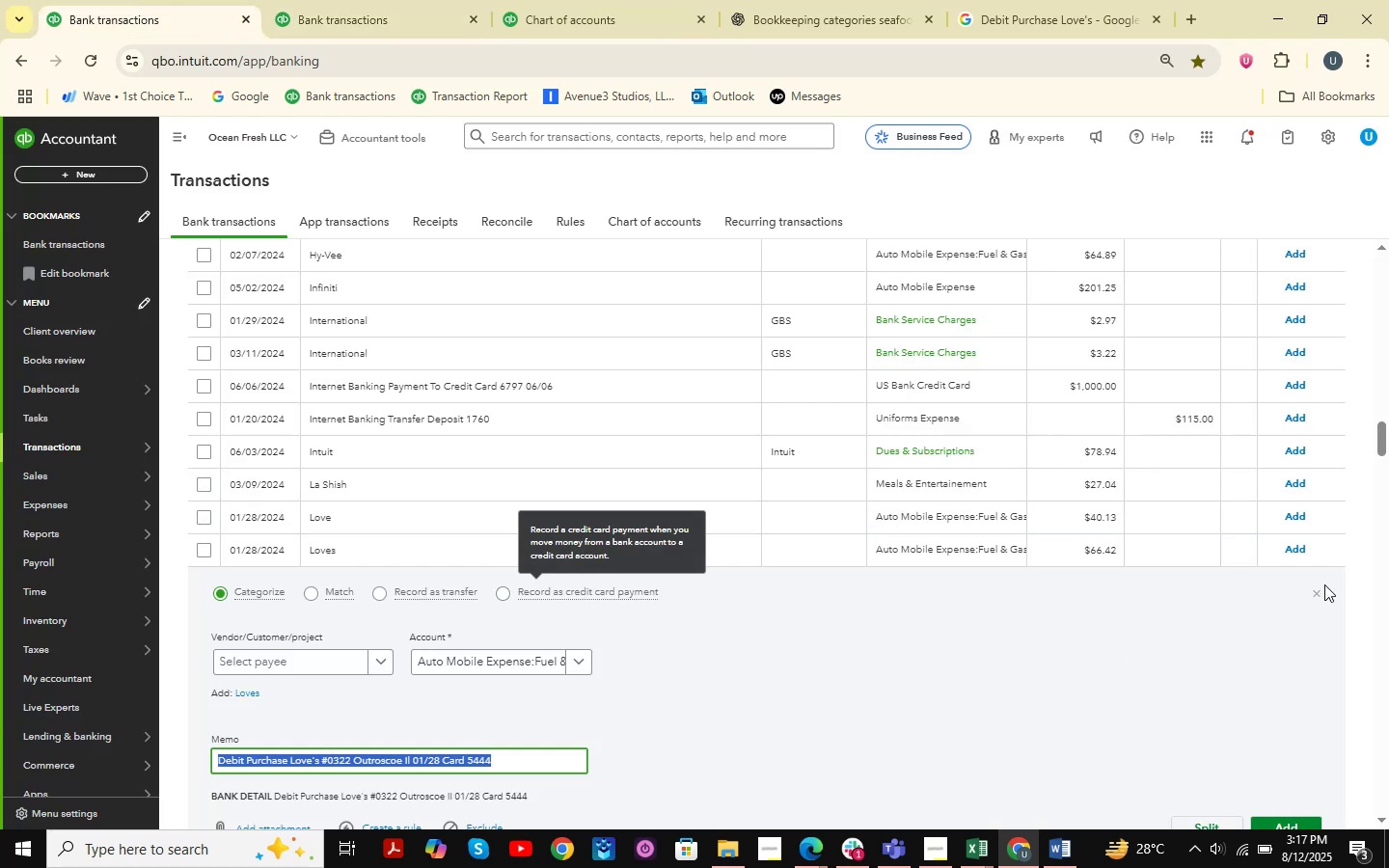 
left_click([1315, 600])
 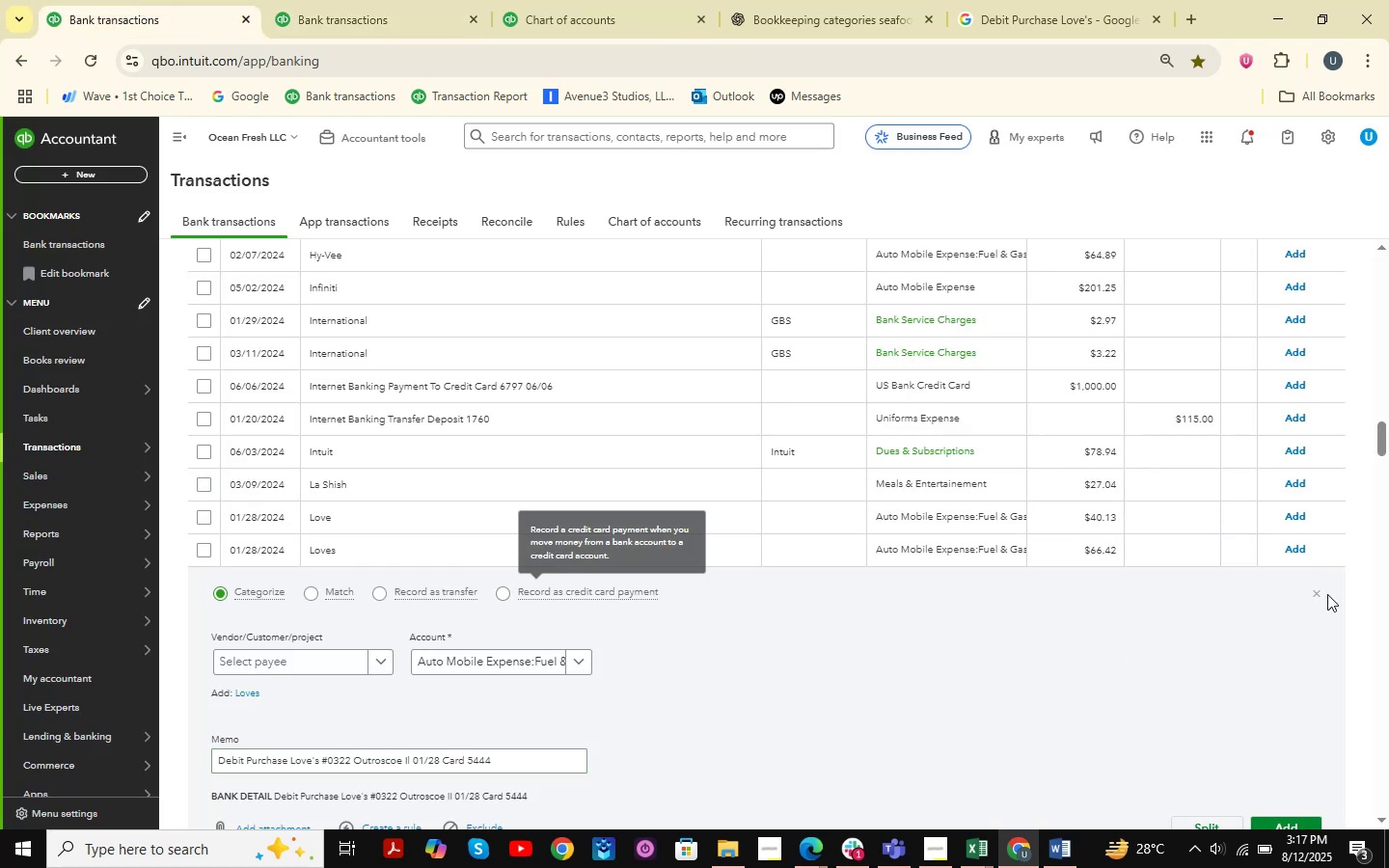 
left_click([1312, 596])
 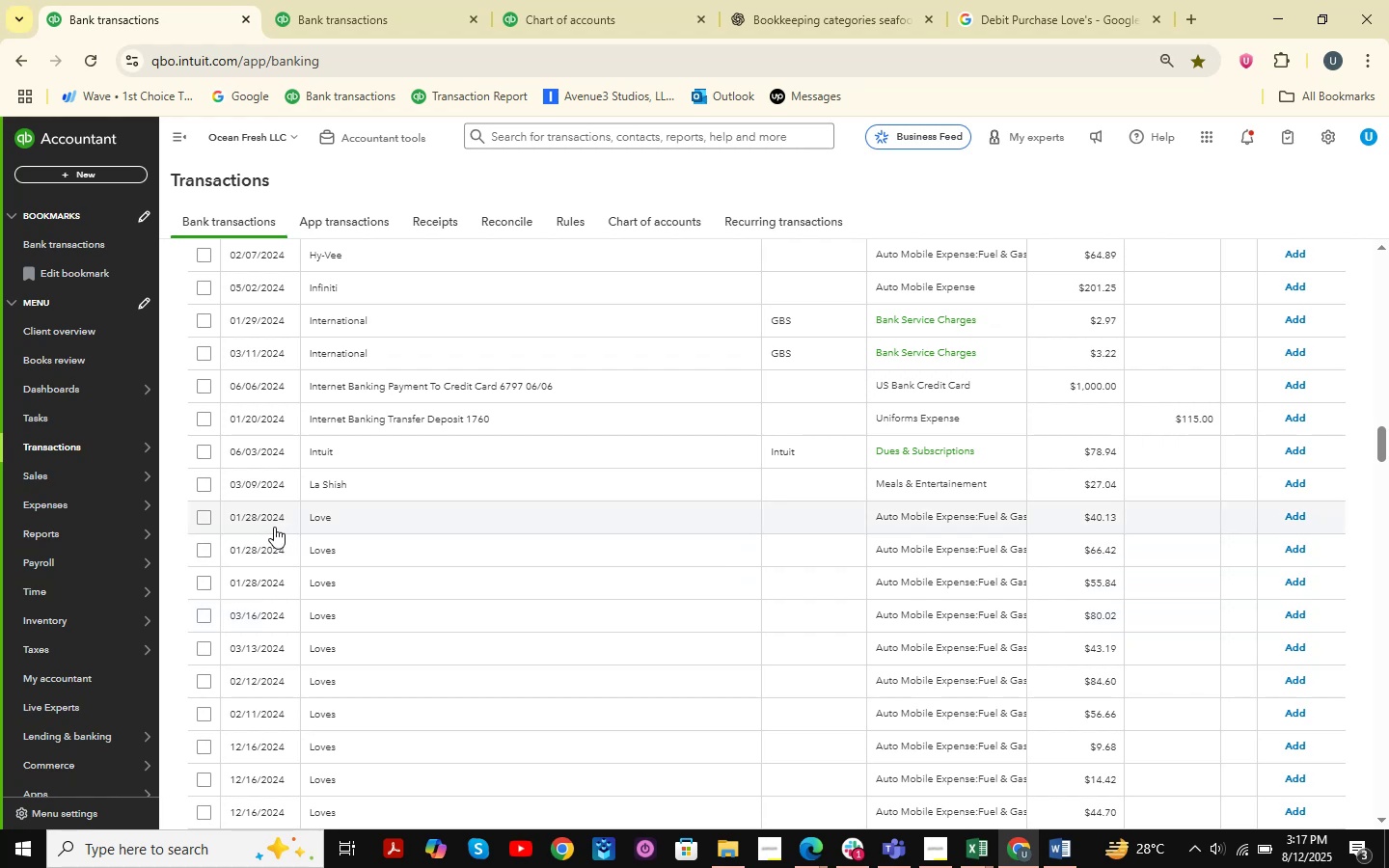 
left_click([373, 521])
 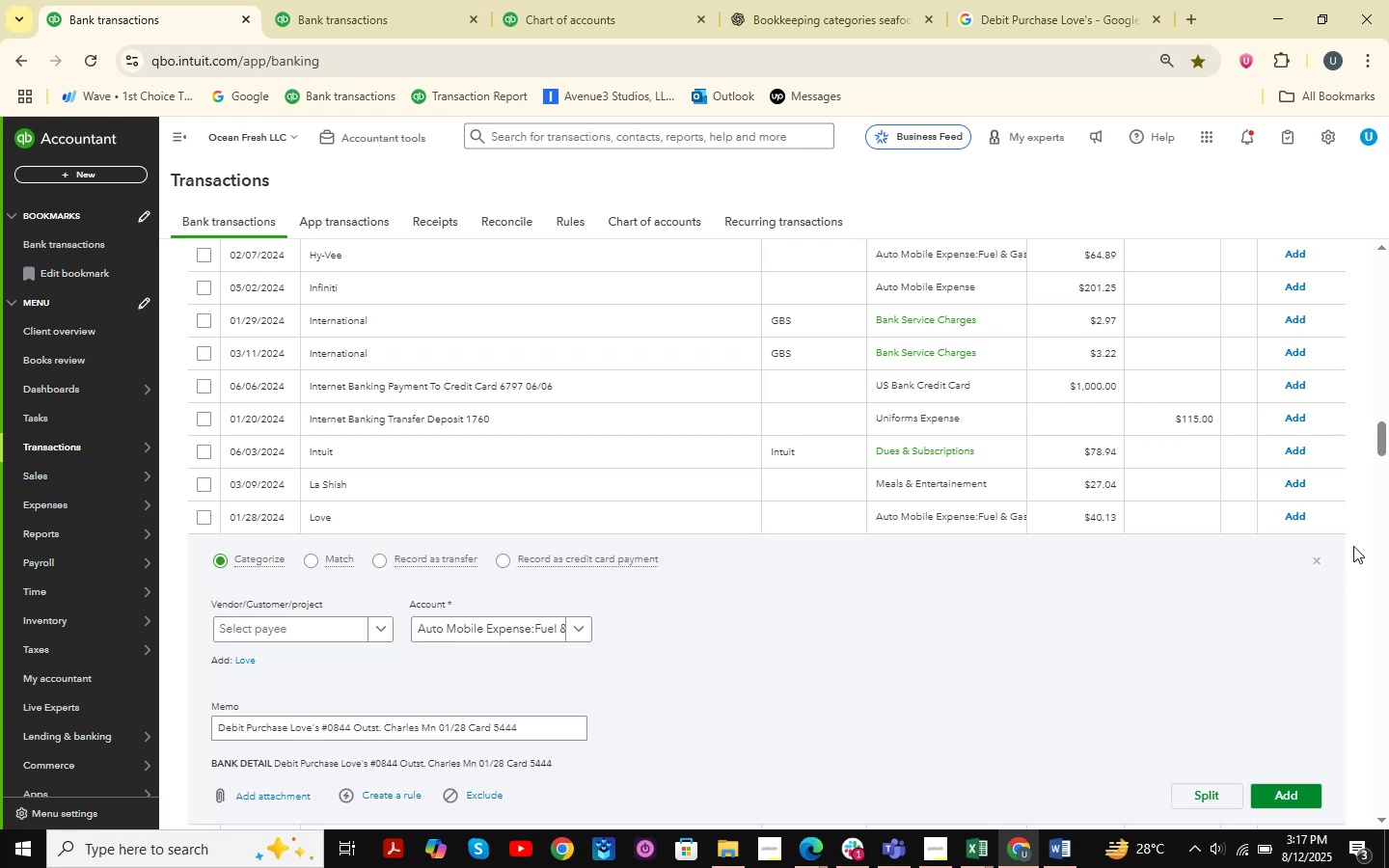 
left_click([1321, 557])
 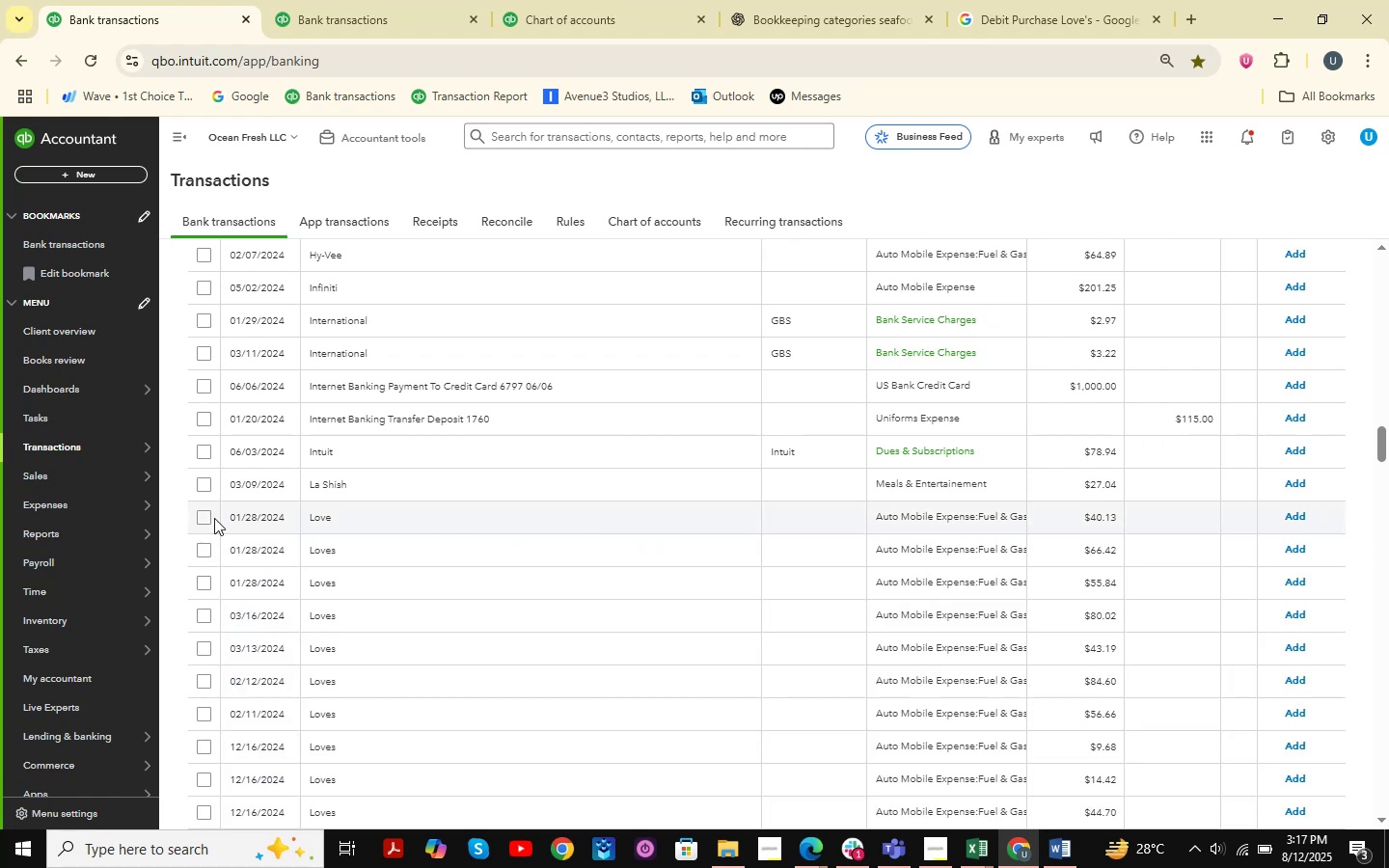 
left_click([201, 514])
 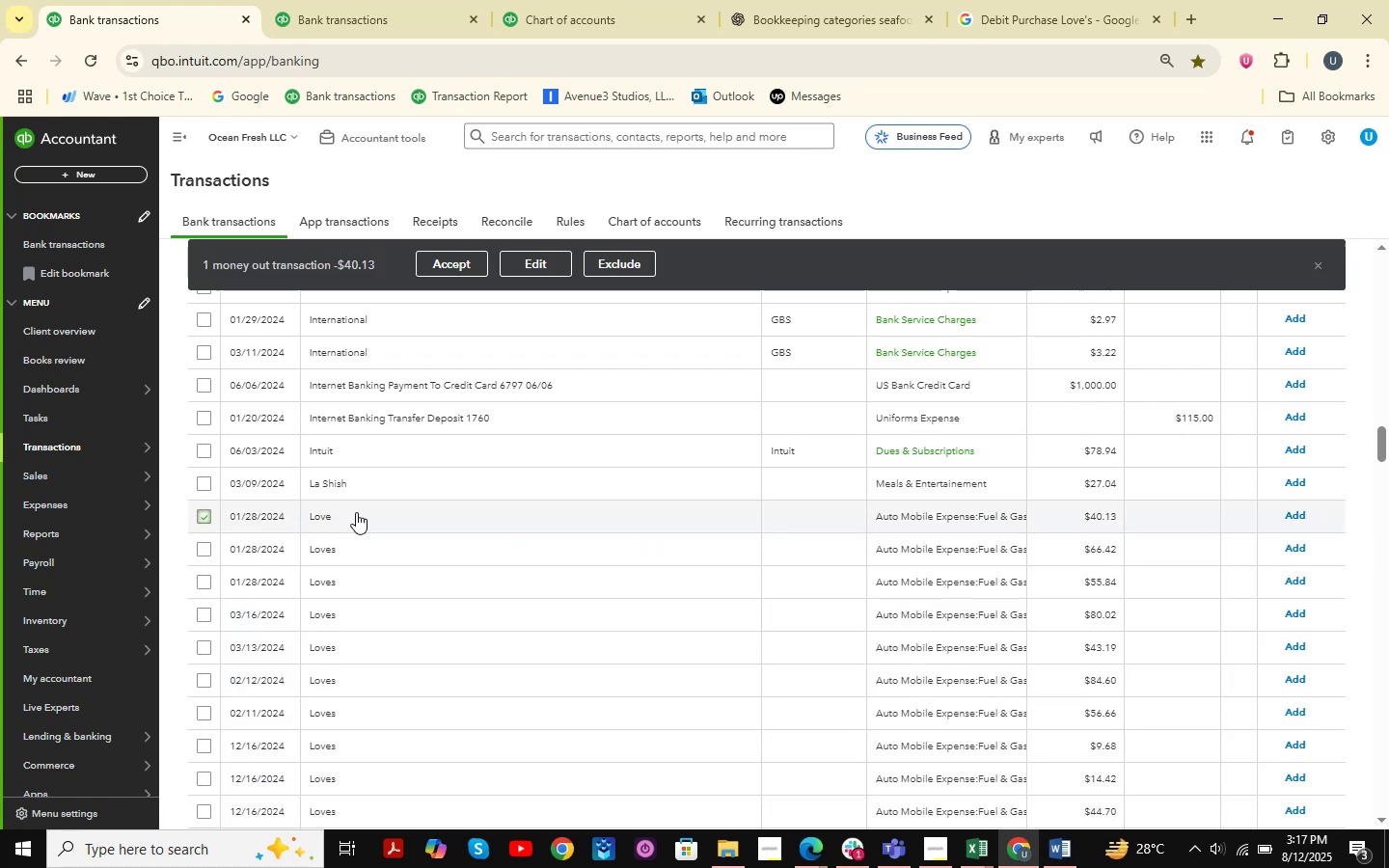 
scroll: coordinate [366, 513], scroll_direction: down, amount: 3.0
 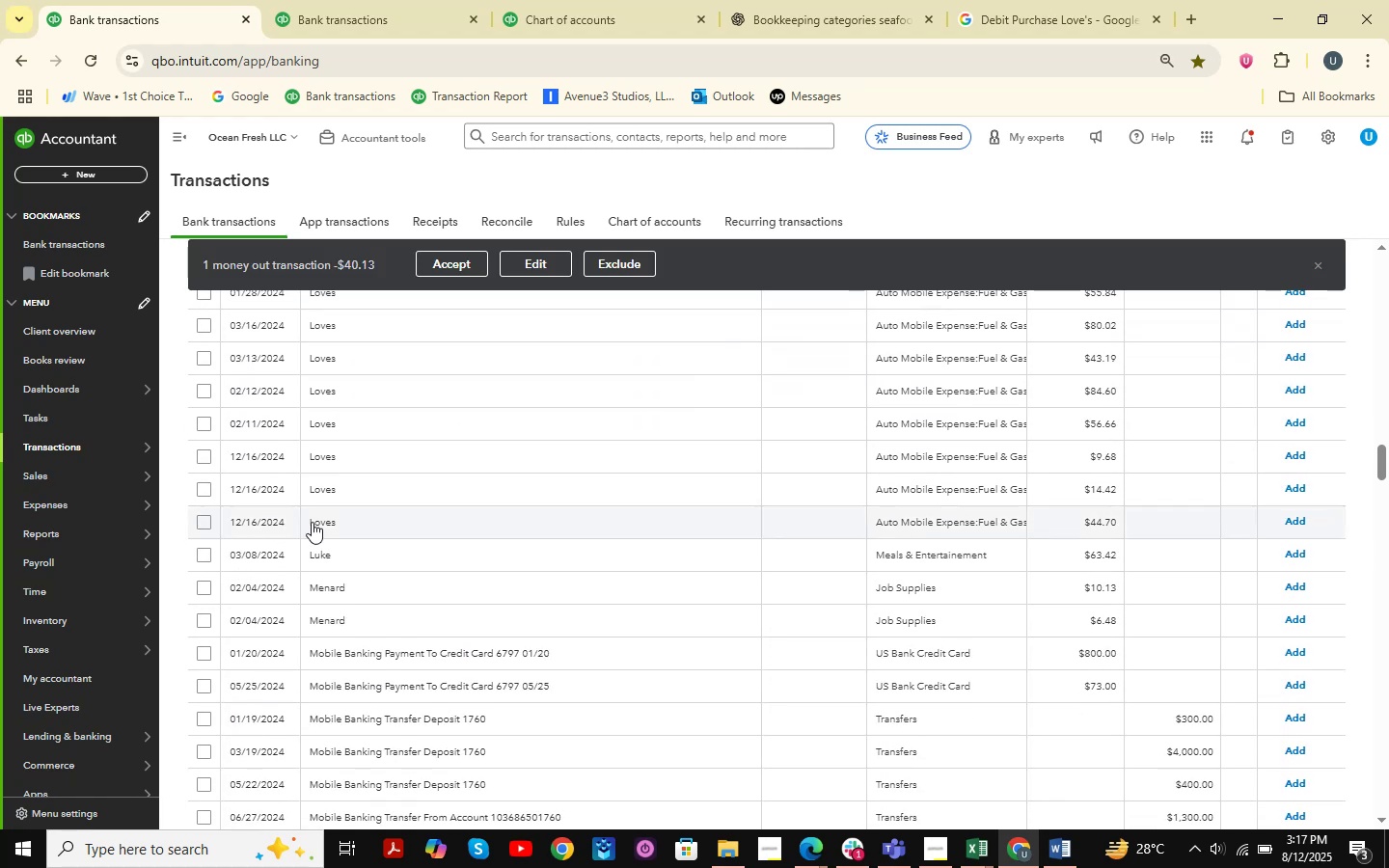 
hold_key(key=ShiftLeft, duration=0.64)
left_click([200, 522])
 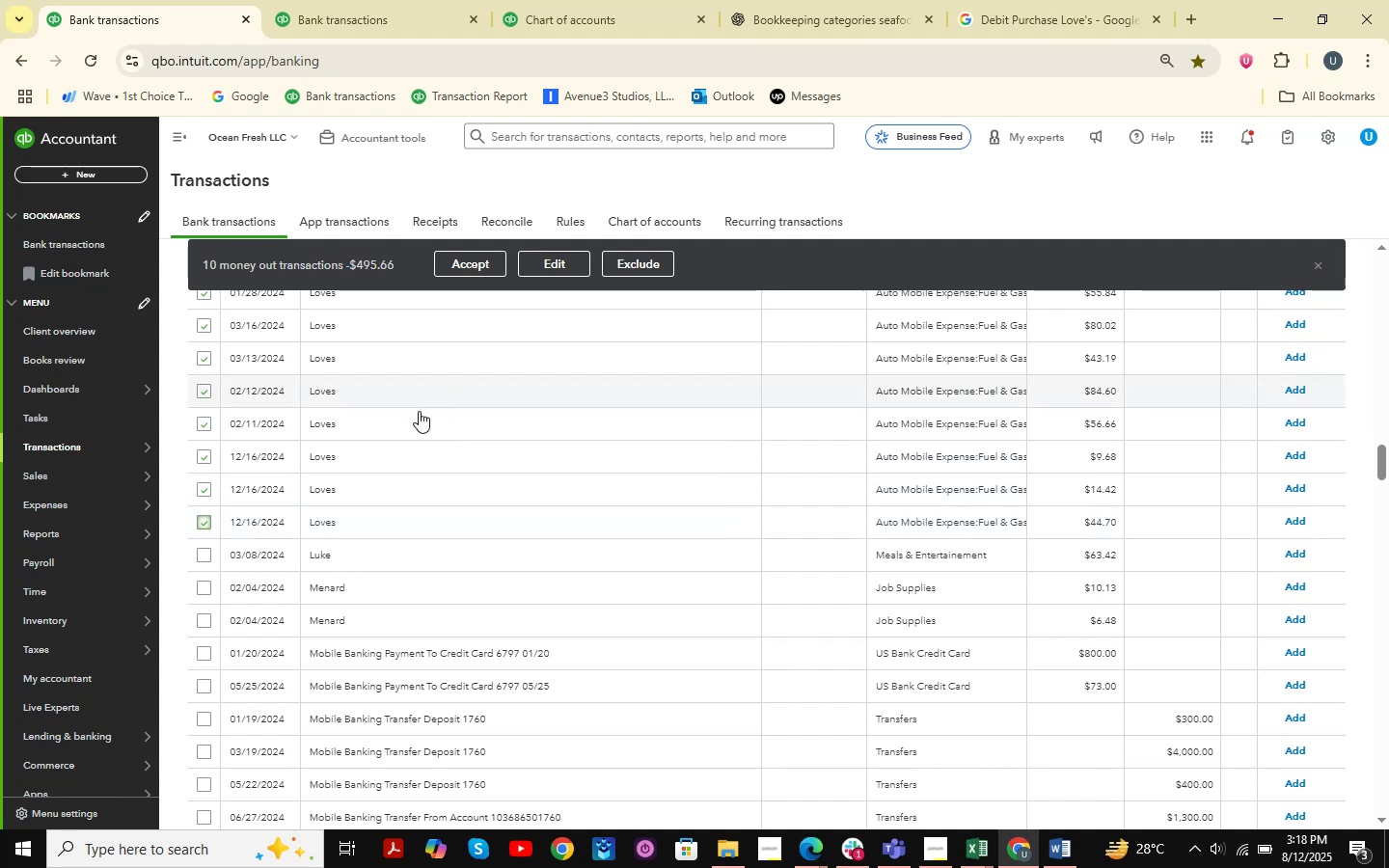 
scroll: coordinate [422, 413], scroll_direction: up, amount: 1.0
 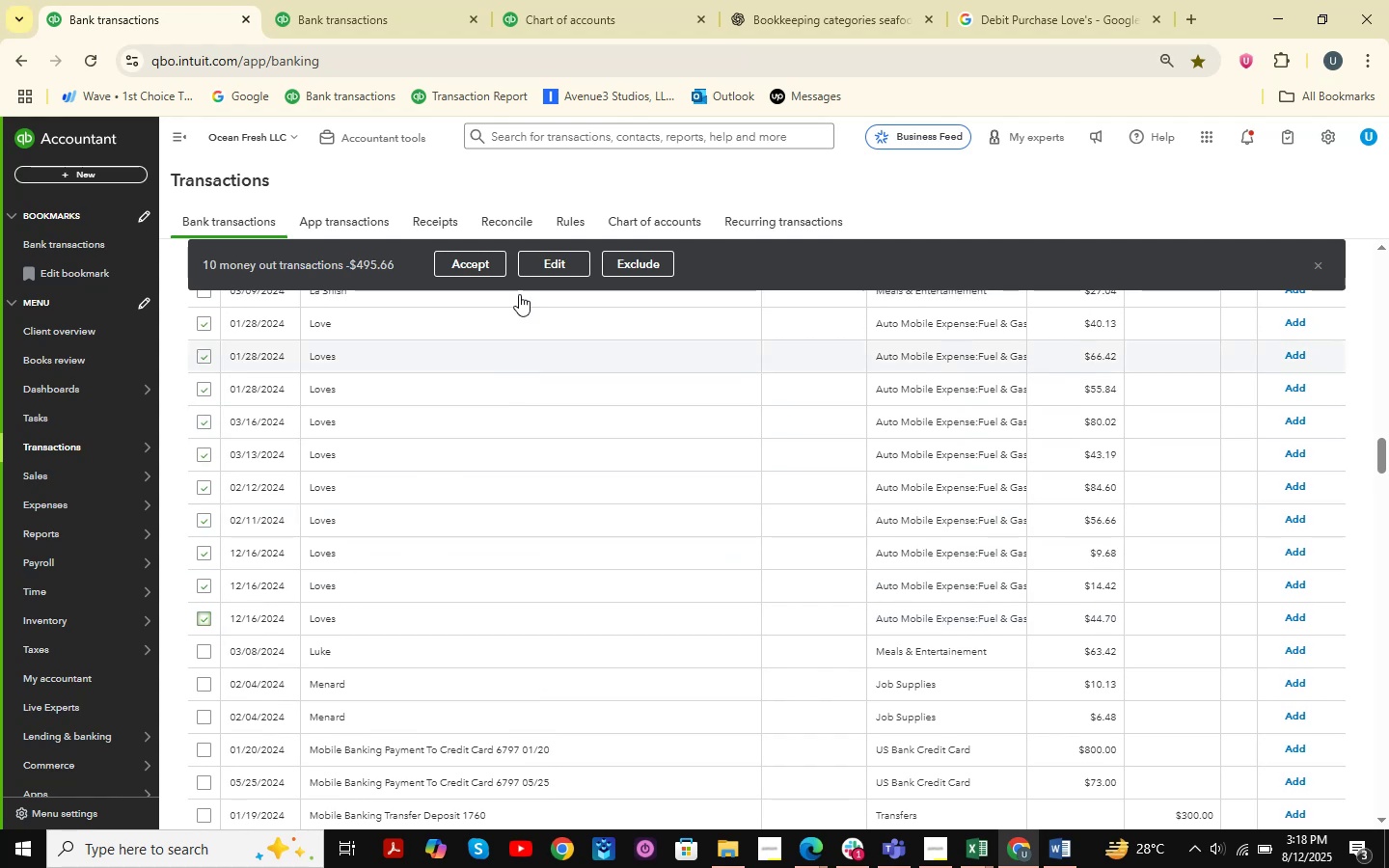 
left_click([548, 268])
 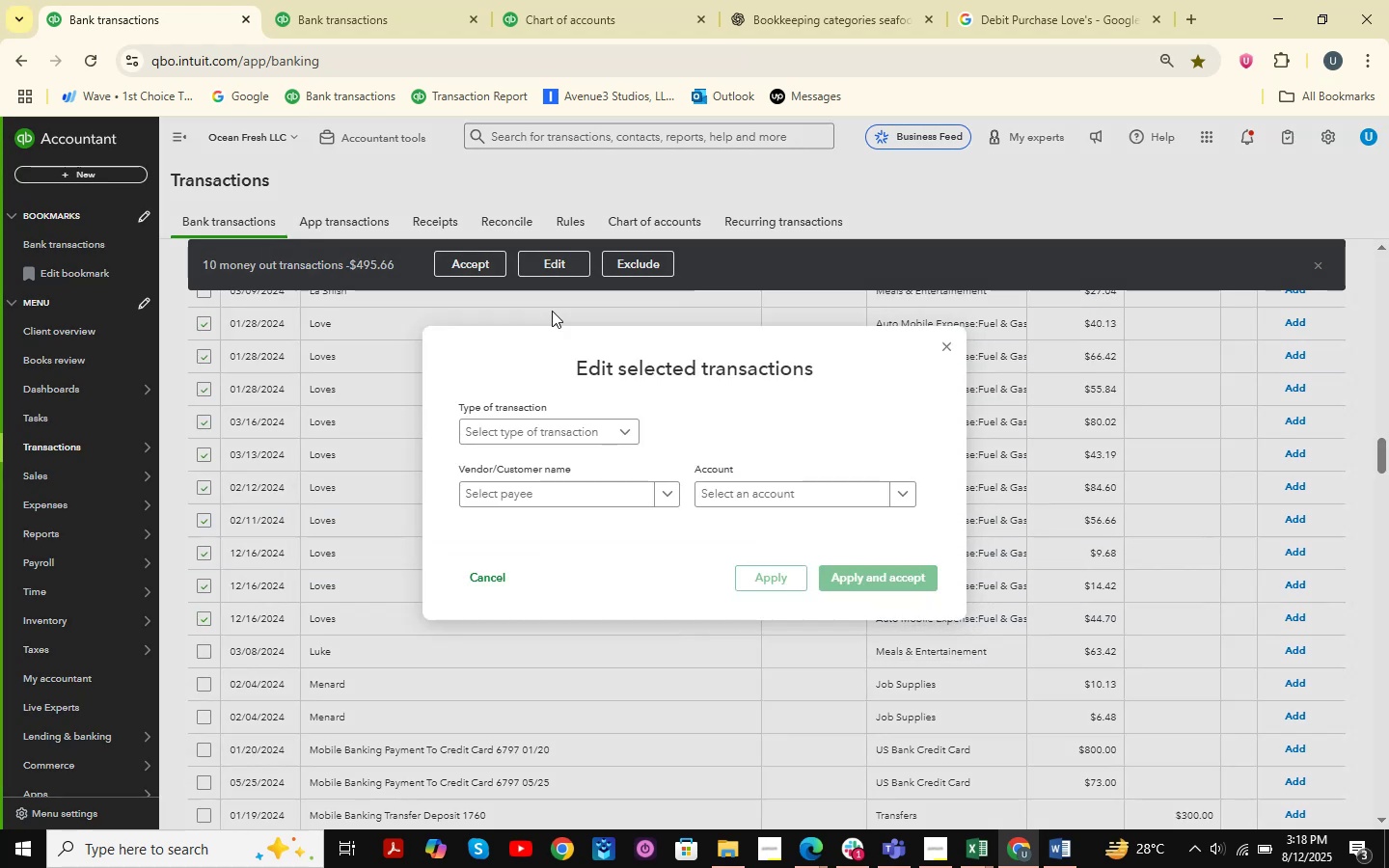 
left_click([536, 429])
 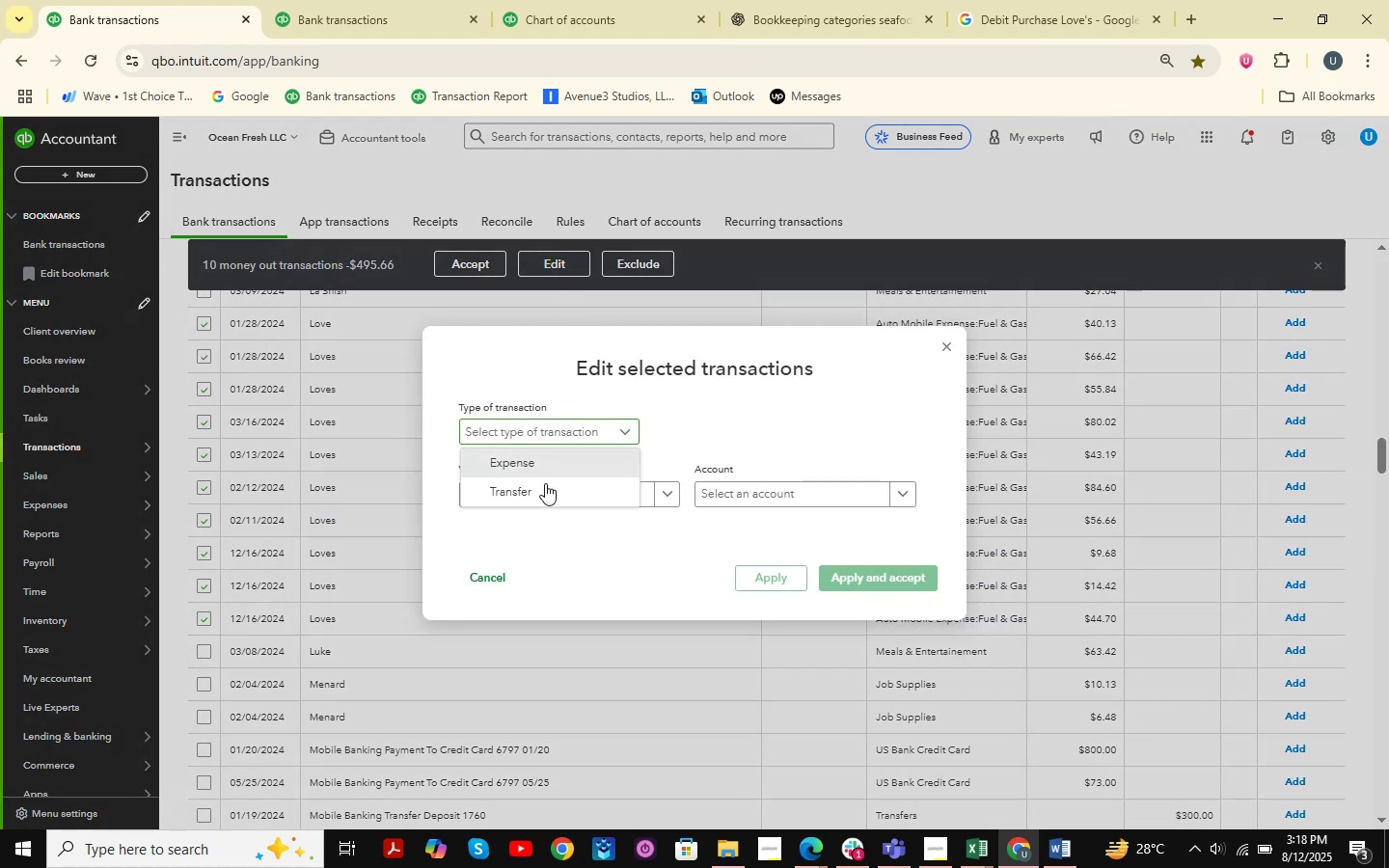 
double_click([539, 488])
 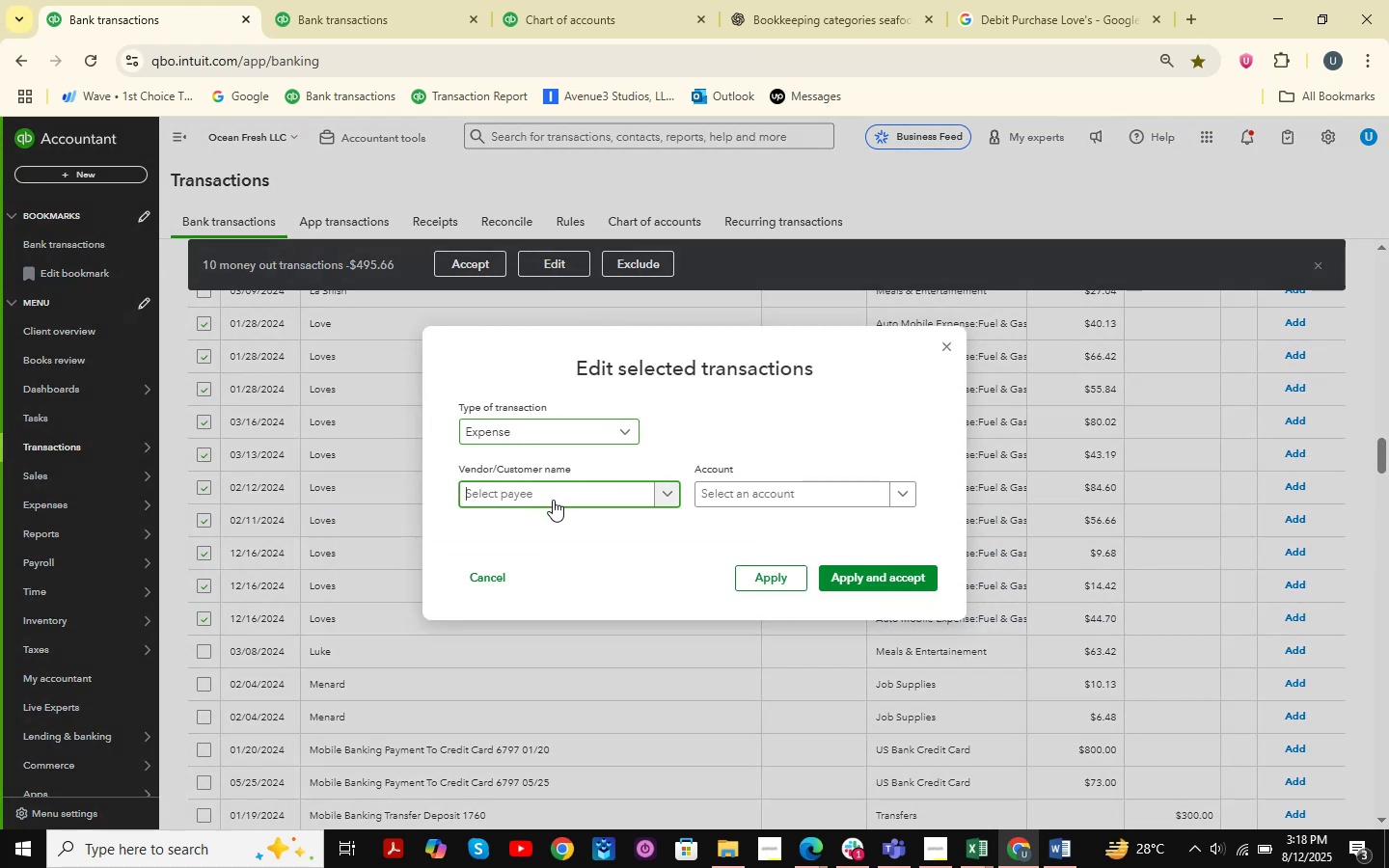 
type(Love )
 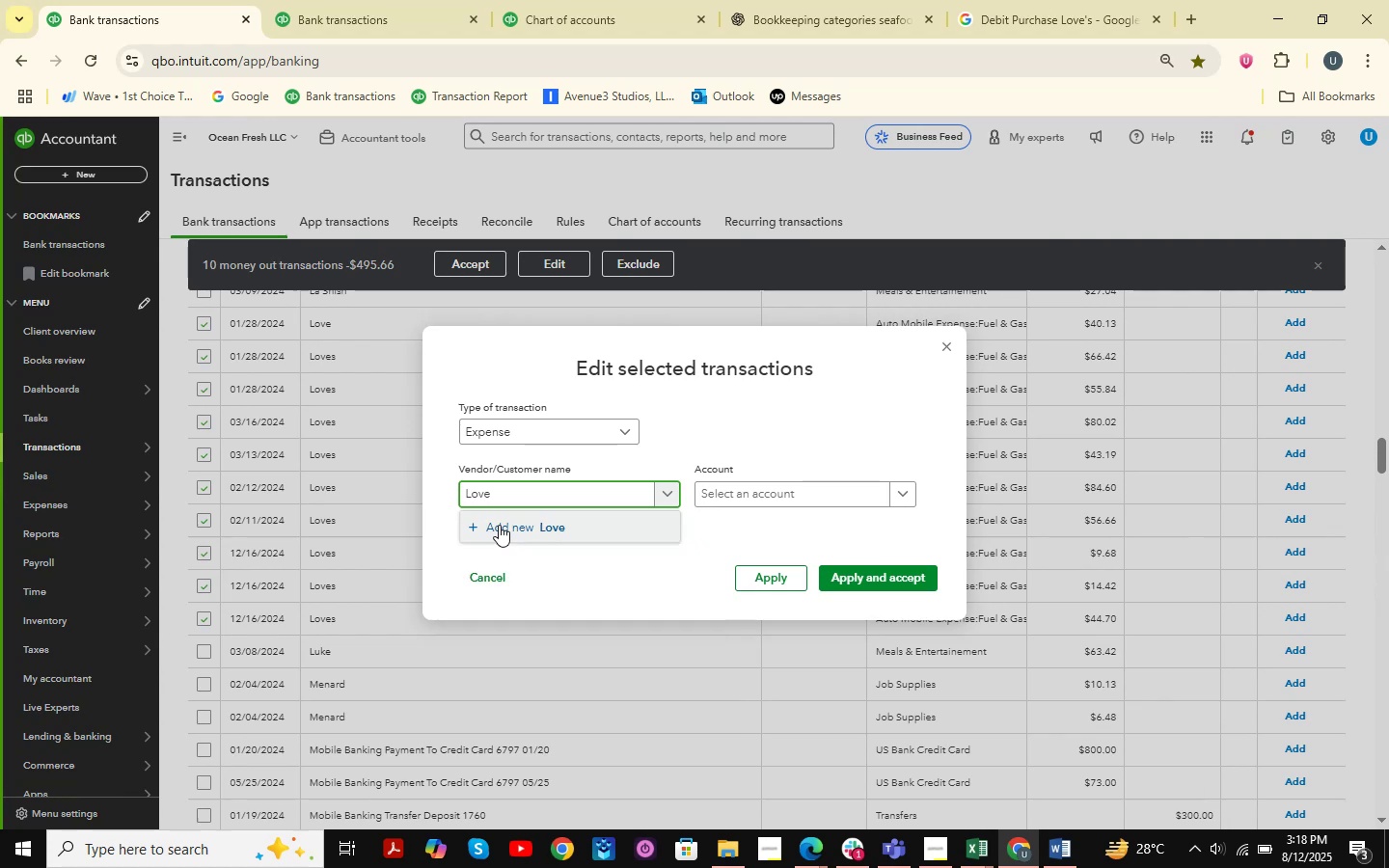 
left_click([563, 533])
 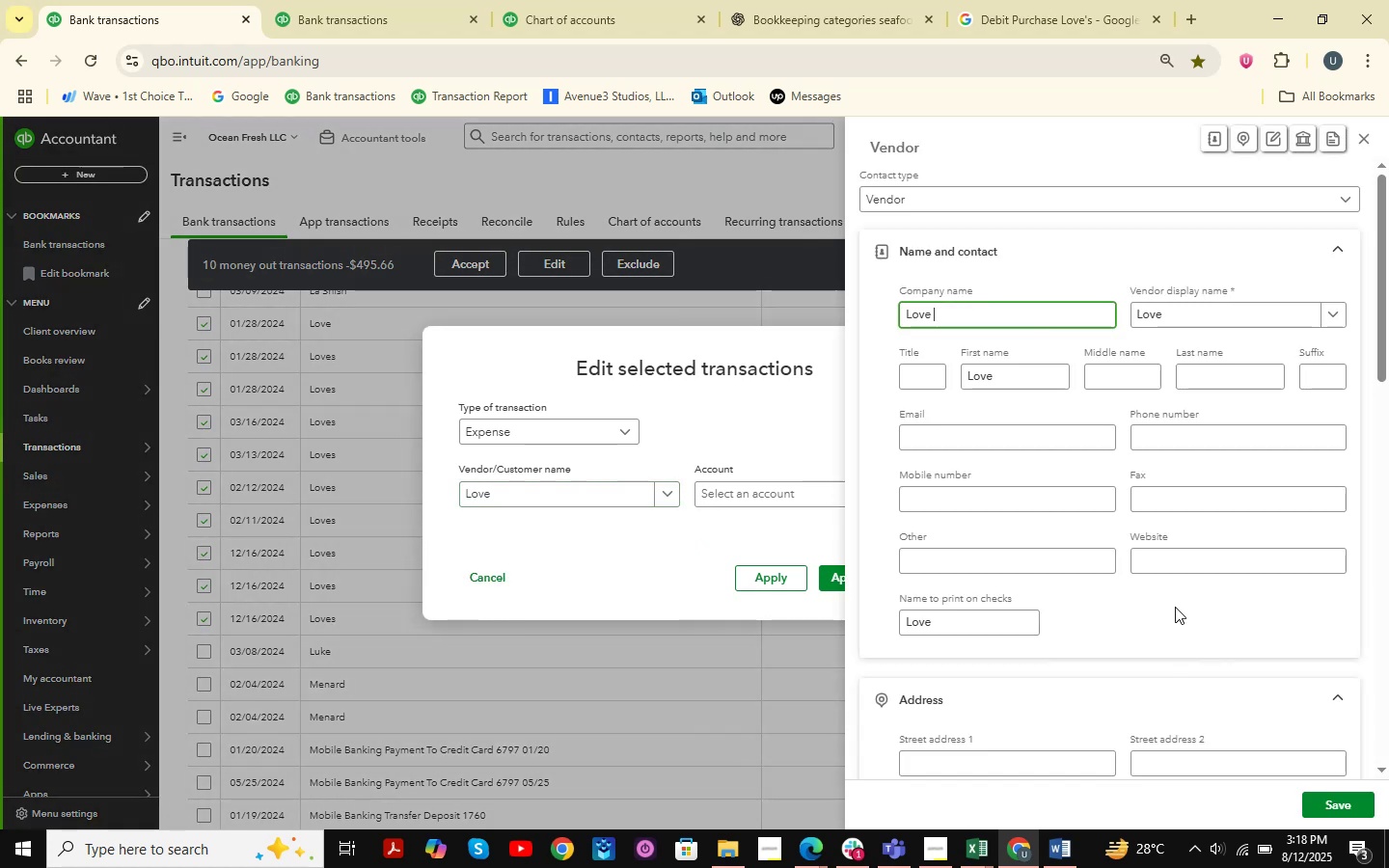 
left_click([1332, 803])
 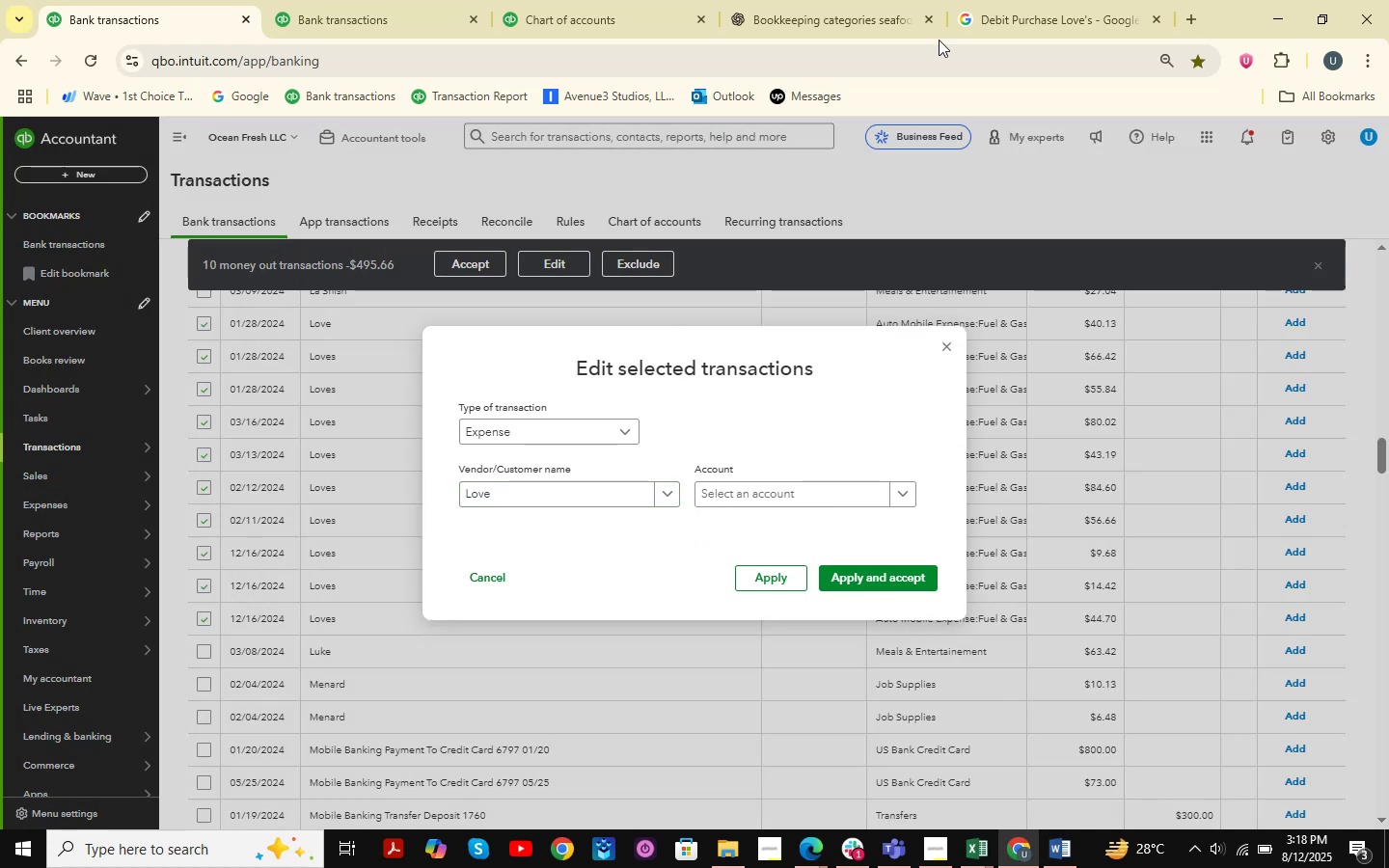 
left_click([740, 0])
 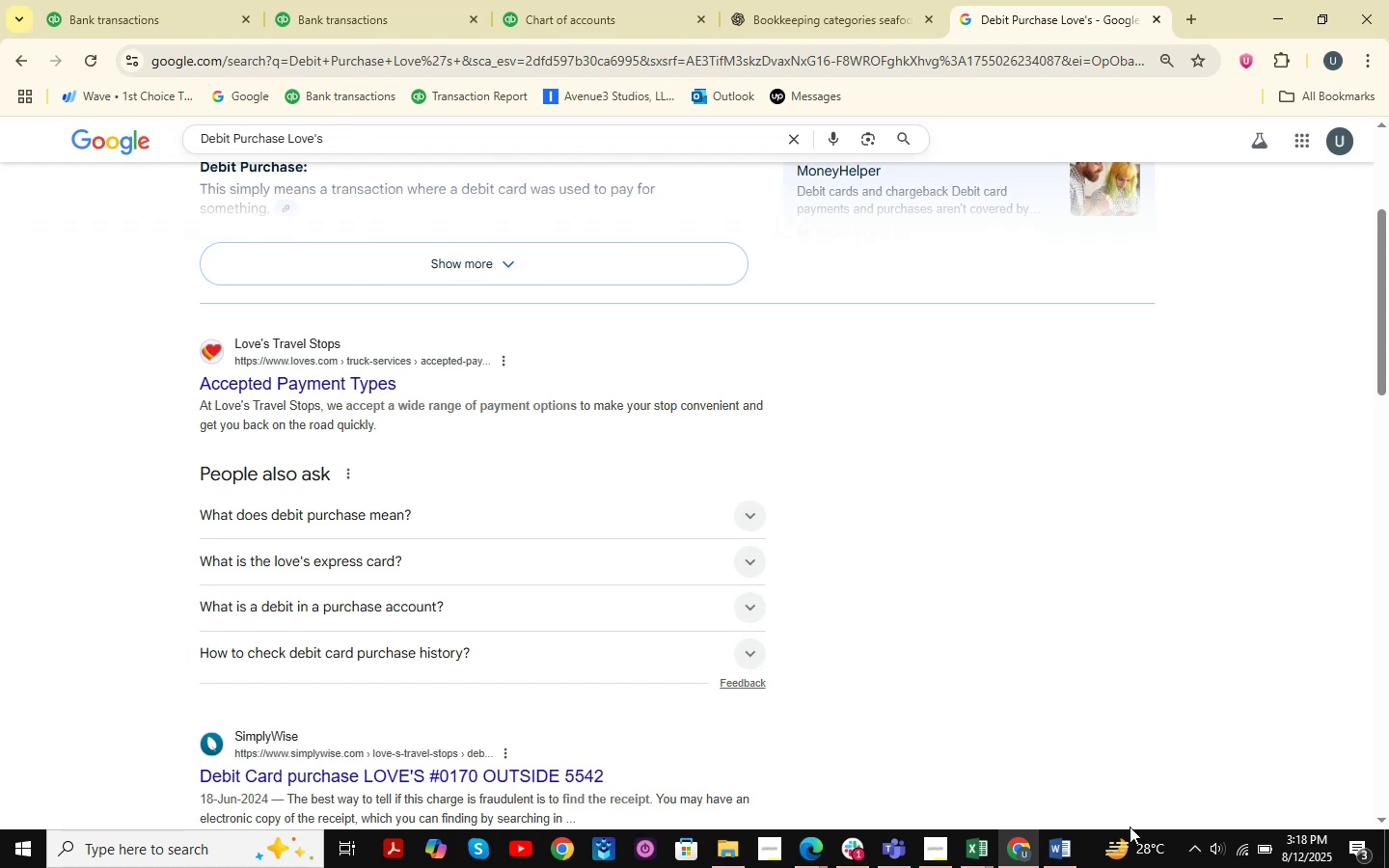 
left_click([130, 0])
 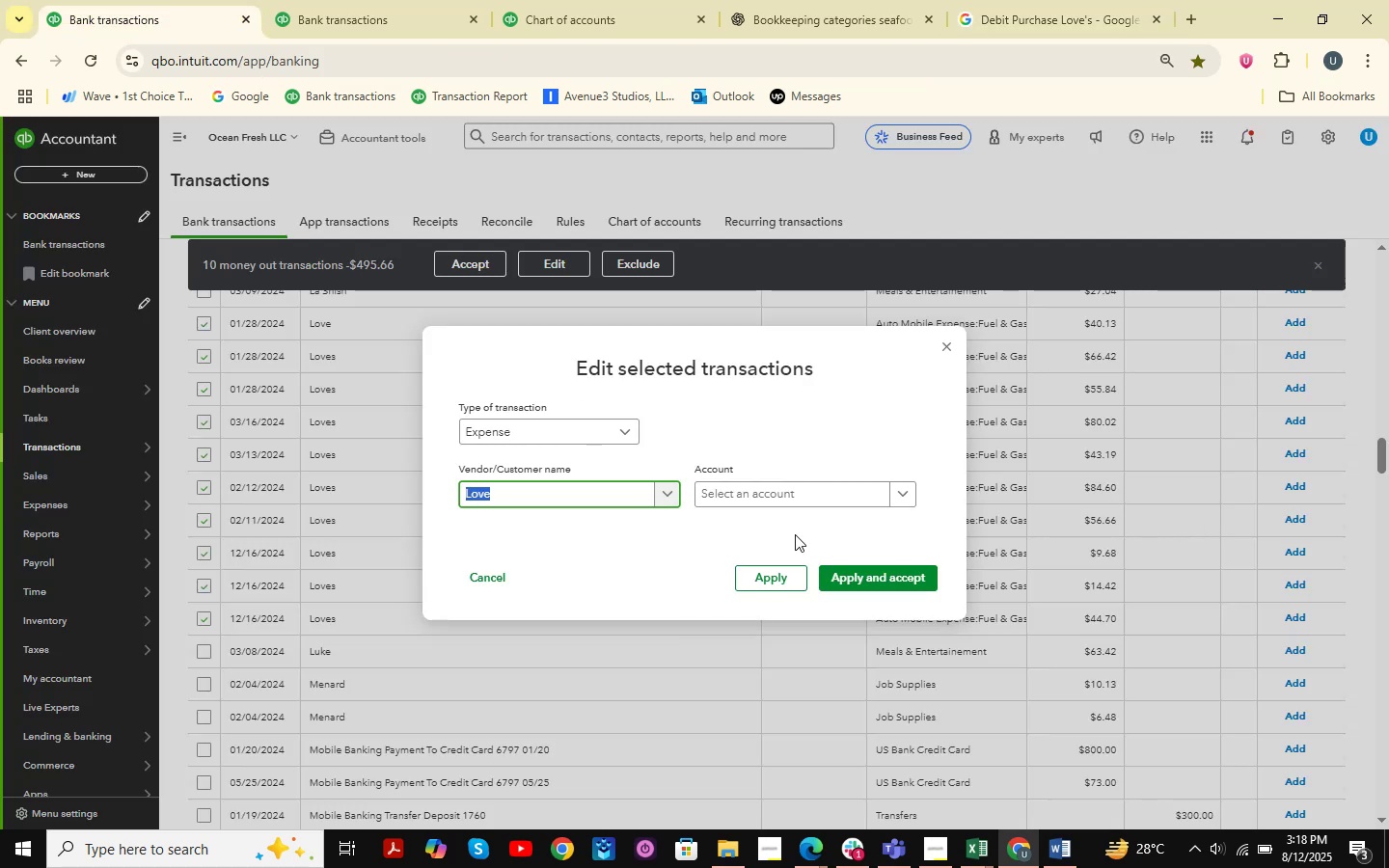 
left_click([780, 500])
 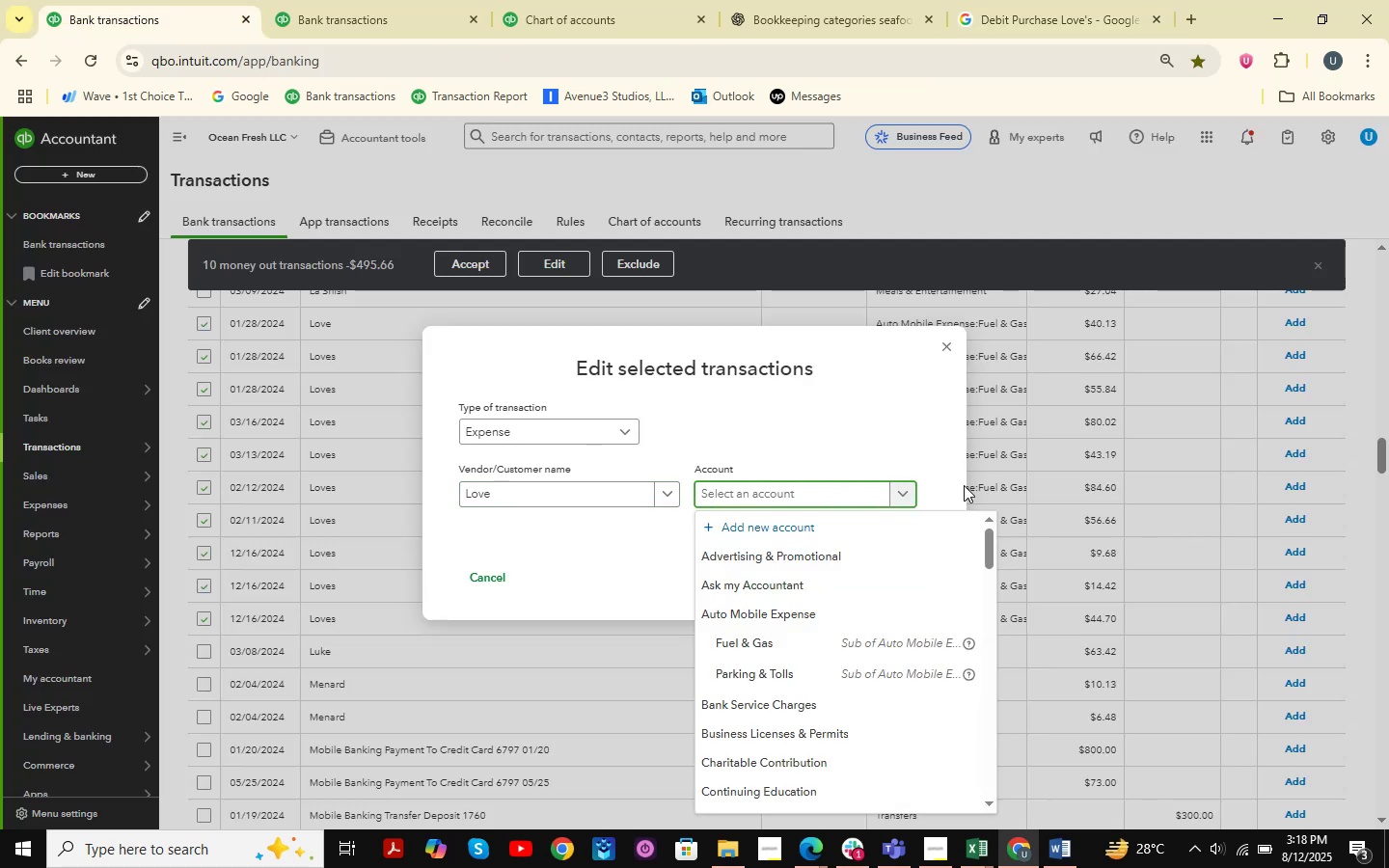 
type(automobile )
key(Backspace)
key(Backspace)
key(Backspace)
key(Backspace)
key(Backspace)
key(Backspace)
key(Backspace)
 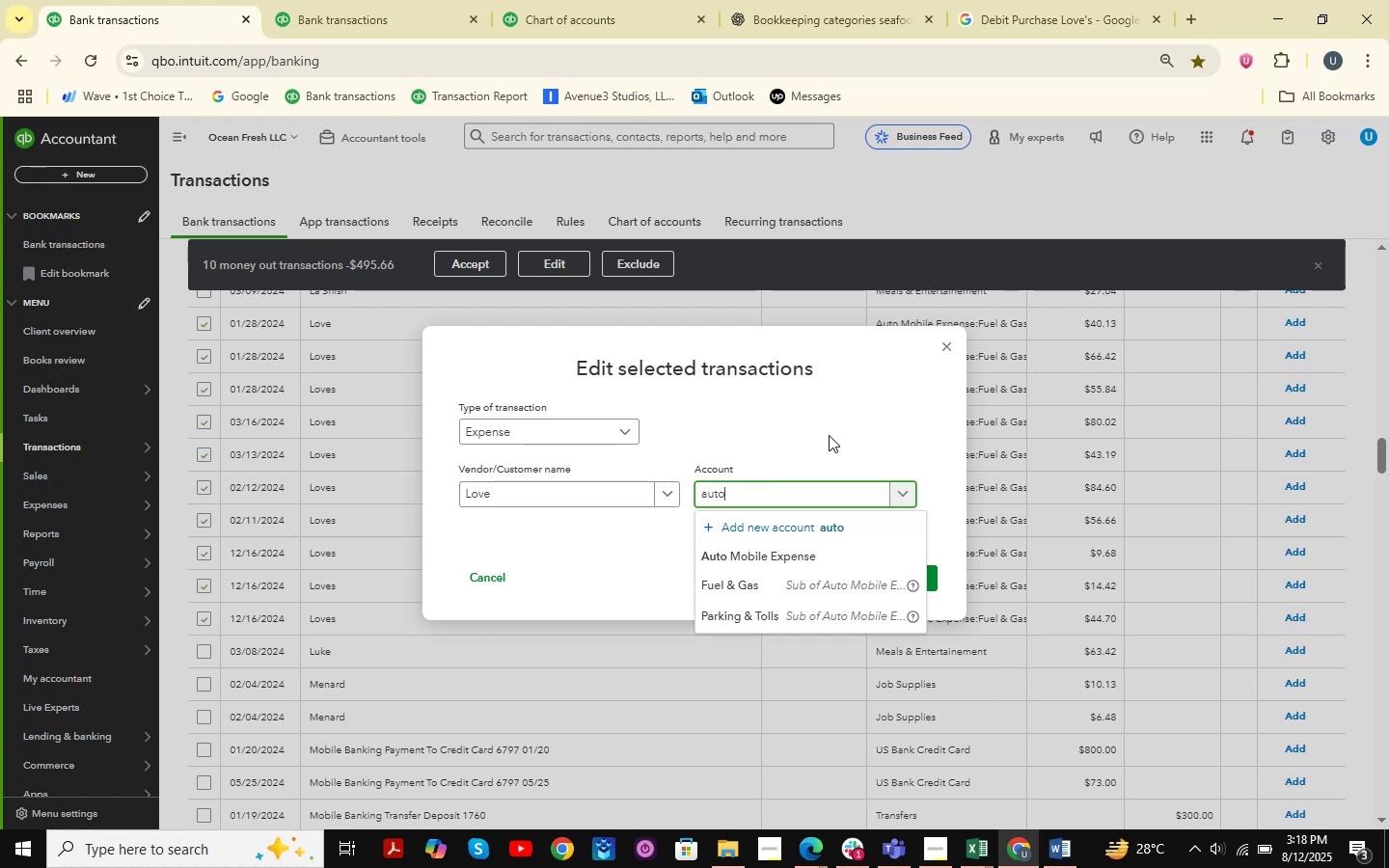 
left_click([883, 0])
 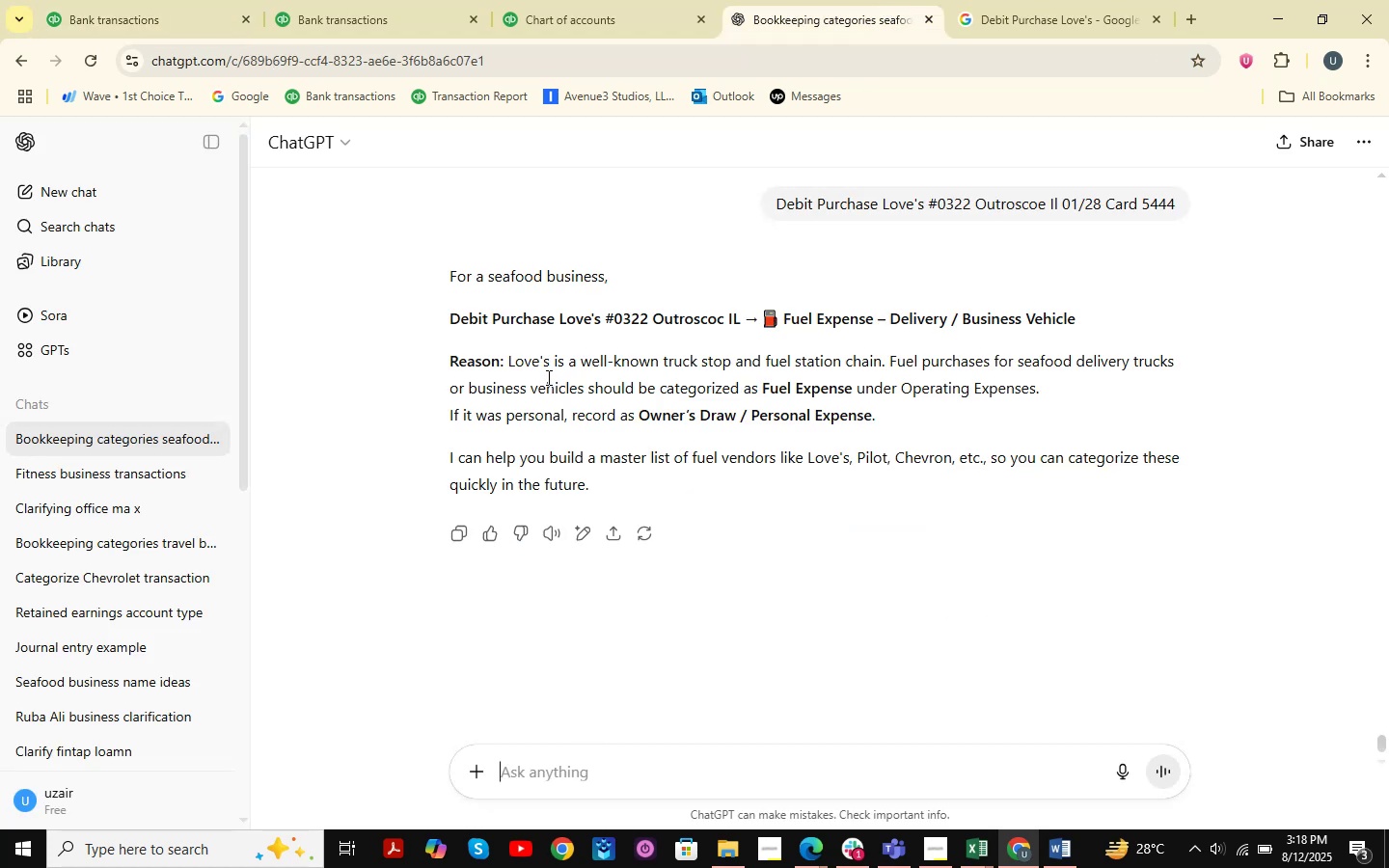 
left_click_drag(start_coordinate=[557, 366], to_coordinate=[1212, 372])
 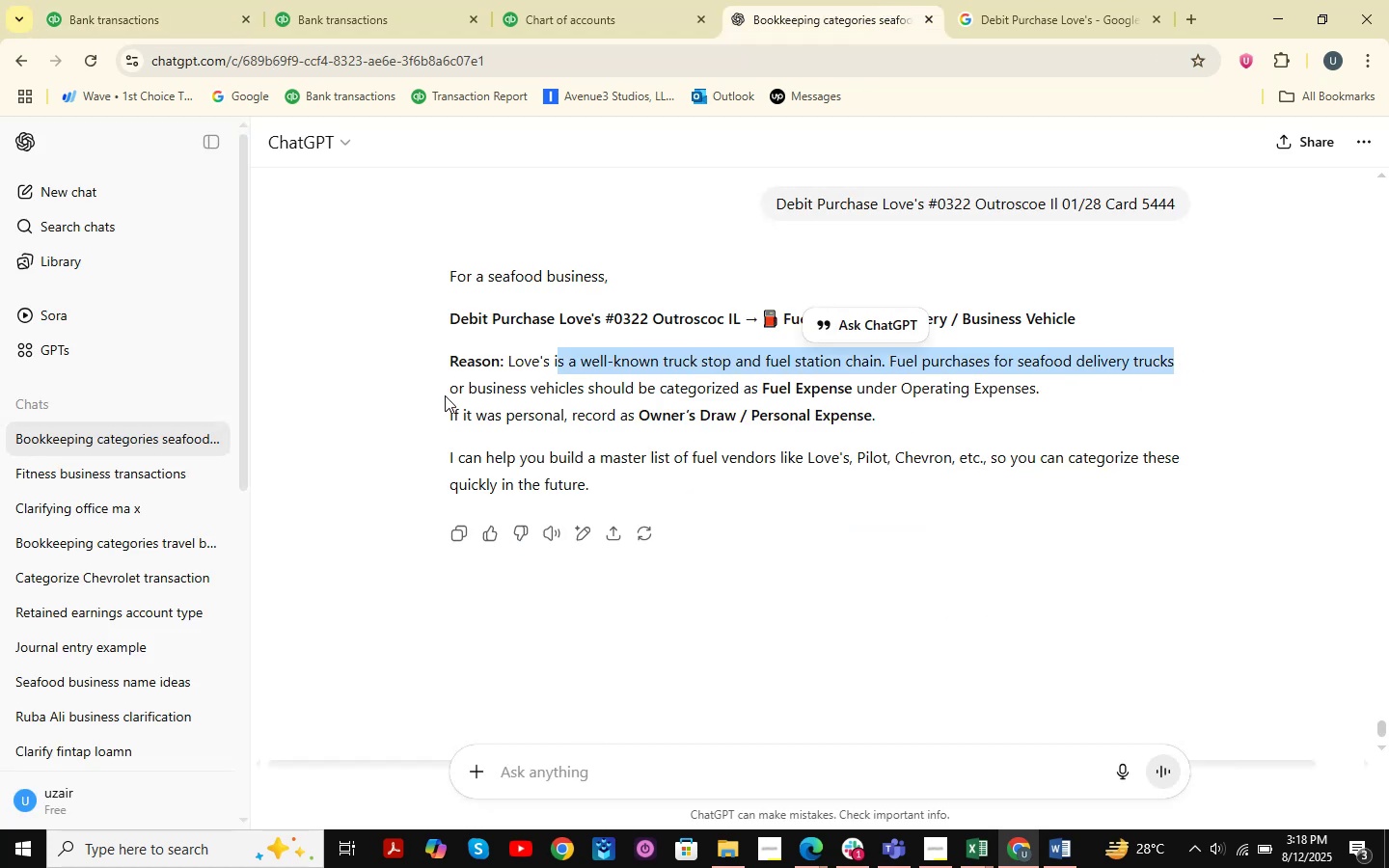 
left_click_drag(start_coordinate=[479, 395], to_coordinate=[1022, 438])
 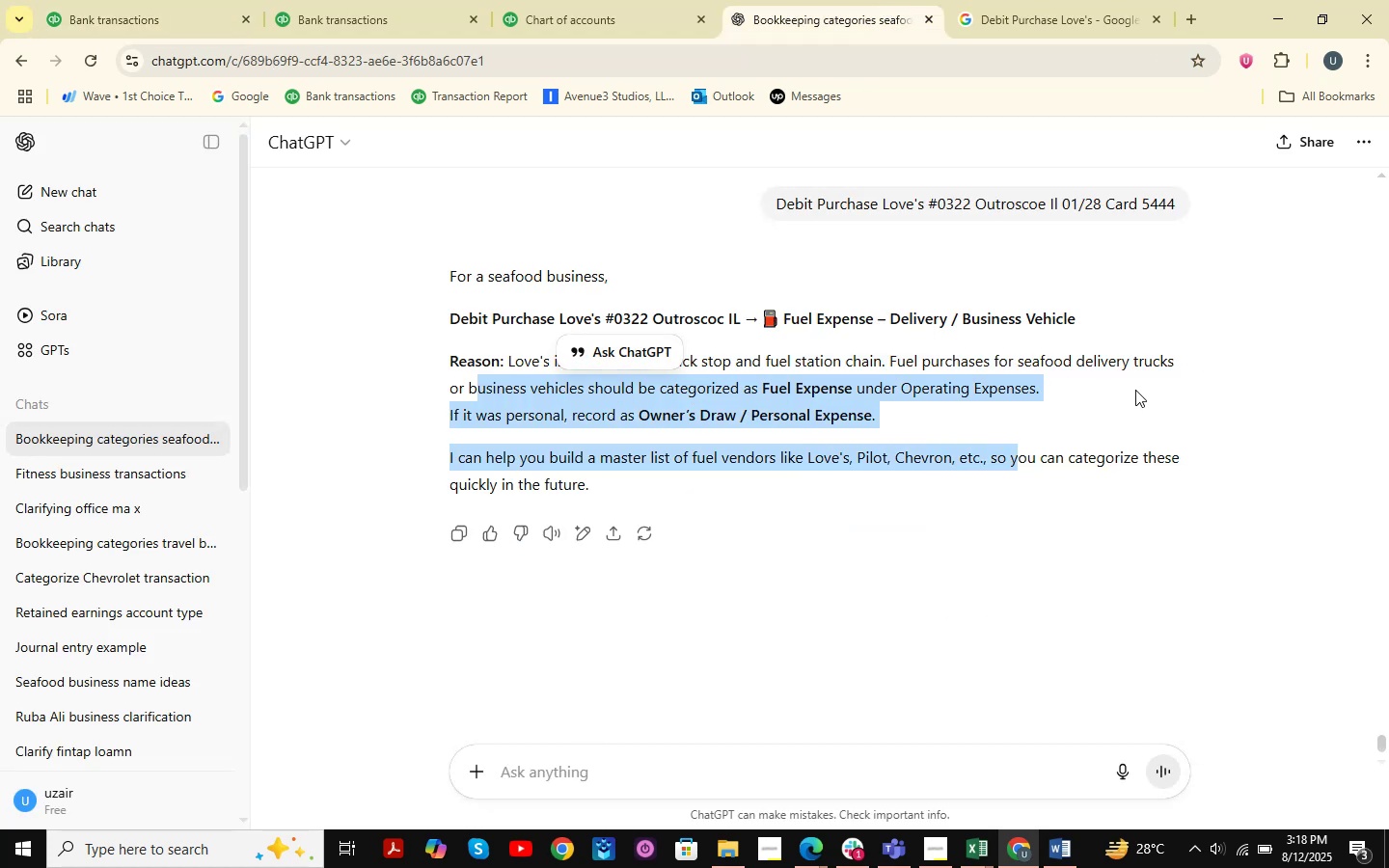 
left_click([1135, 390])
 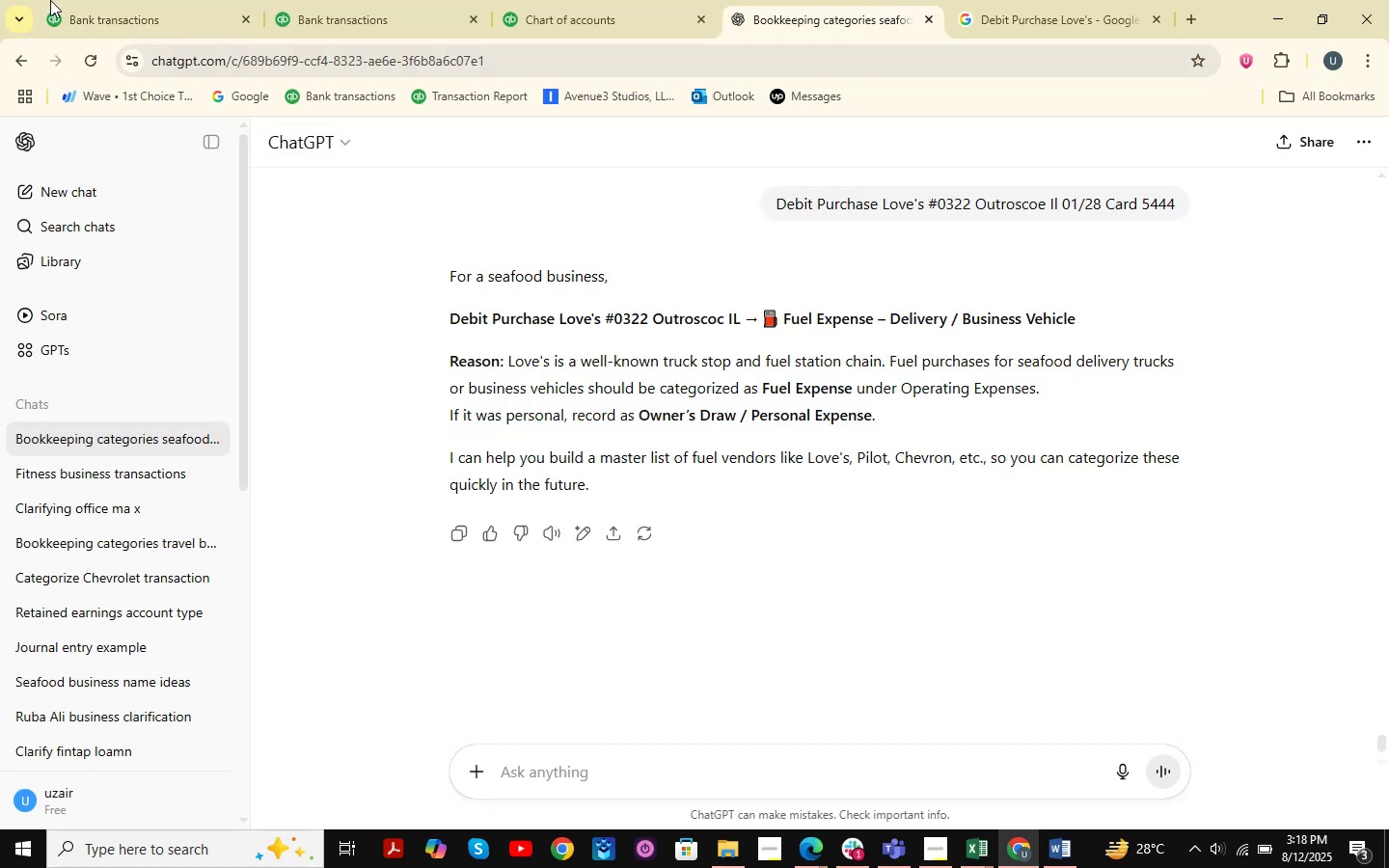 
left_click([41, 0])
 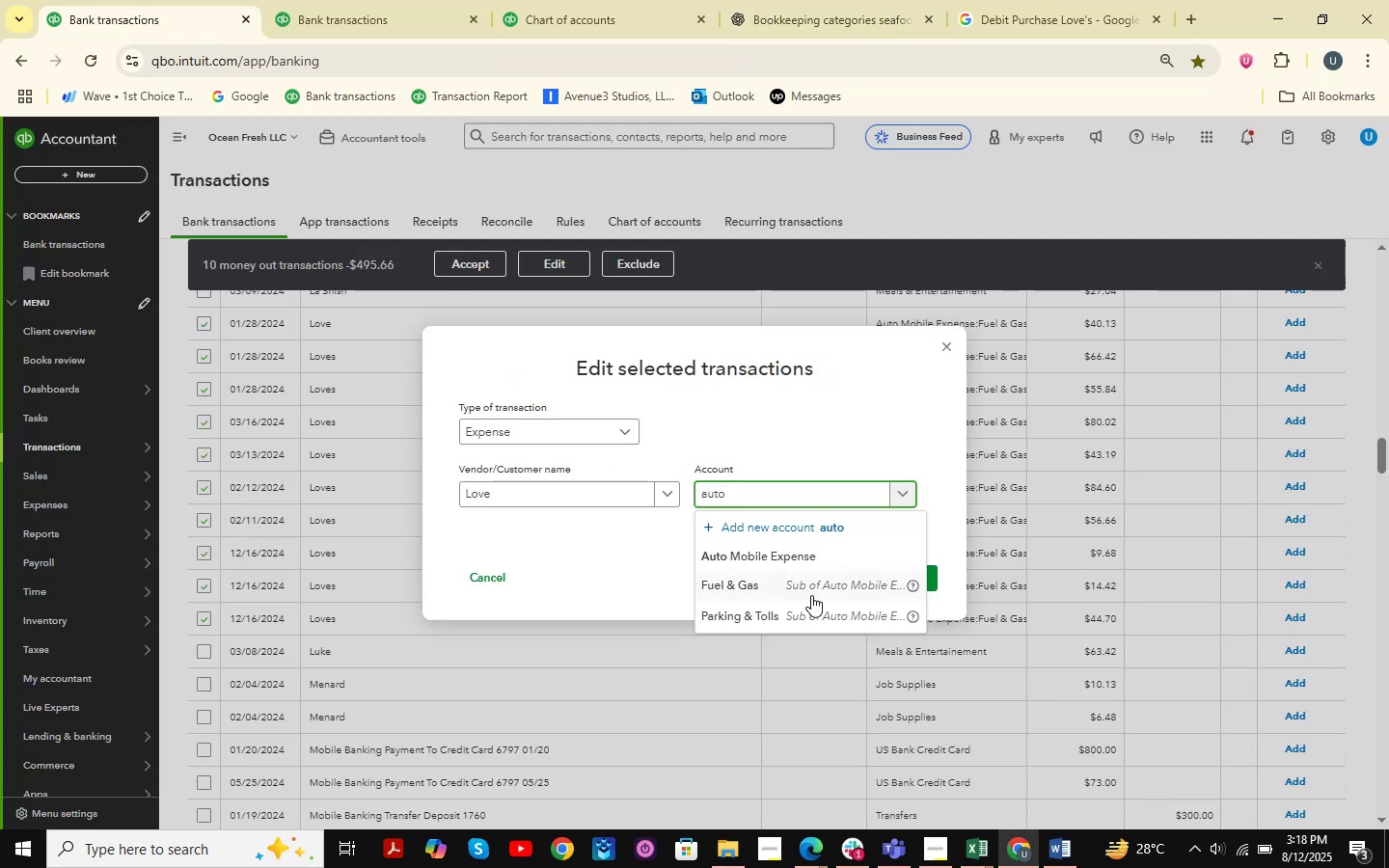 
left_click([810, 585])
 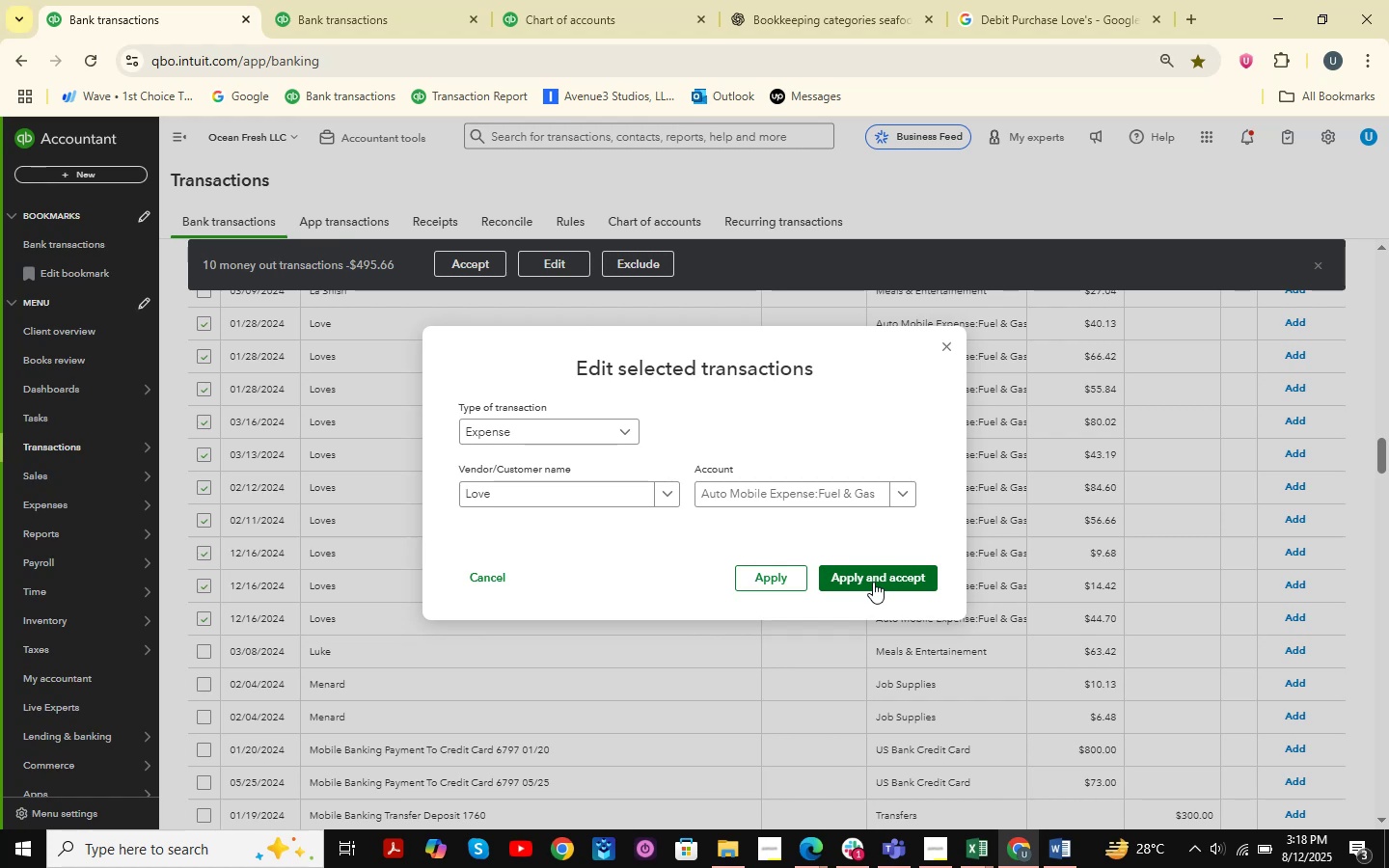 
left_click_drag(start_coordinate=[868, 583], to_coordinate=[843, 578])
 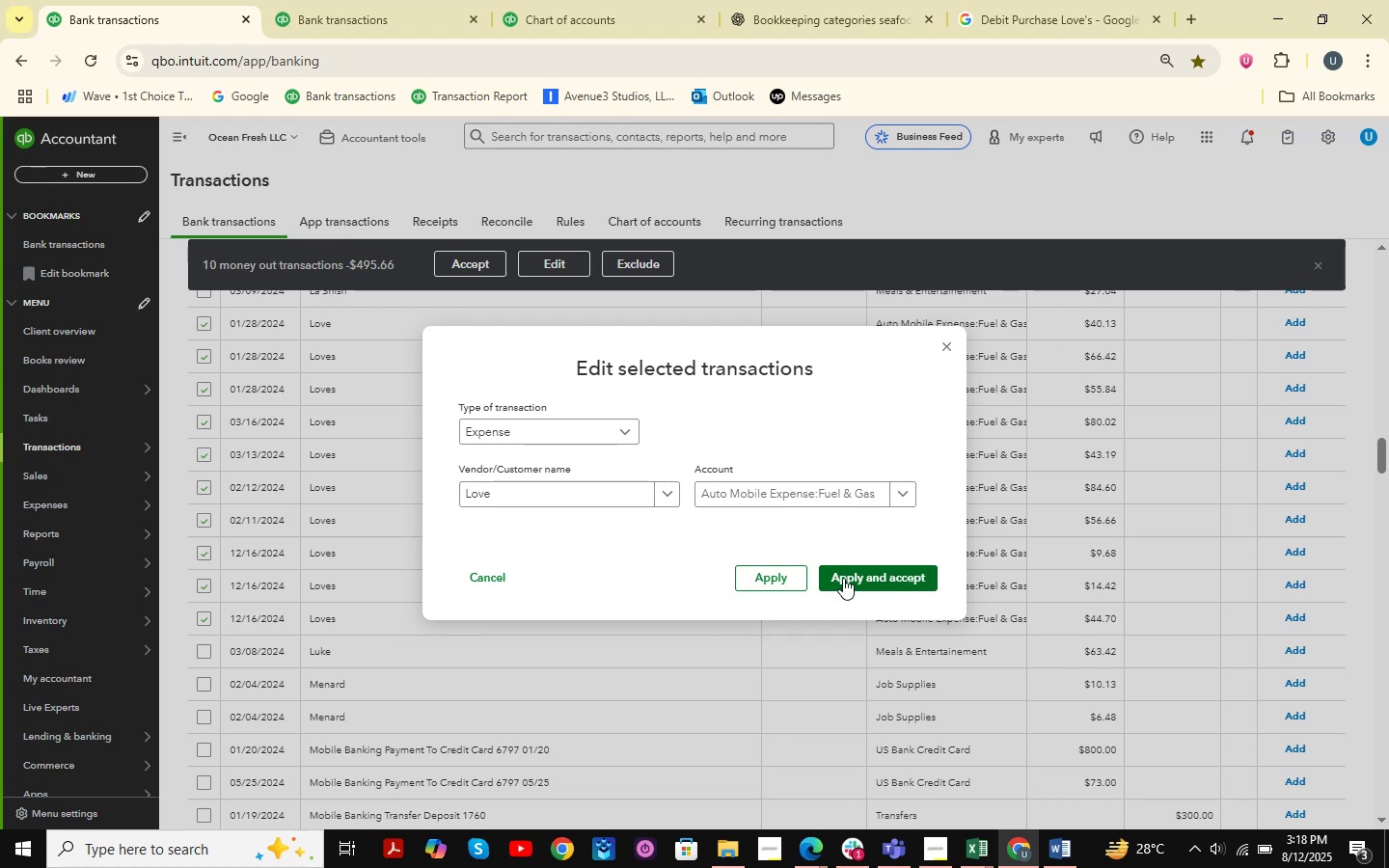 
left_click_drag(start_coordinate=[837, 576], to_coordinate=[829, 557])
 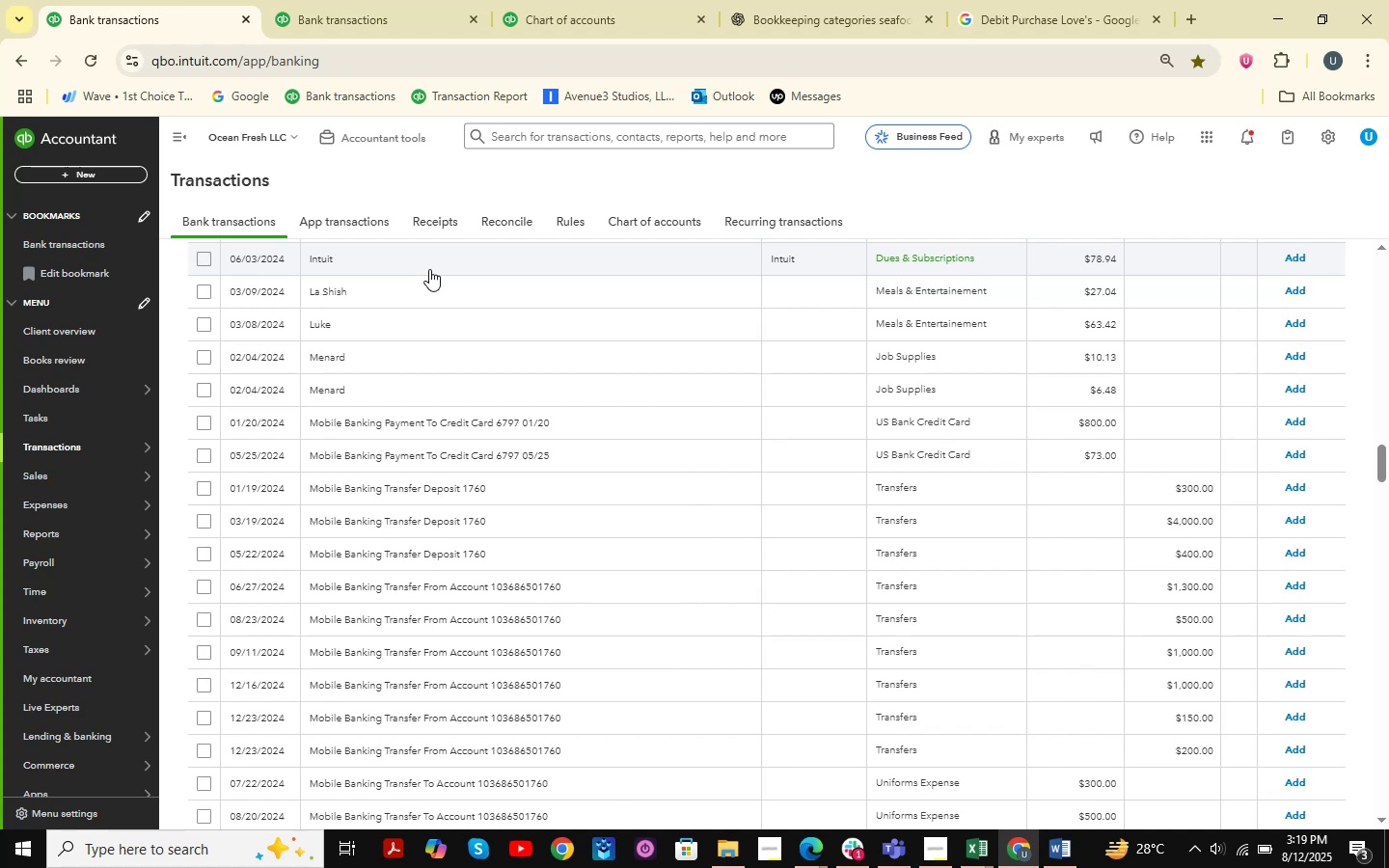 
wait(36.43)
 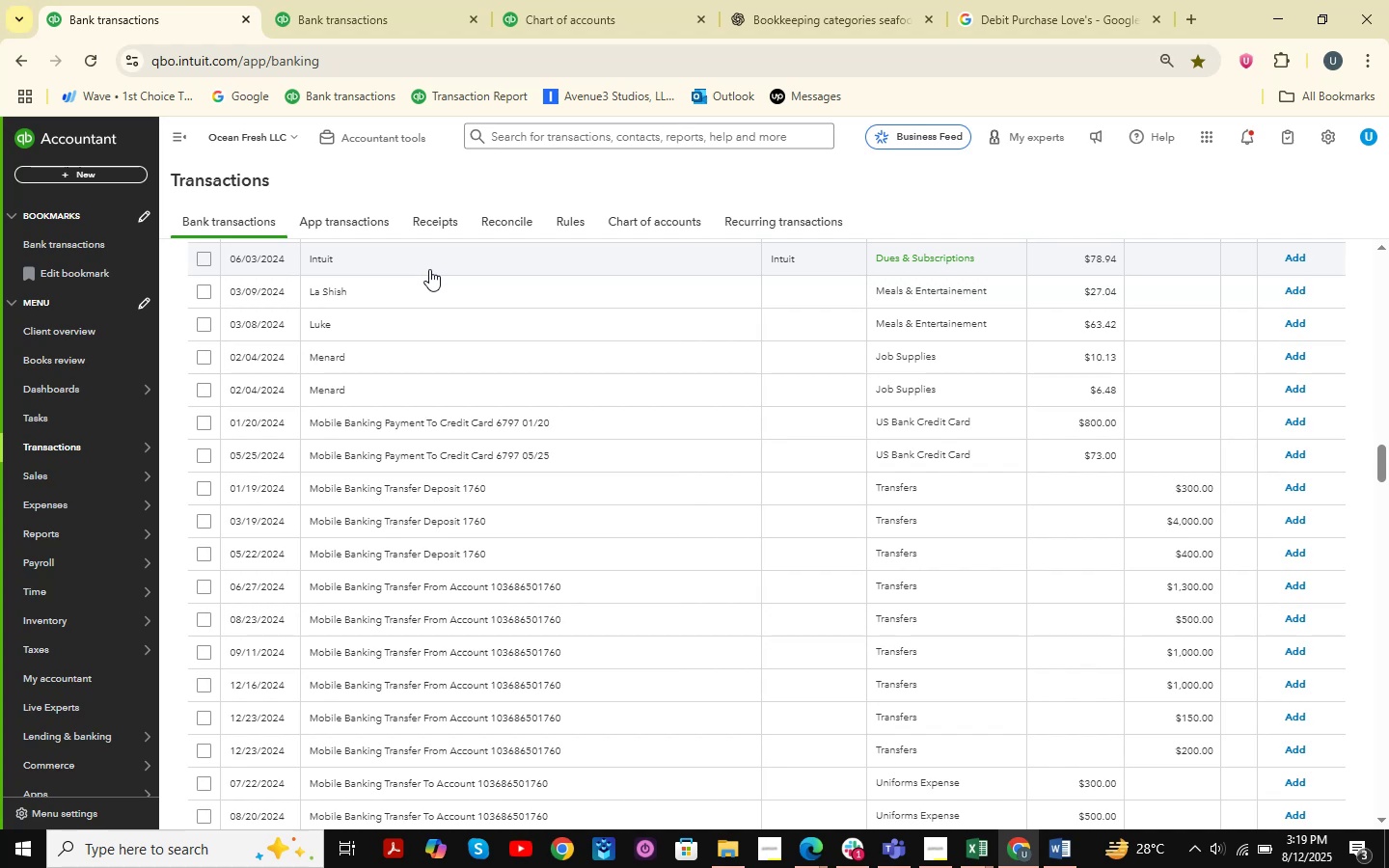 
scroll: coordinate [514, 443], scroll_direction: down, amount: 8.0
 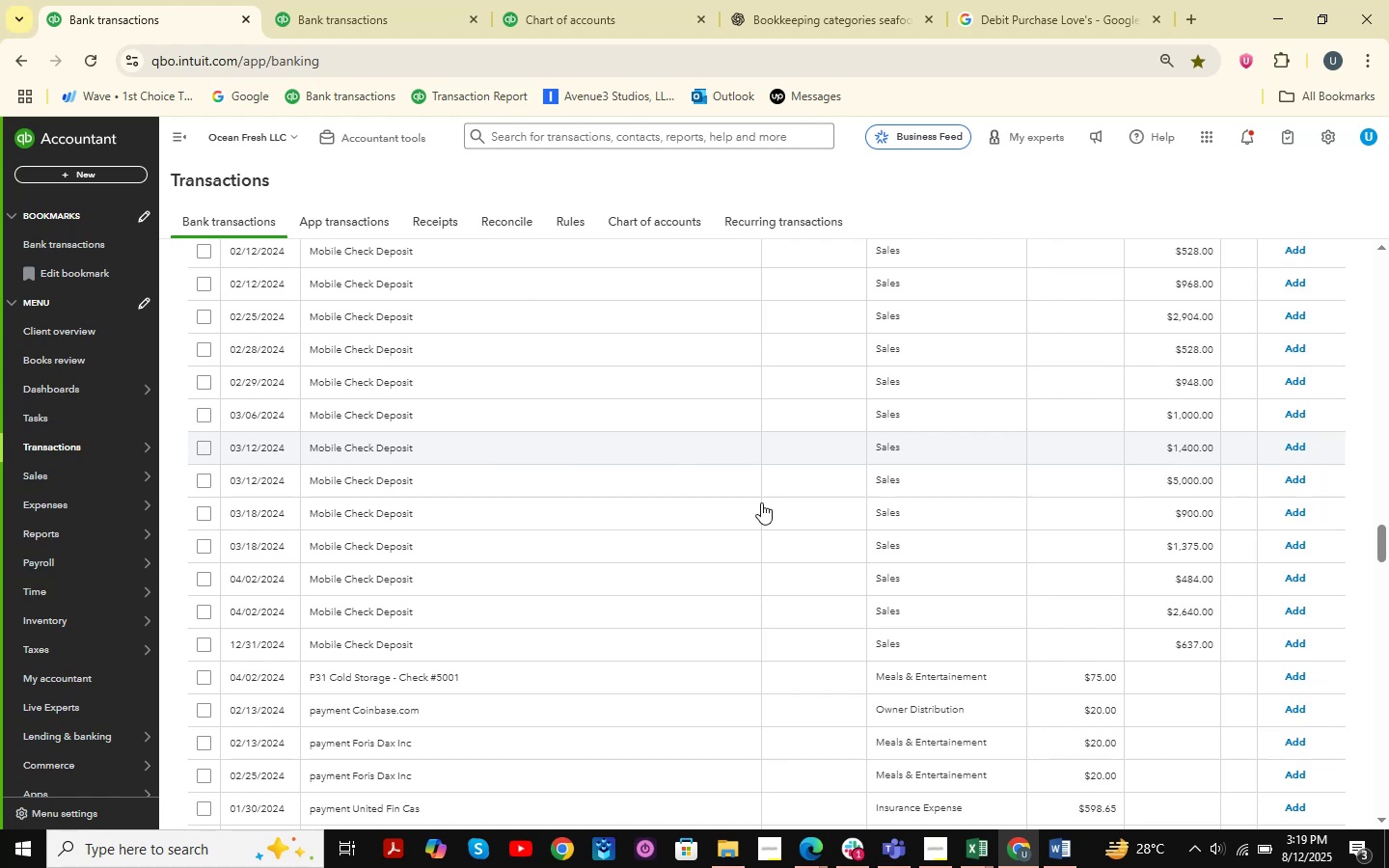 
scroll: coordinate [621, 516], scroll_direction: up, amount: 17.0
 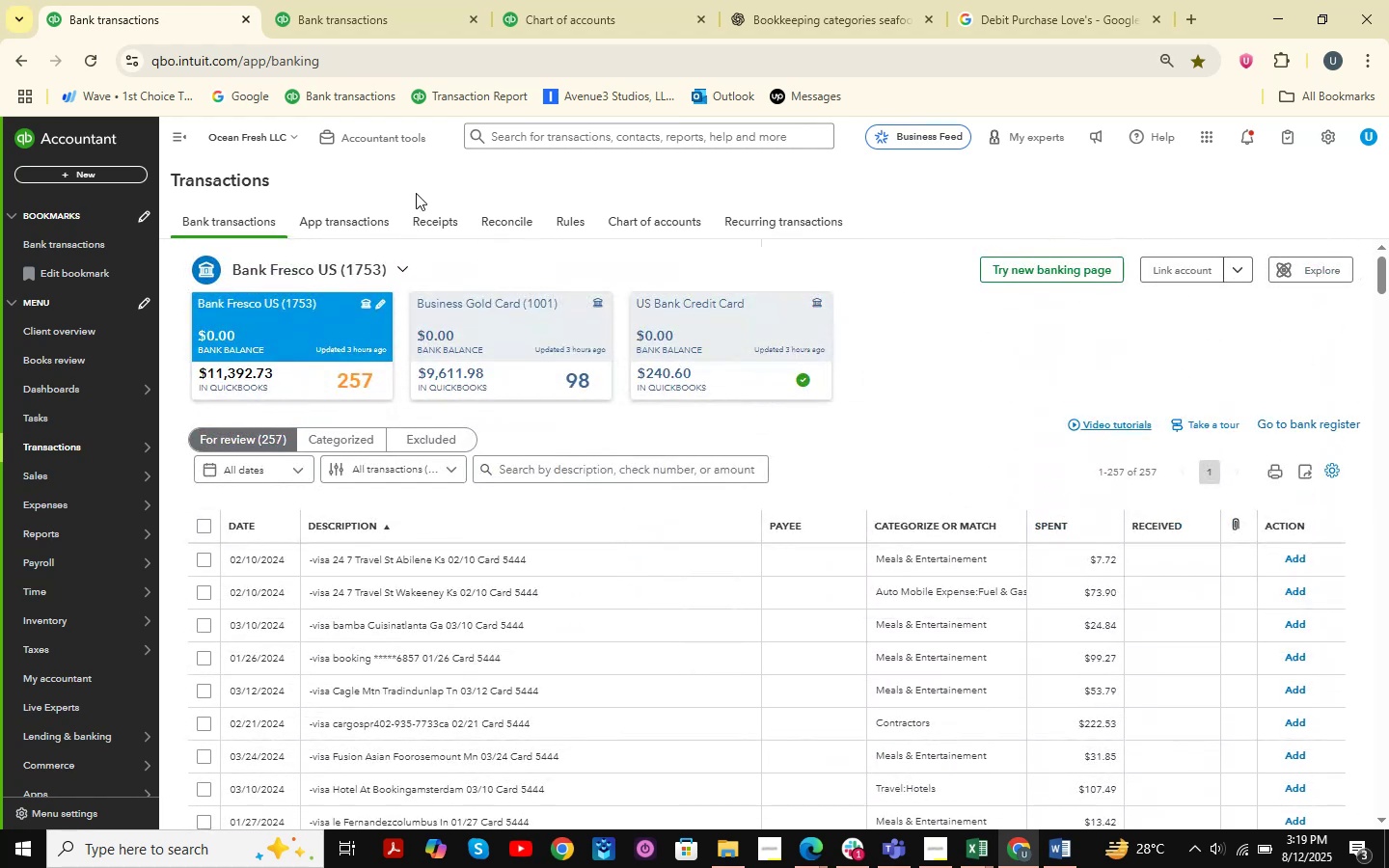 
left_click([324, 0])
 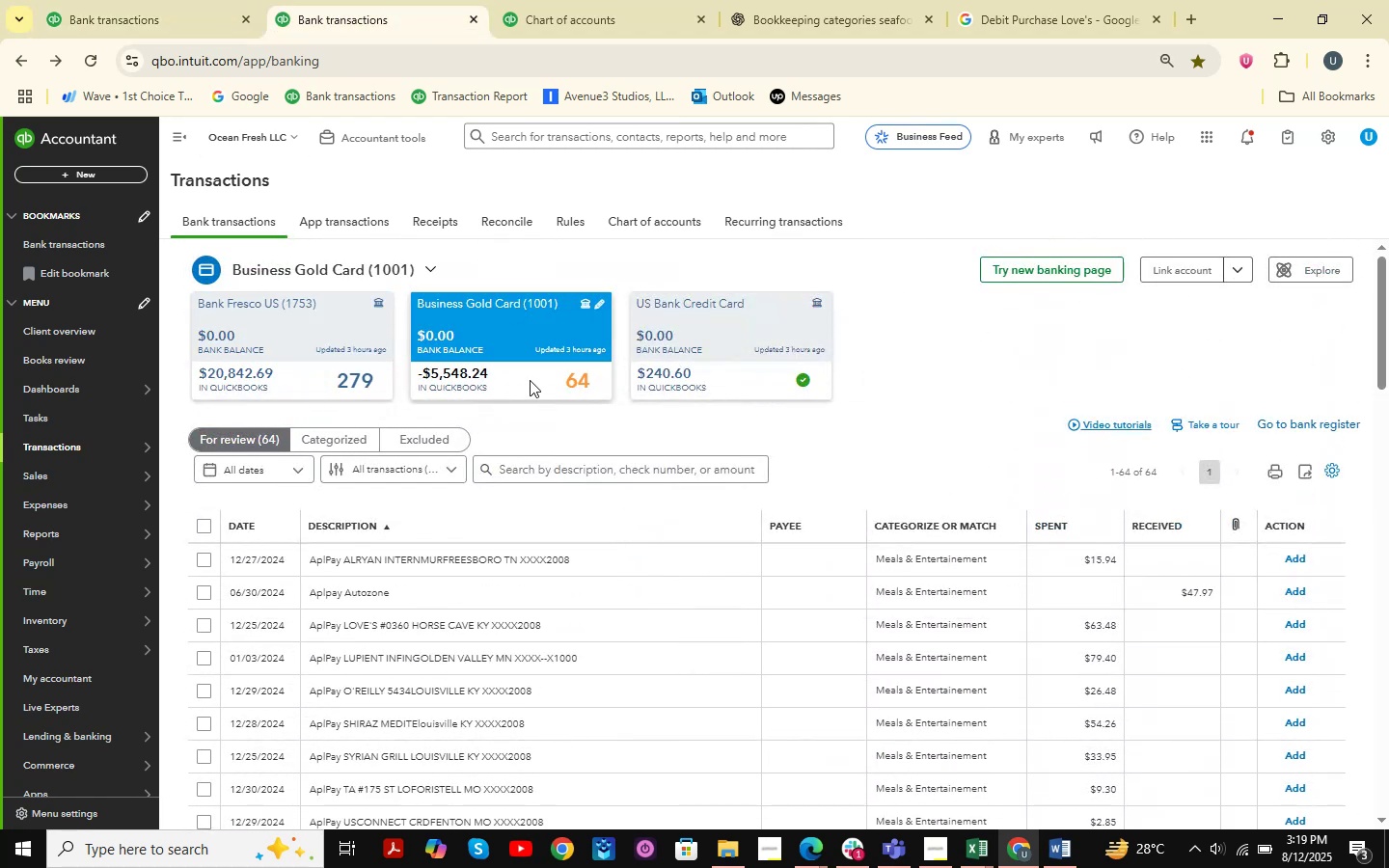 
scroll: coordinate [553, 406], scroll_direction: down, amount: 10.0
 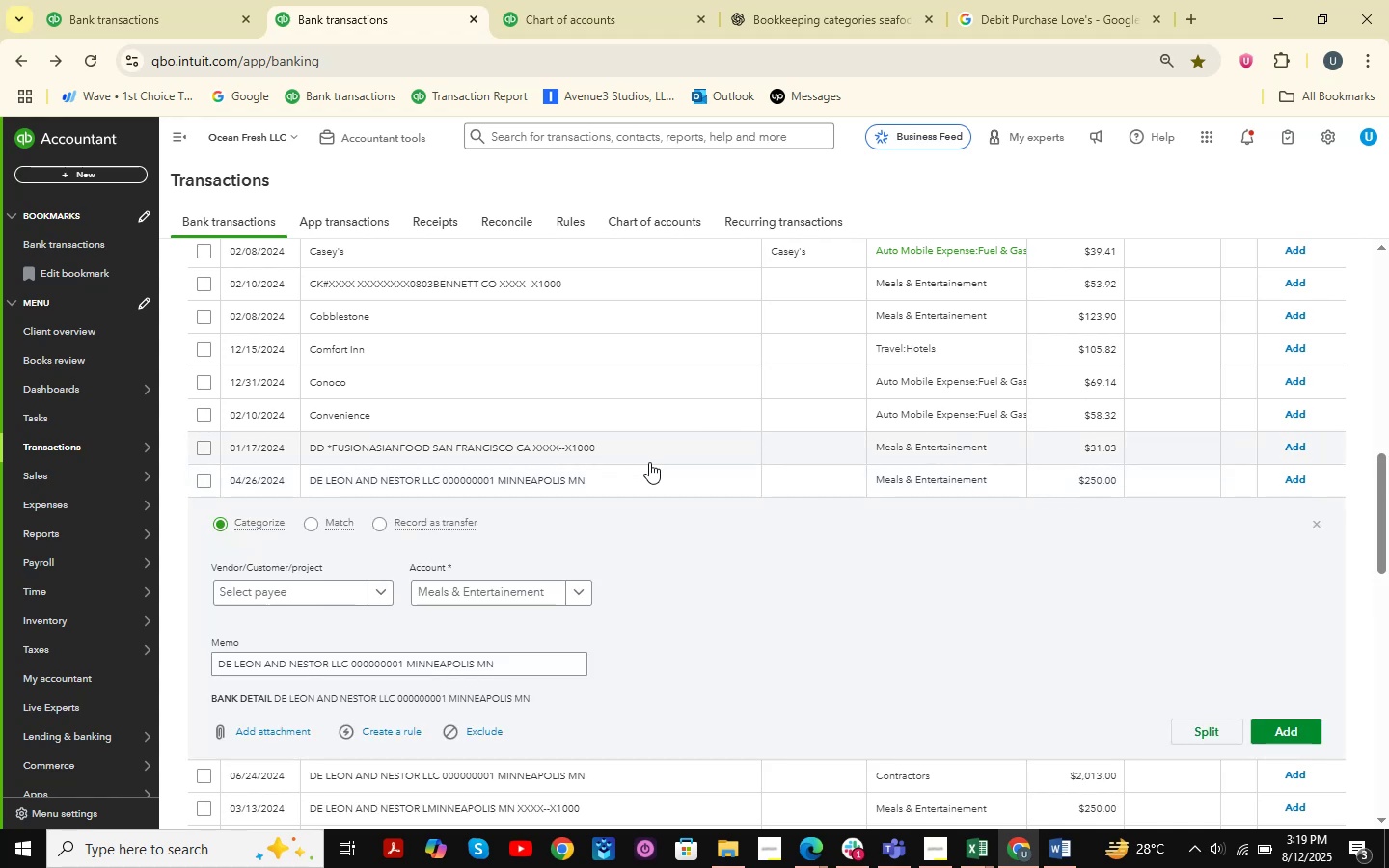 
left_click_drag(start_coordinate=[496, 669], to_coordinate=[83, 651])
 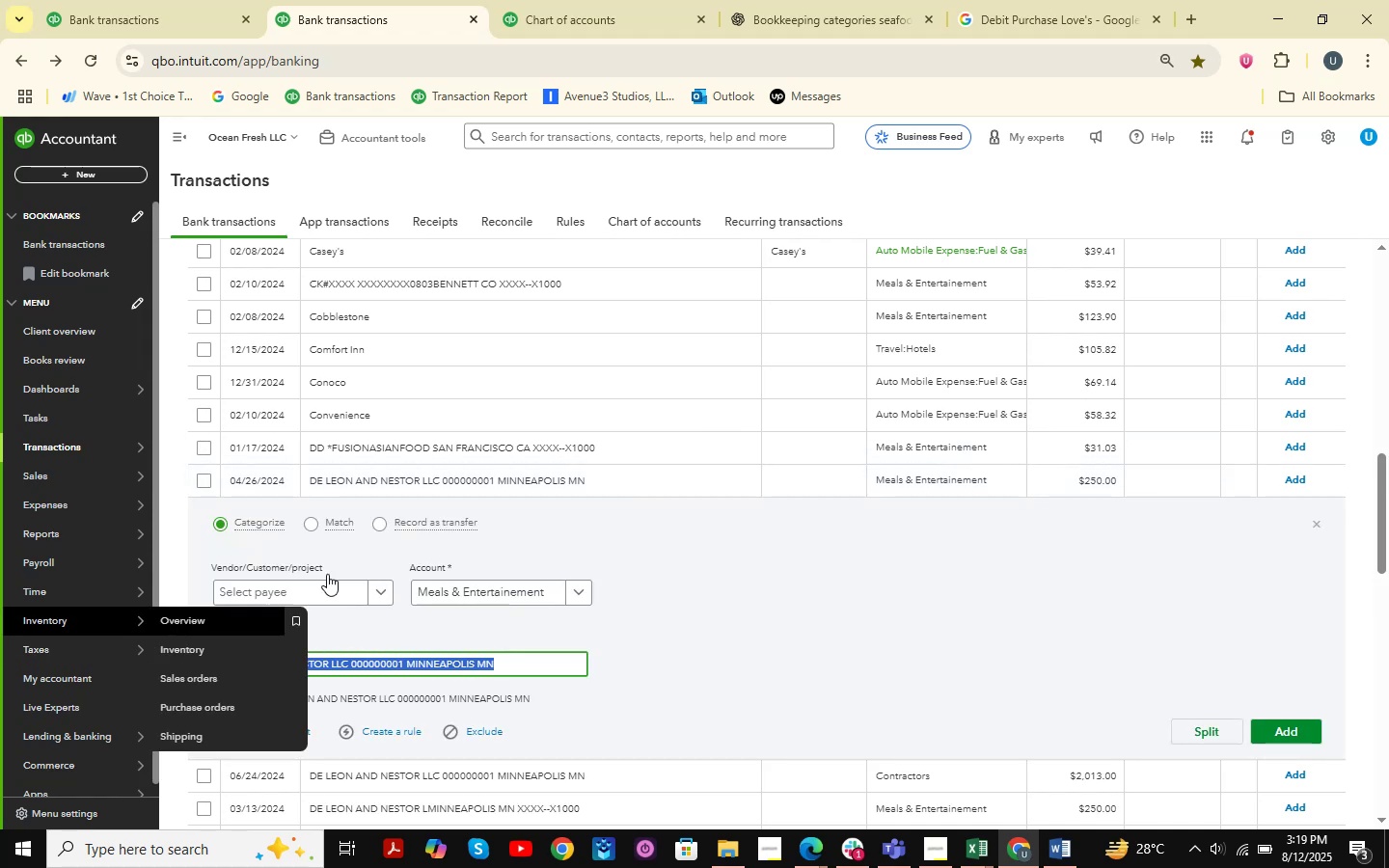 
key(Control+C)
 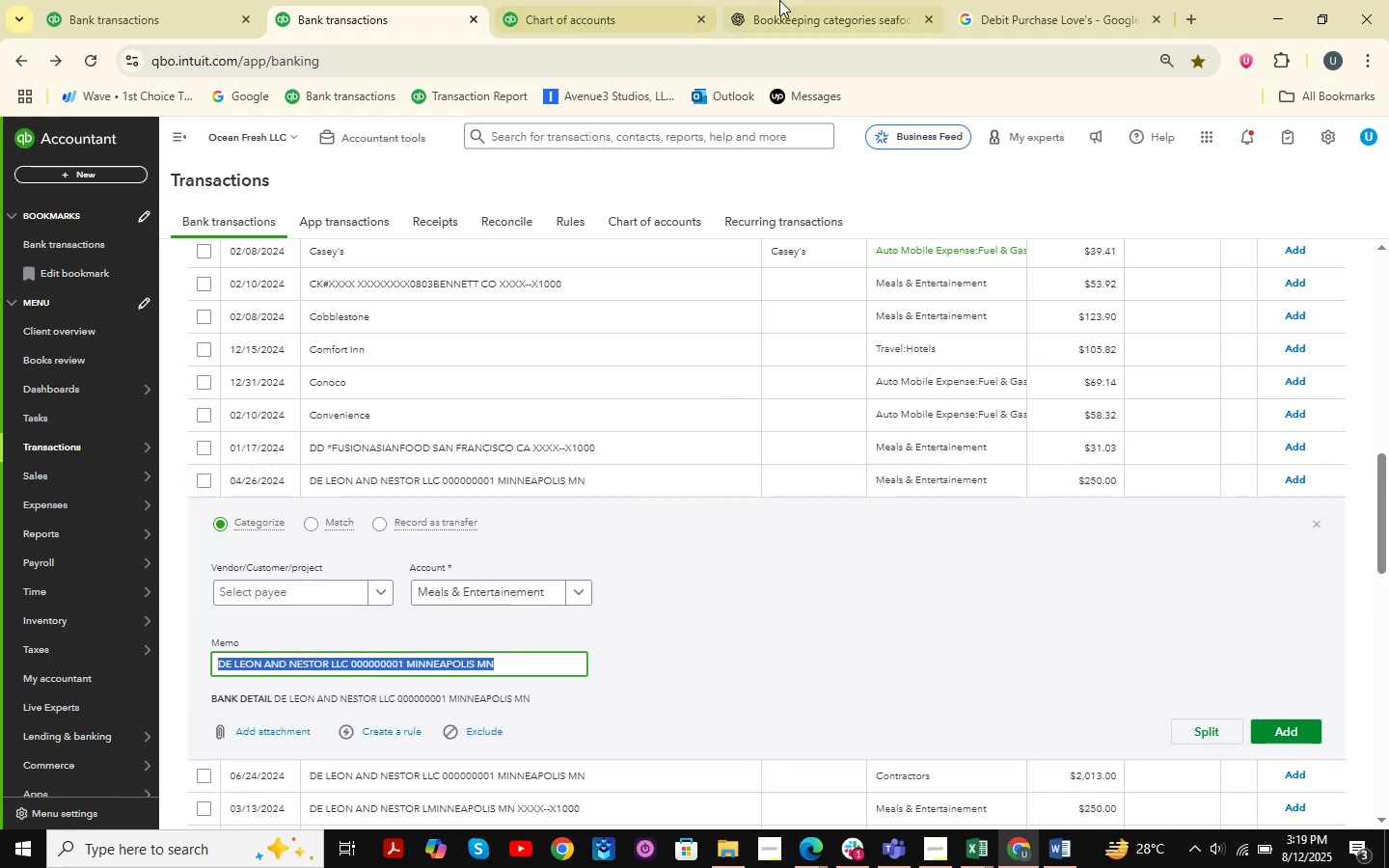 
left_click([828, 0])
 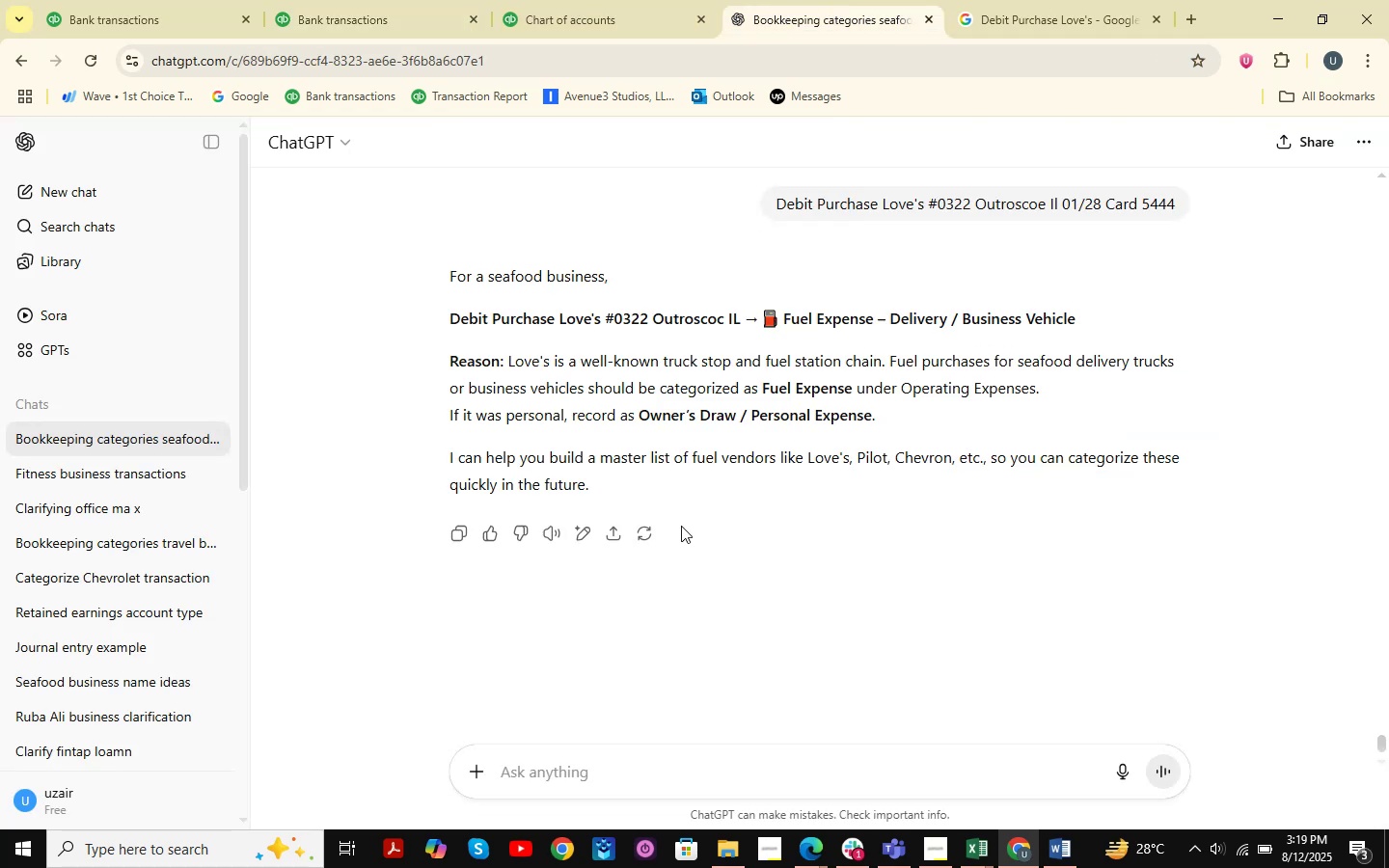 
key(Control+ControlLeft)
 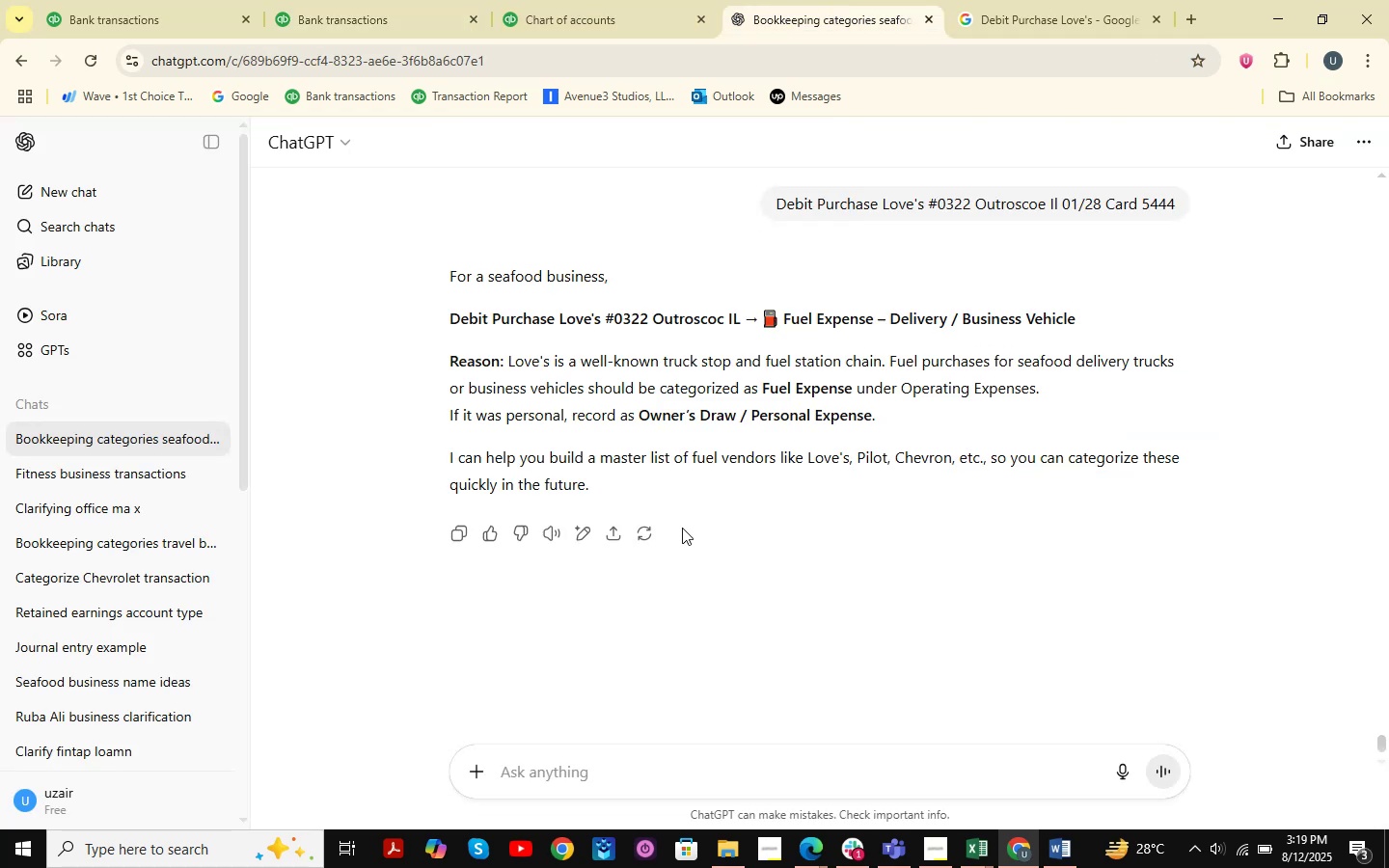 
key(Control+V)
 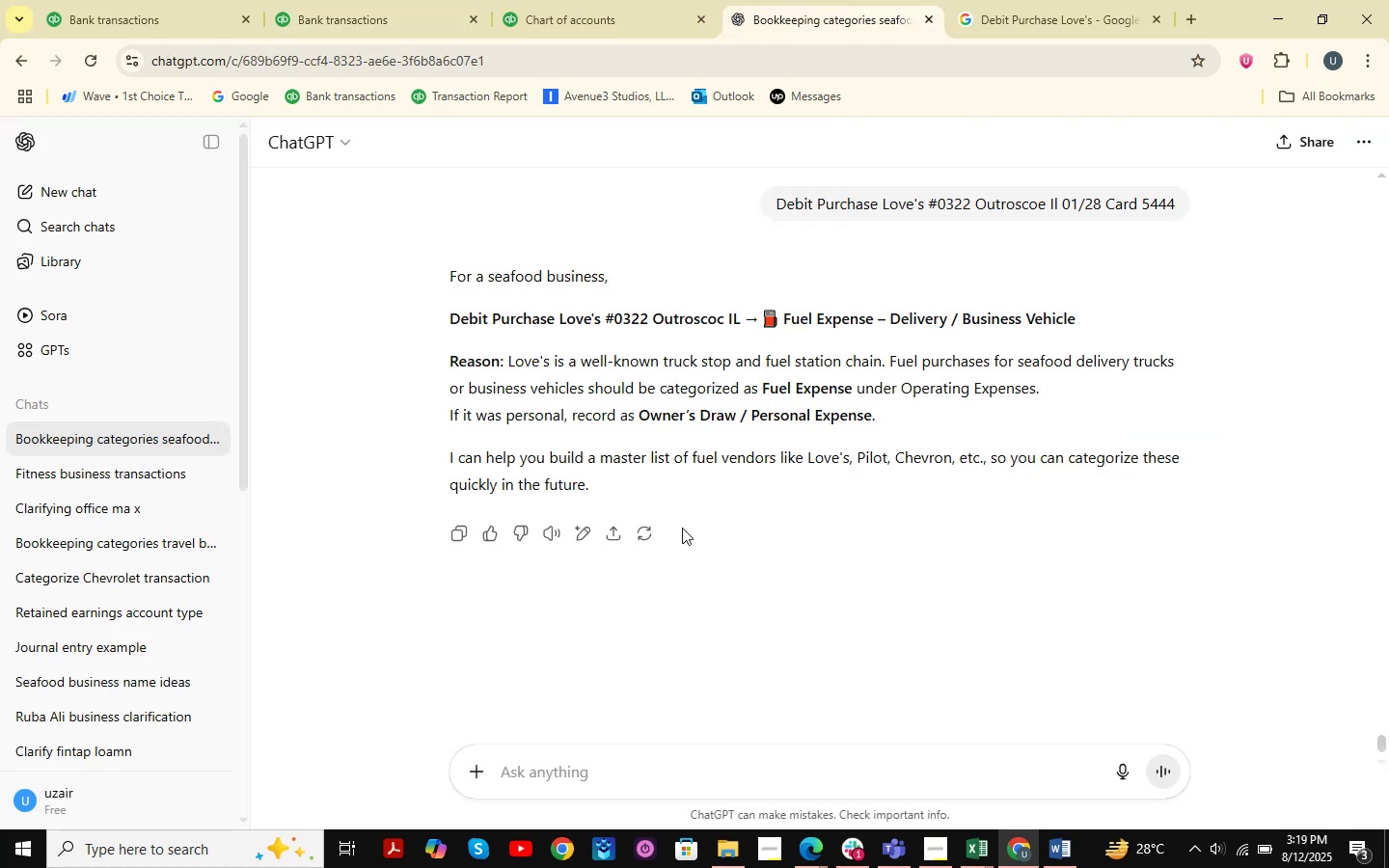 
key(NumpadEnter)
 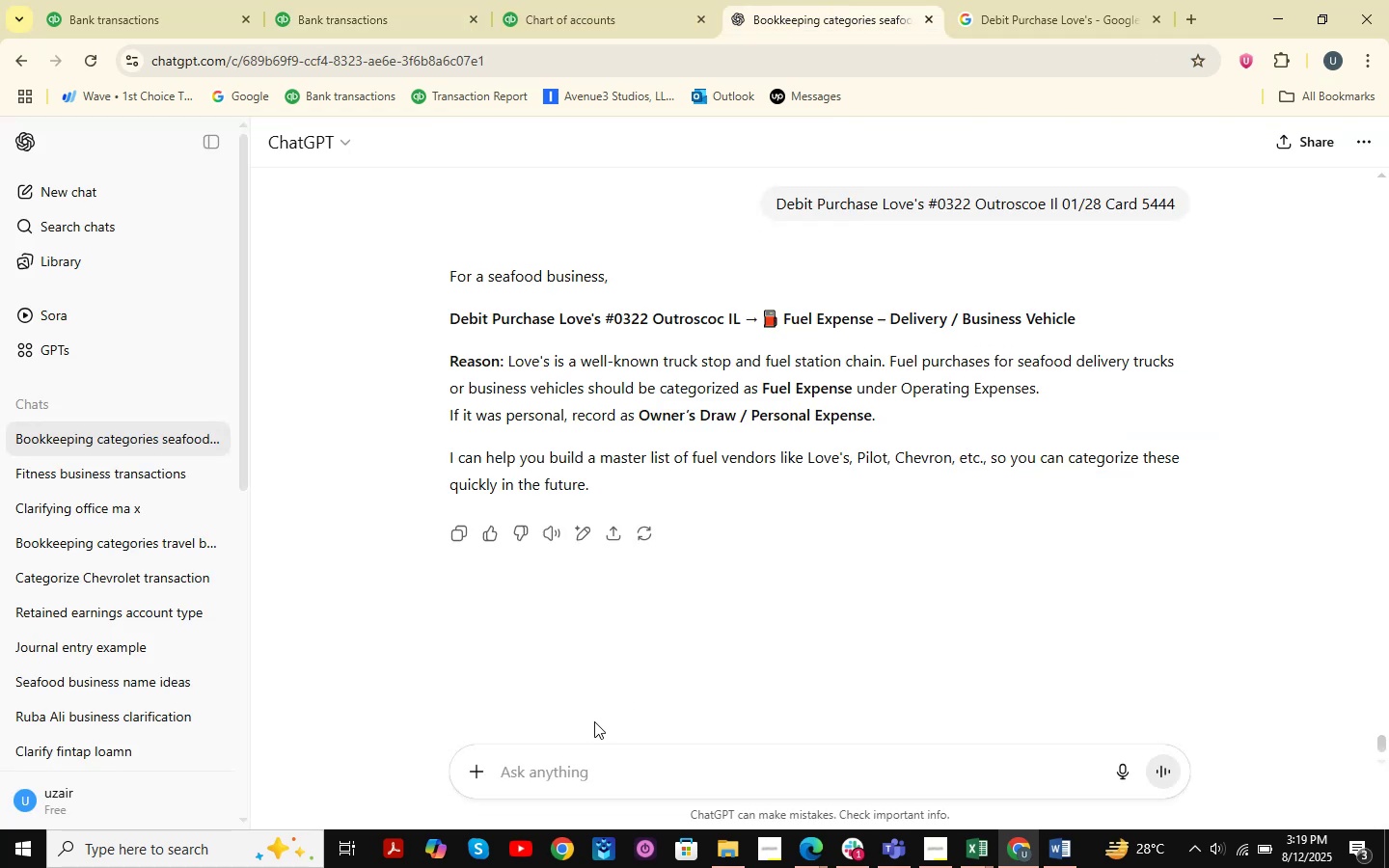 
left_click([566, 773])
 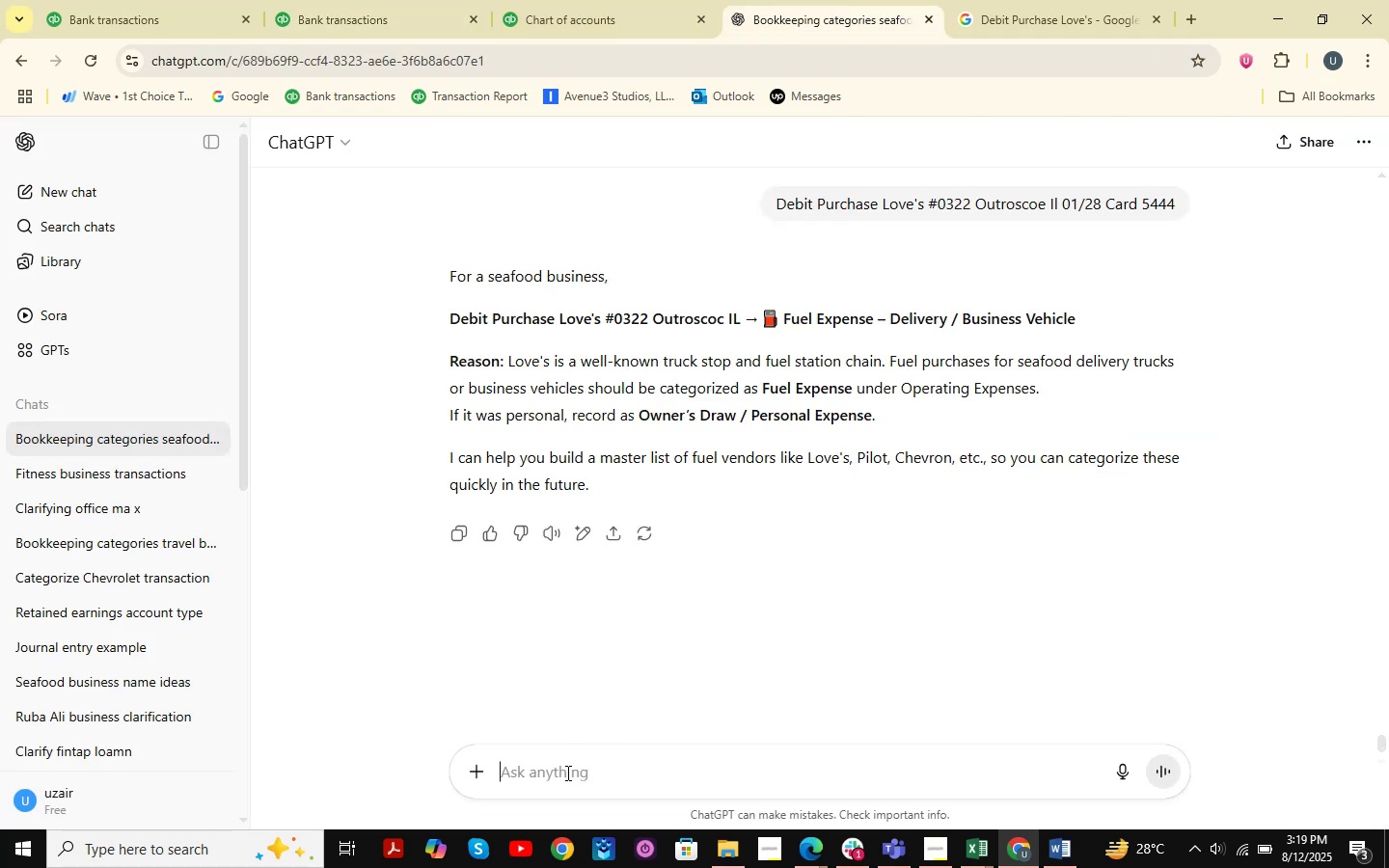 
key(Control+ControlLeft)
 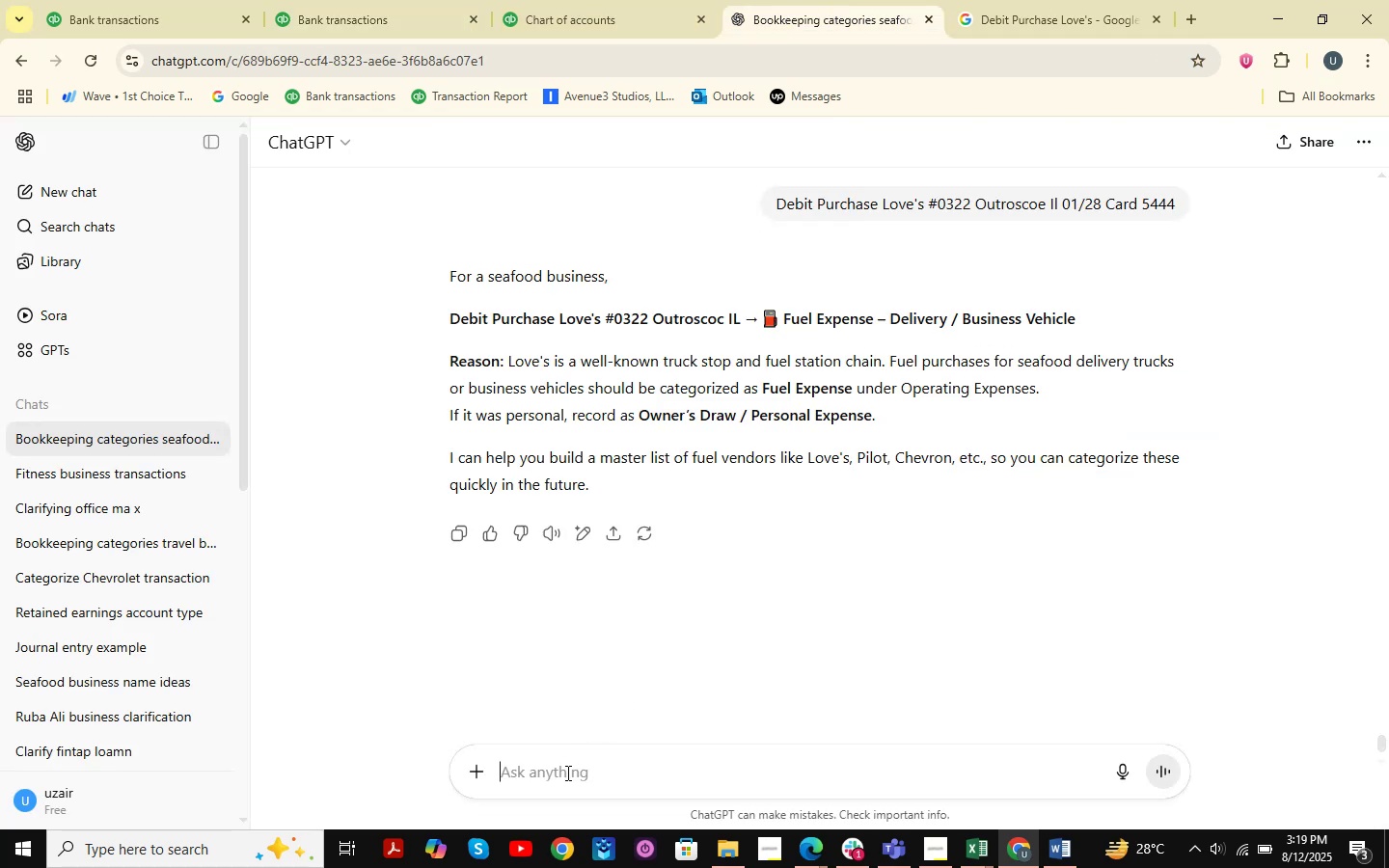 
key(Control+V)
 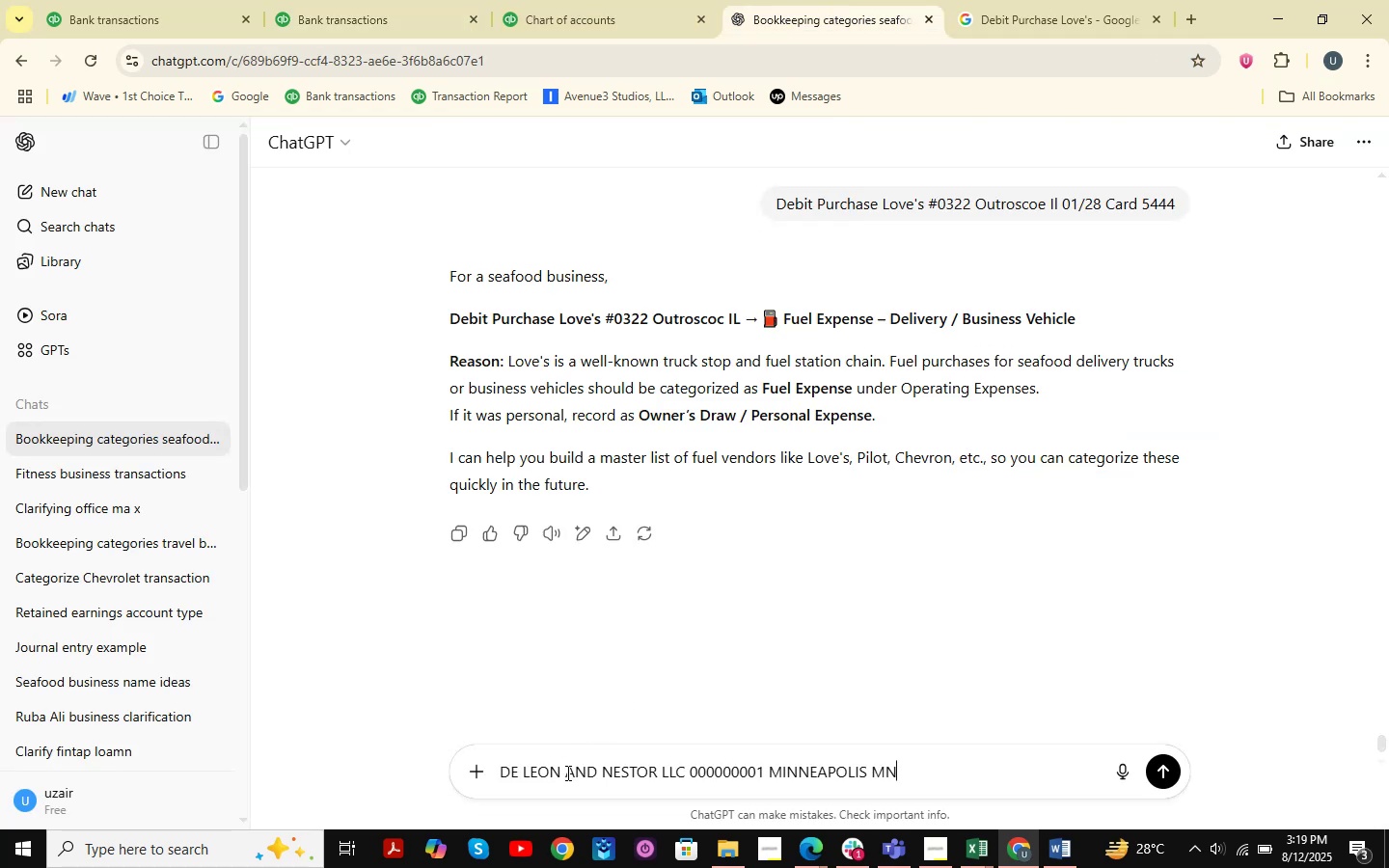 
key(NumpadEnter)
 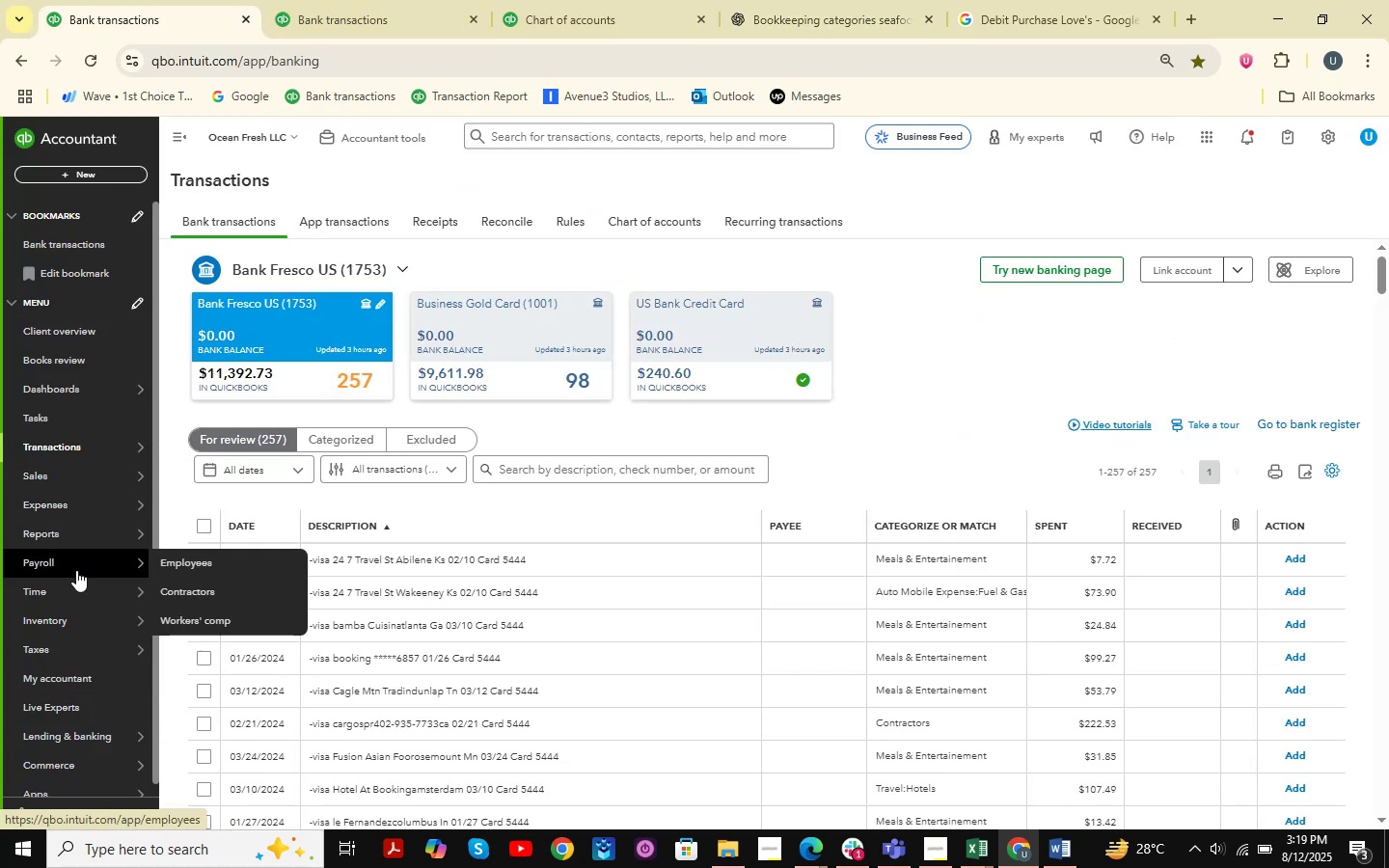 
wait(5.05)
 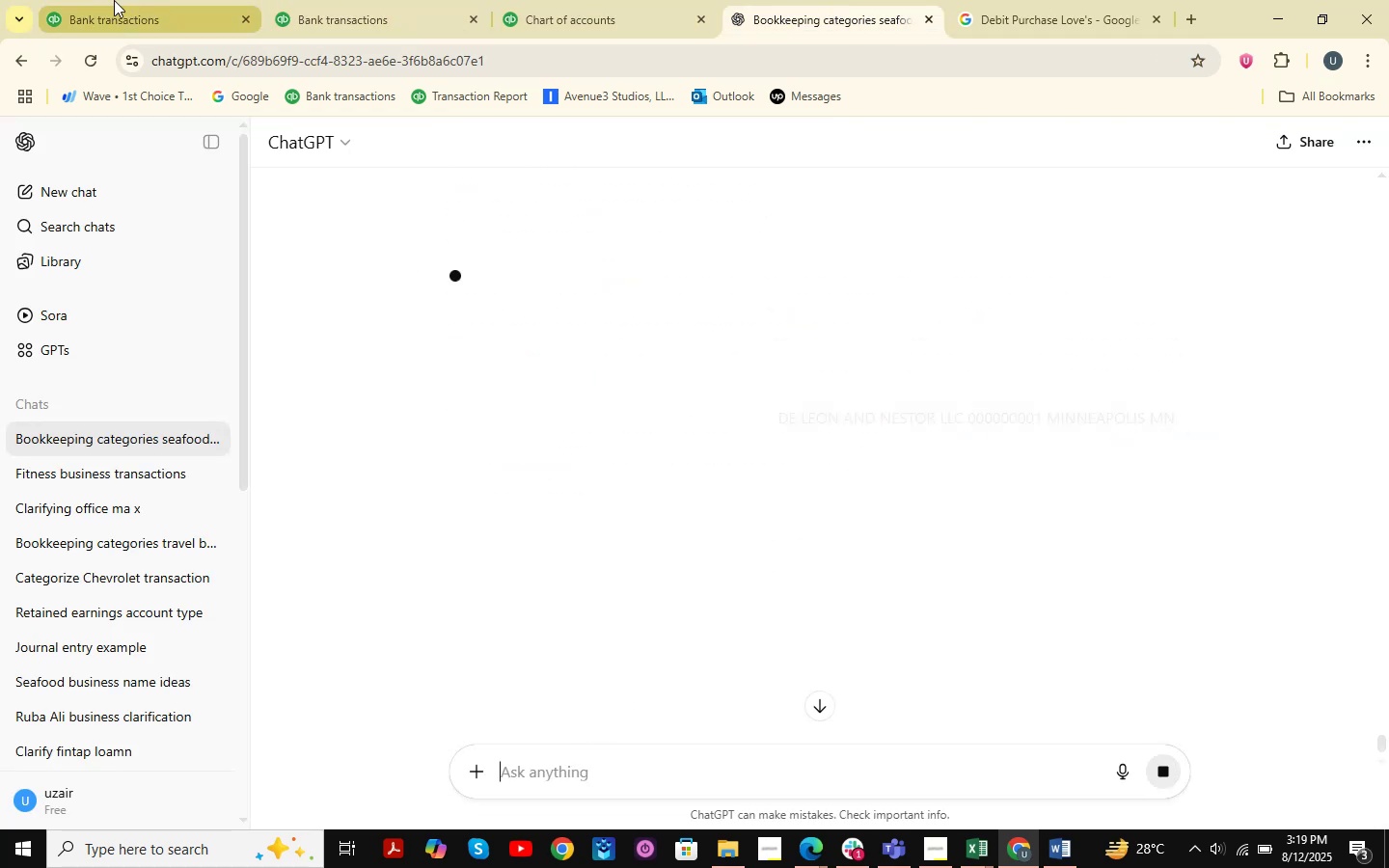 
right_click([319, 0])
 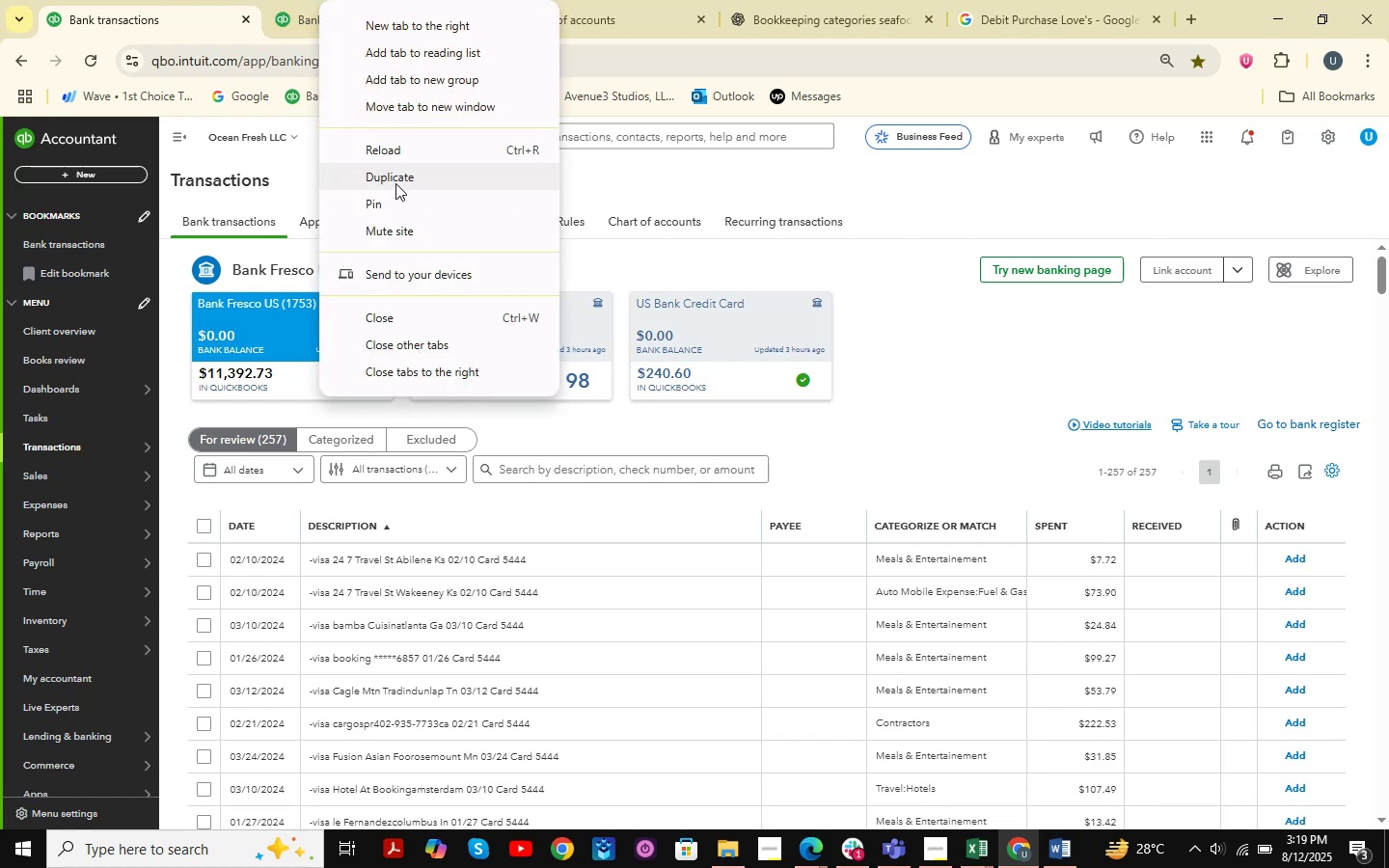 
left_click([395, 185])
 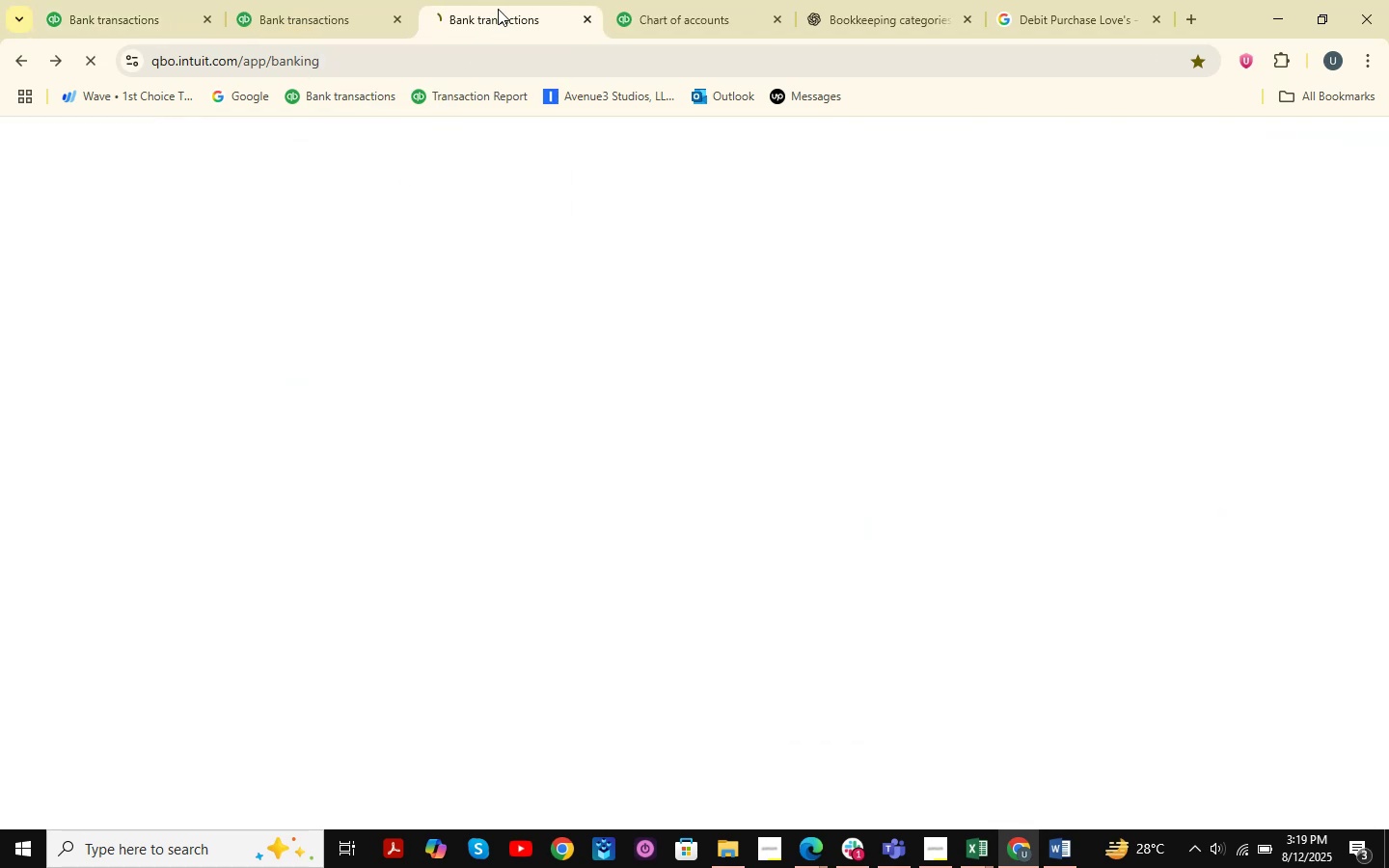 
left_click([499, 7])
 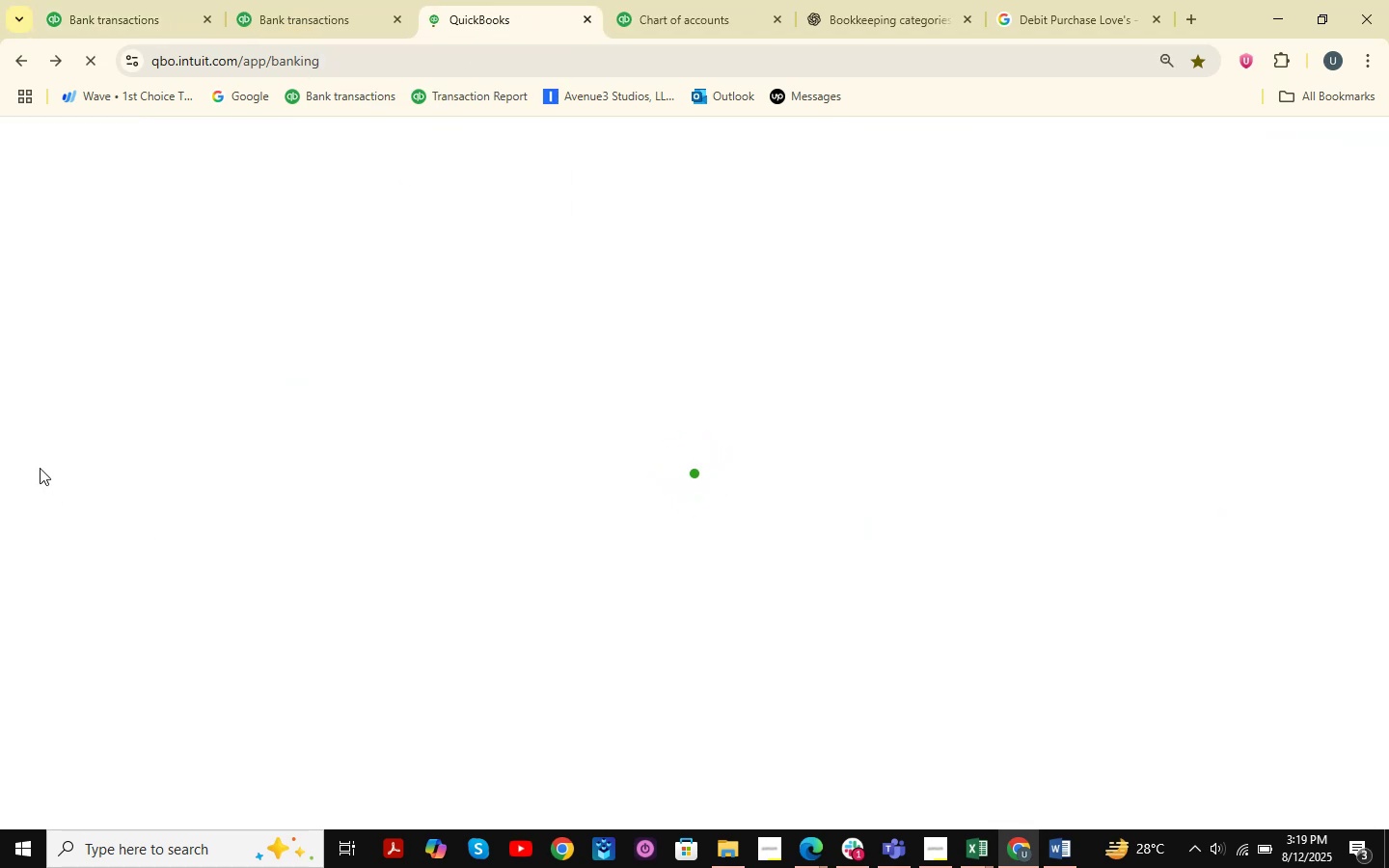 
wait(12.49)
 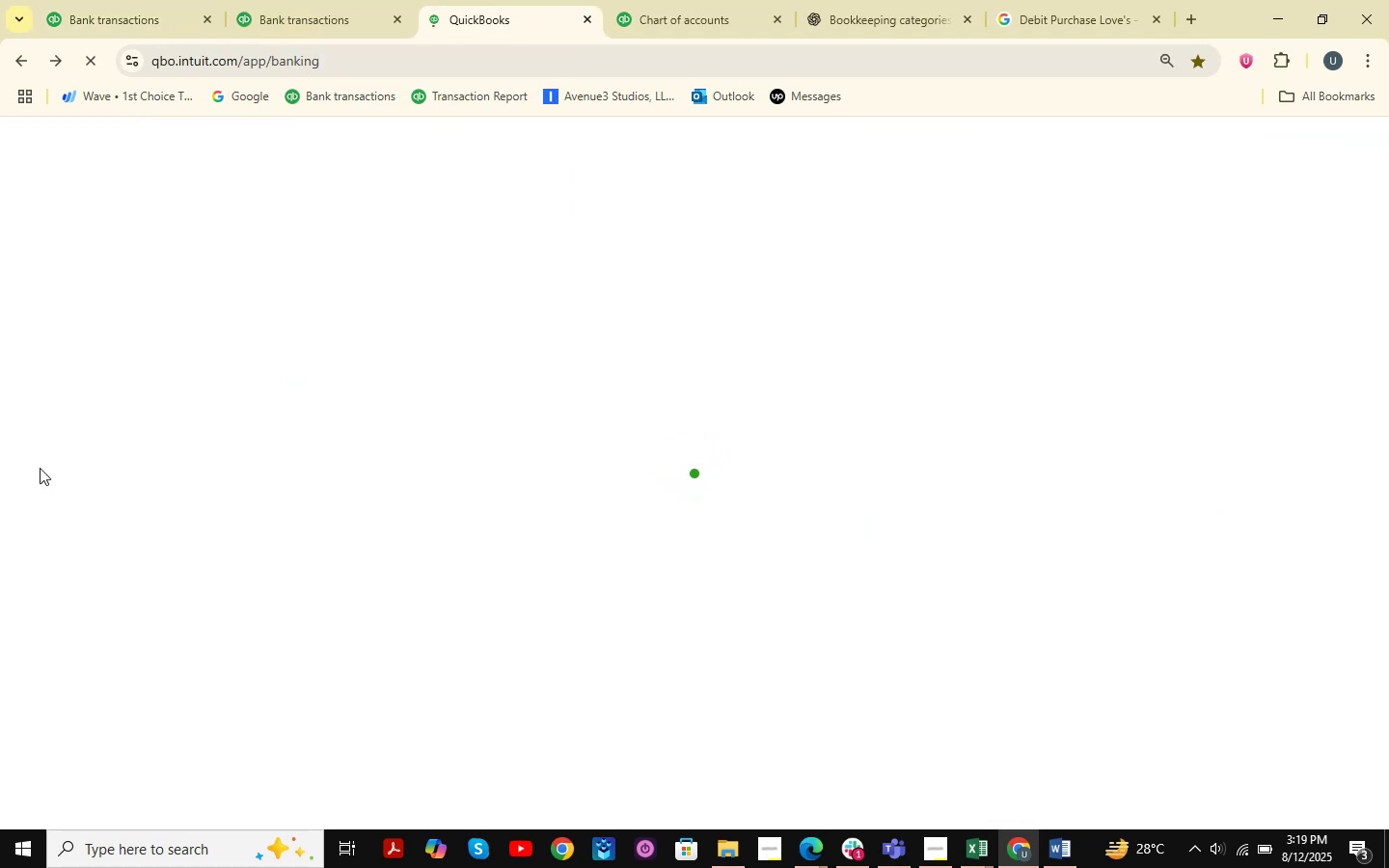 
mouse_move([212, 451])
 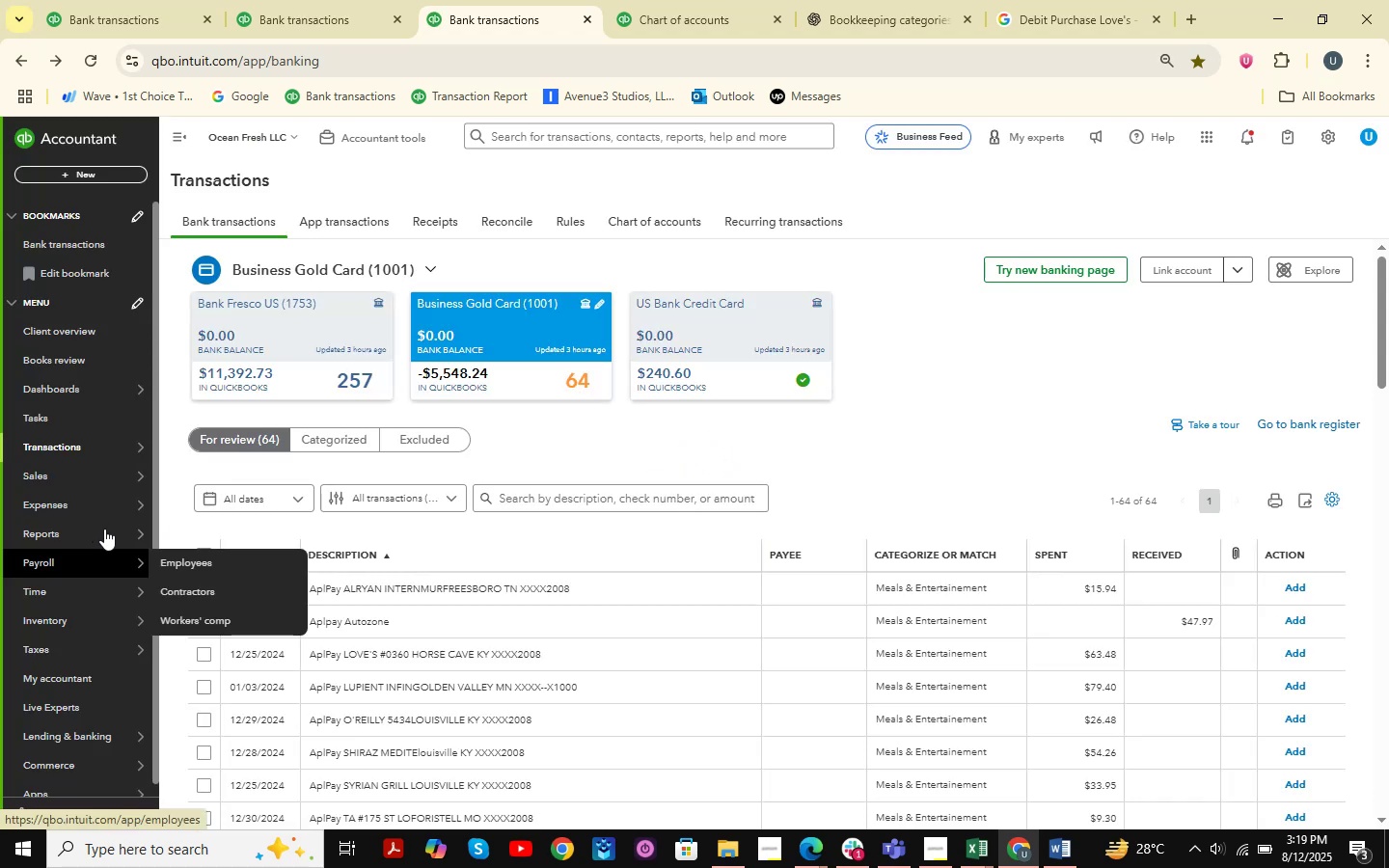 
left_click([202, 525])
 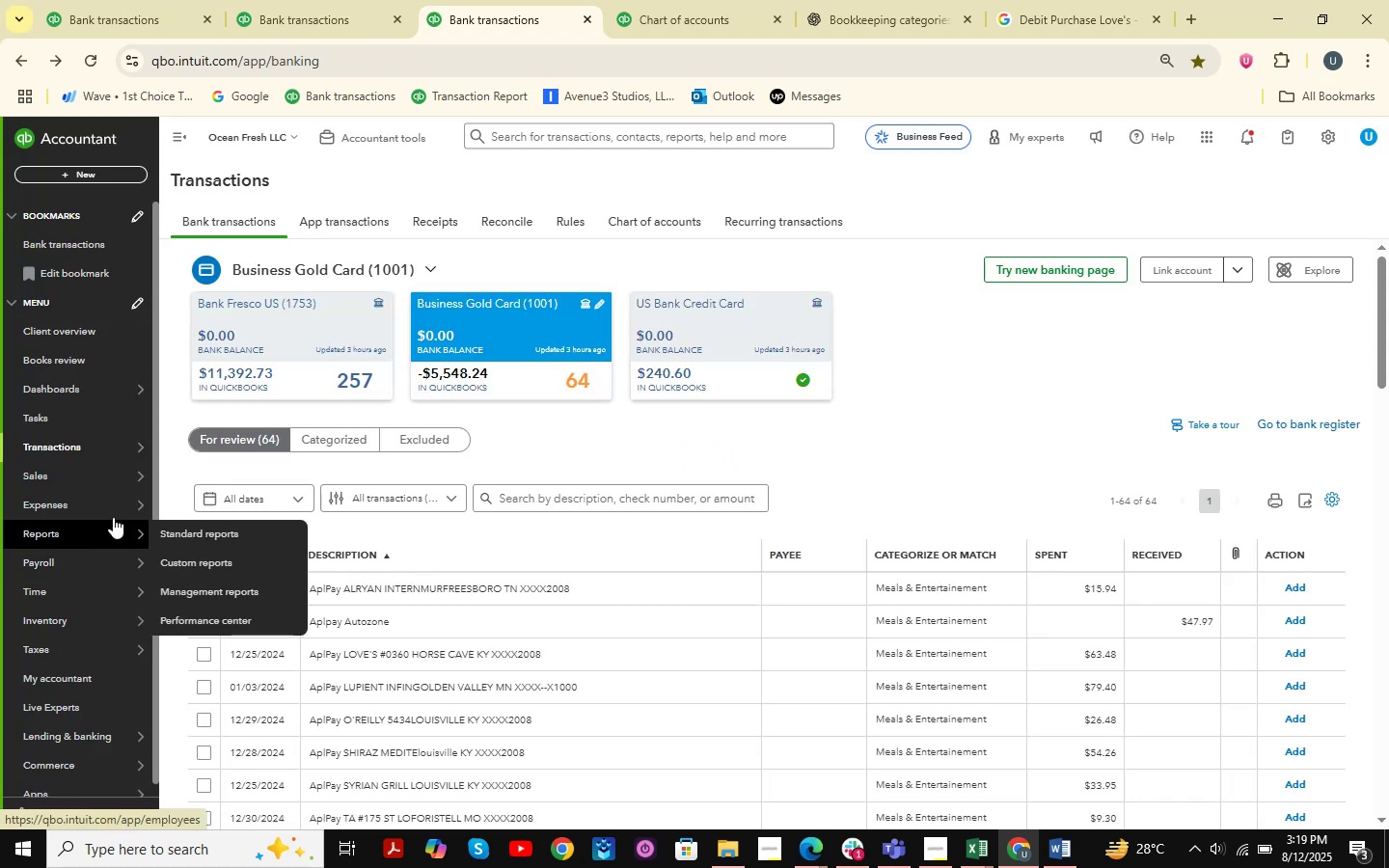 
mouse_move([55, 530])
 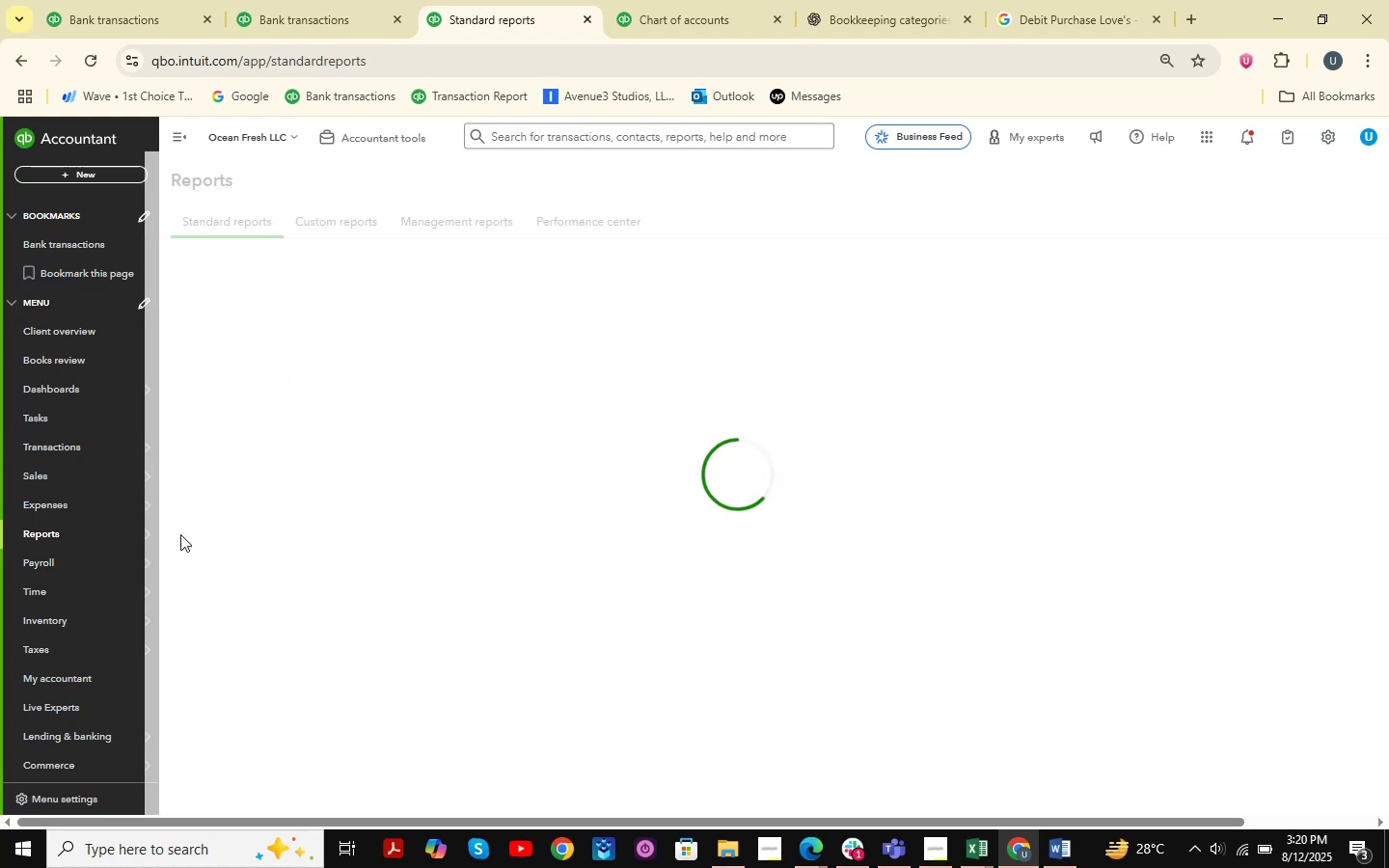 
left_click([808, 836])
 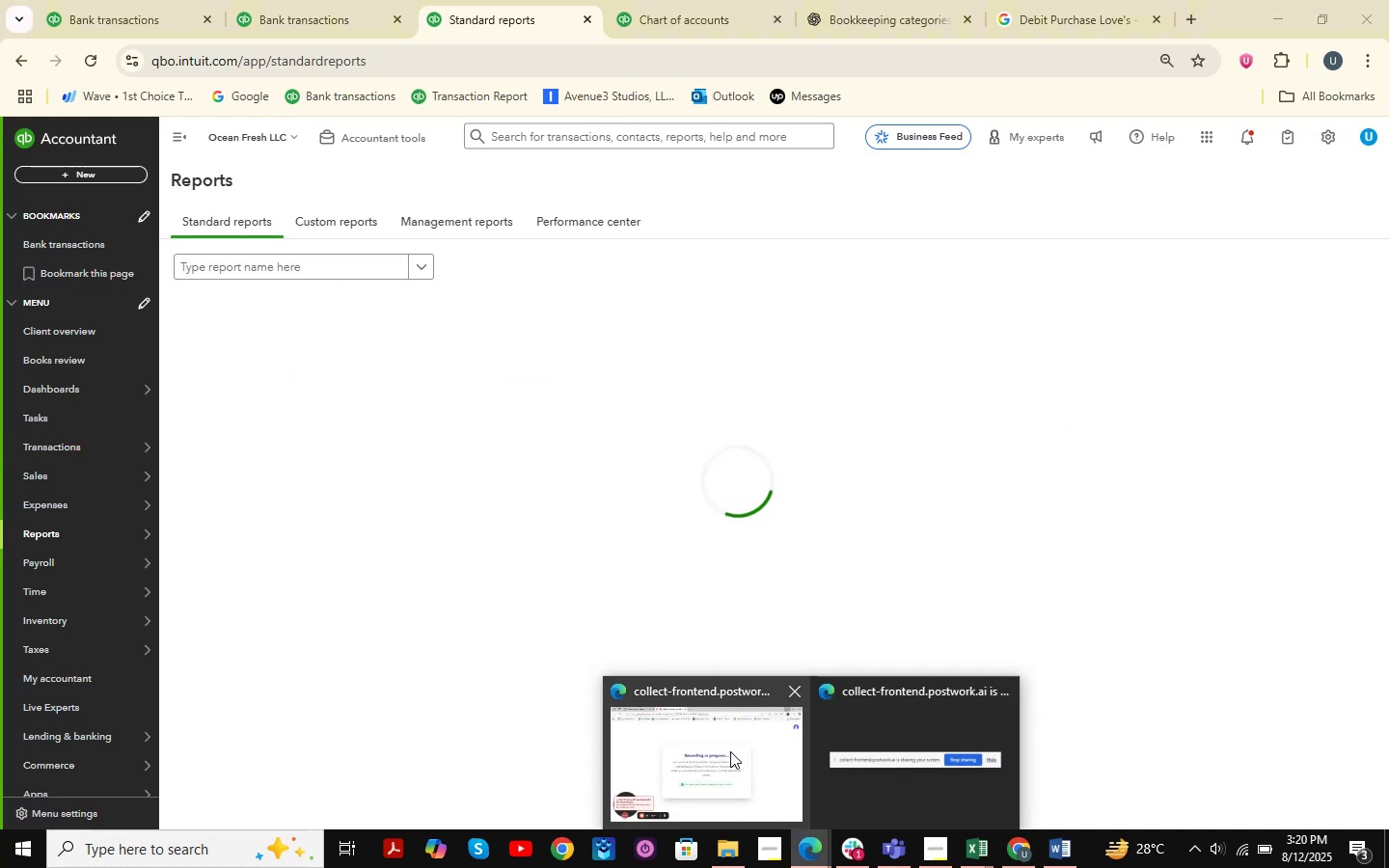 
left_click([730, 751])
 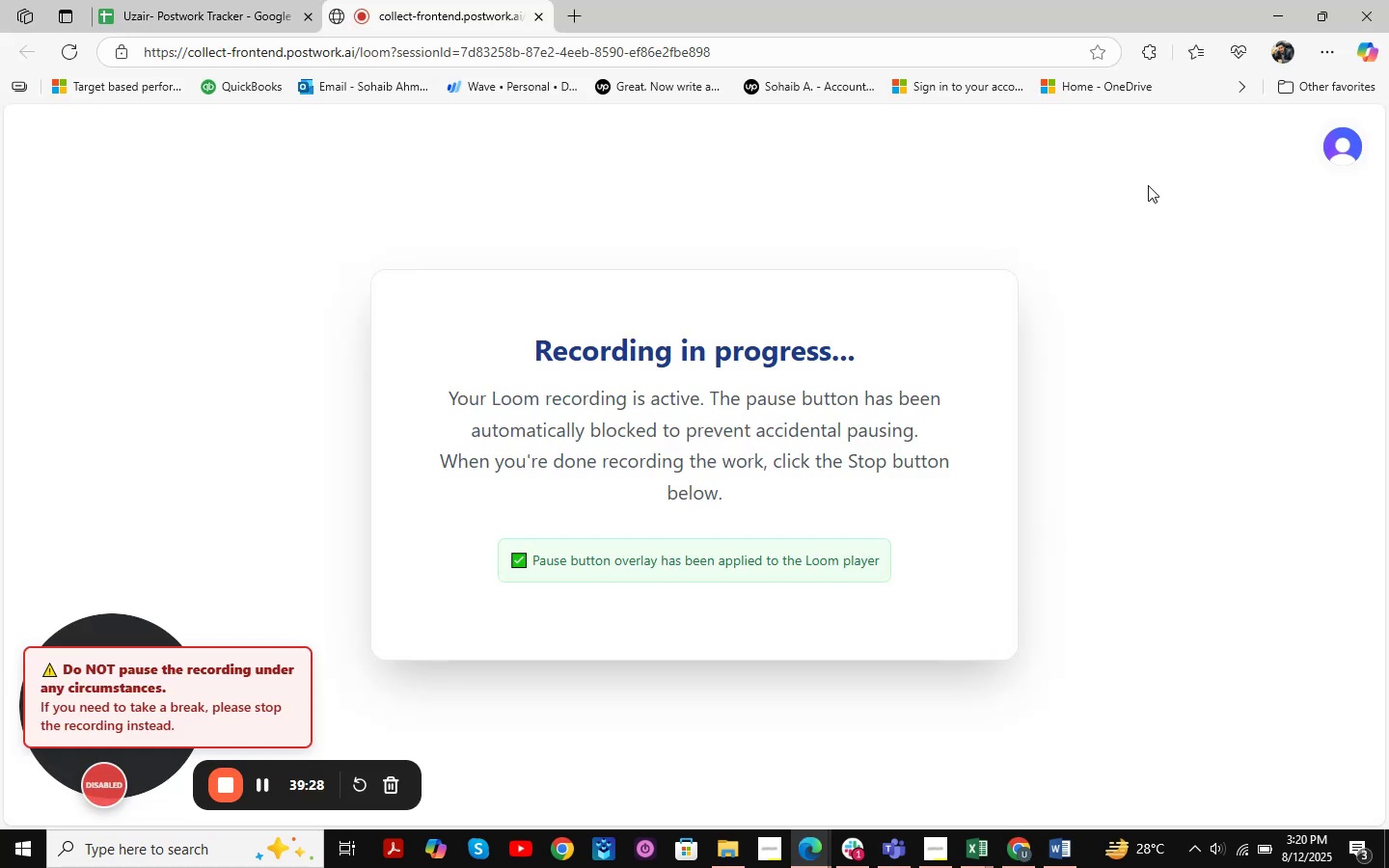 
left_click([1266, 15])
 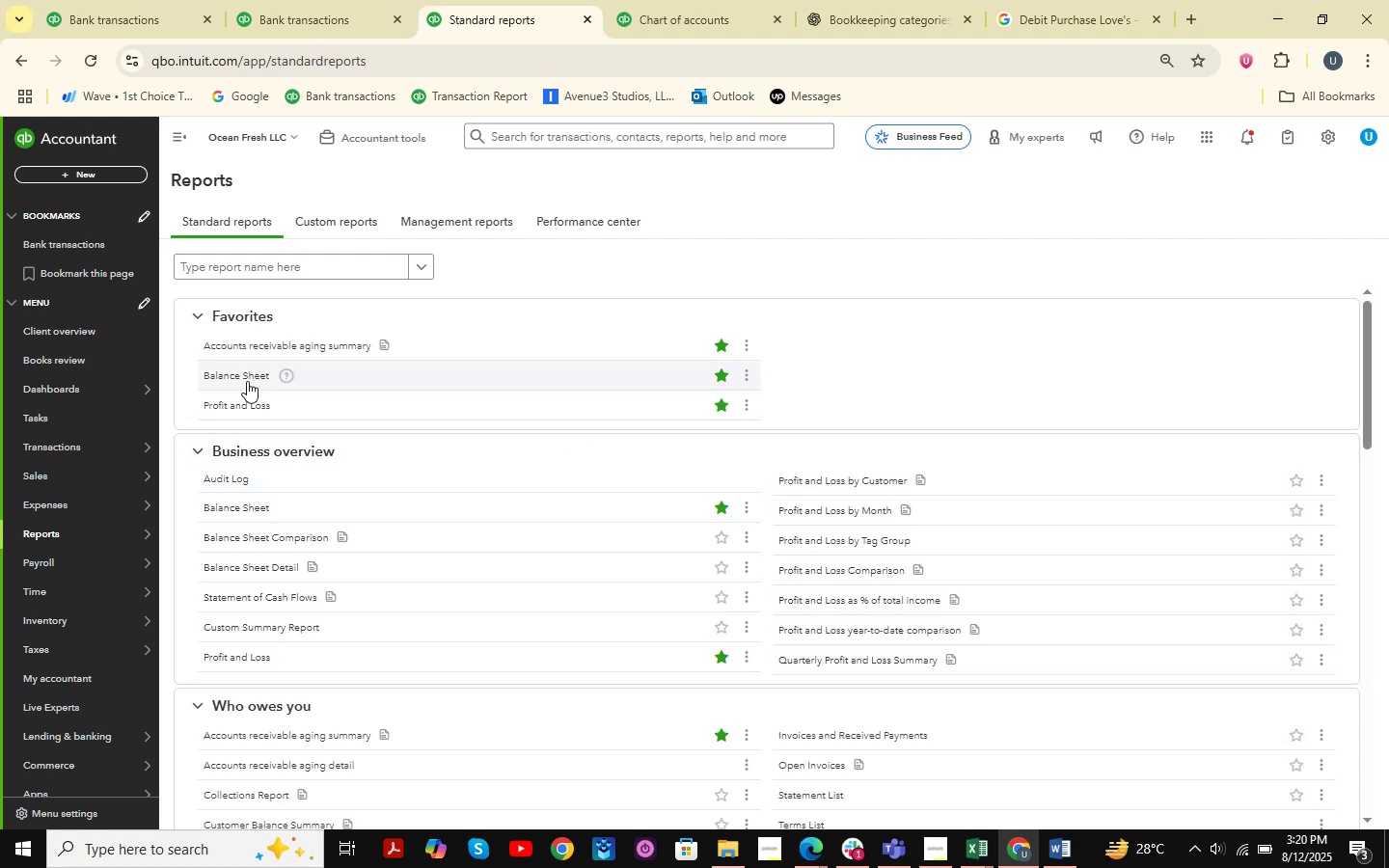 
wait(12.26)
 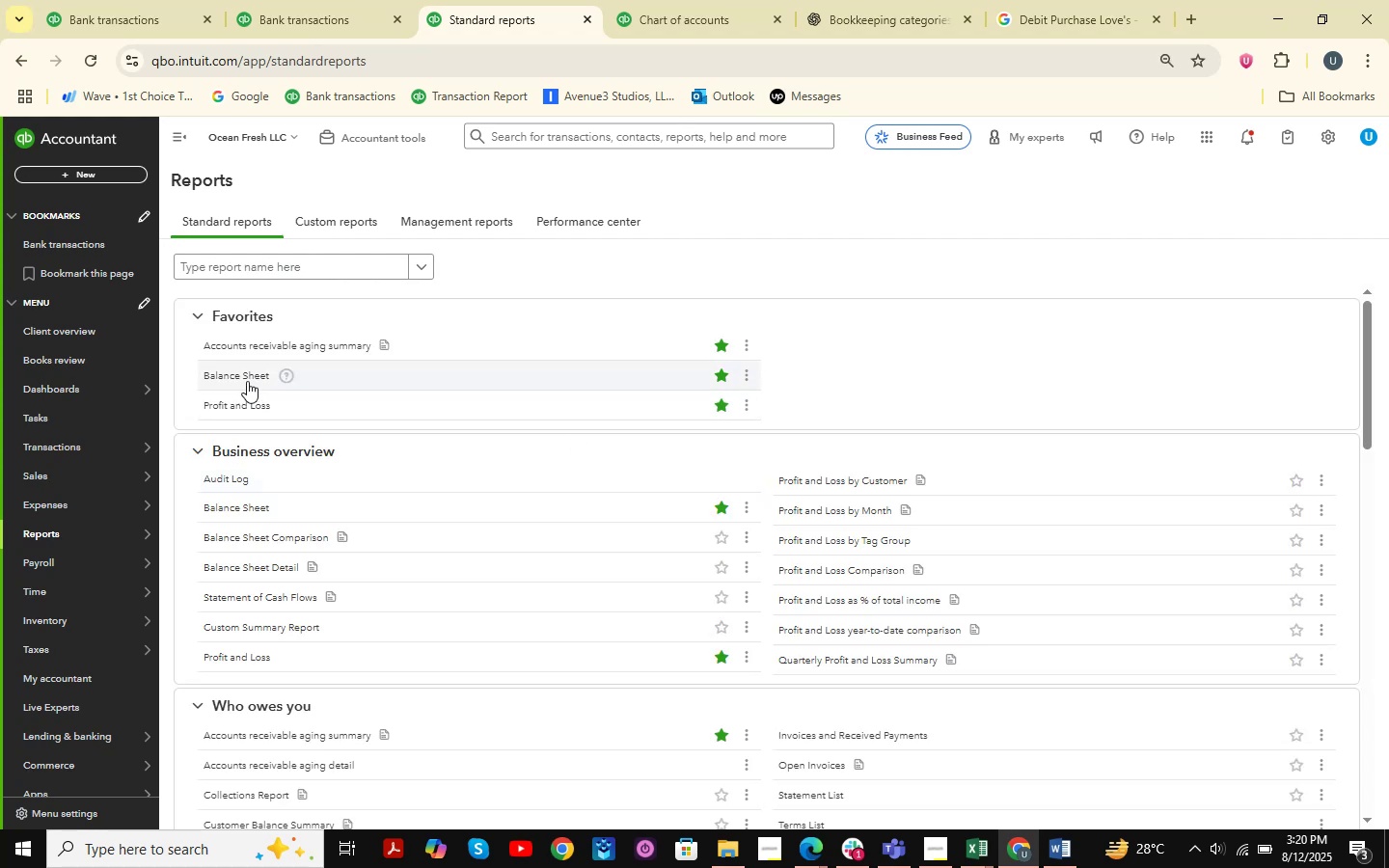 
left_click([674, 0])
 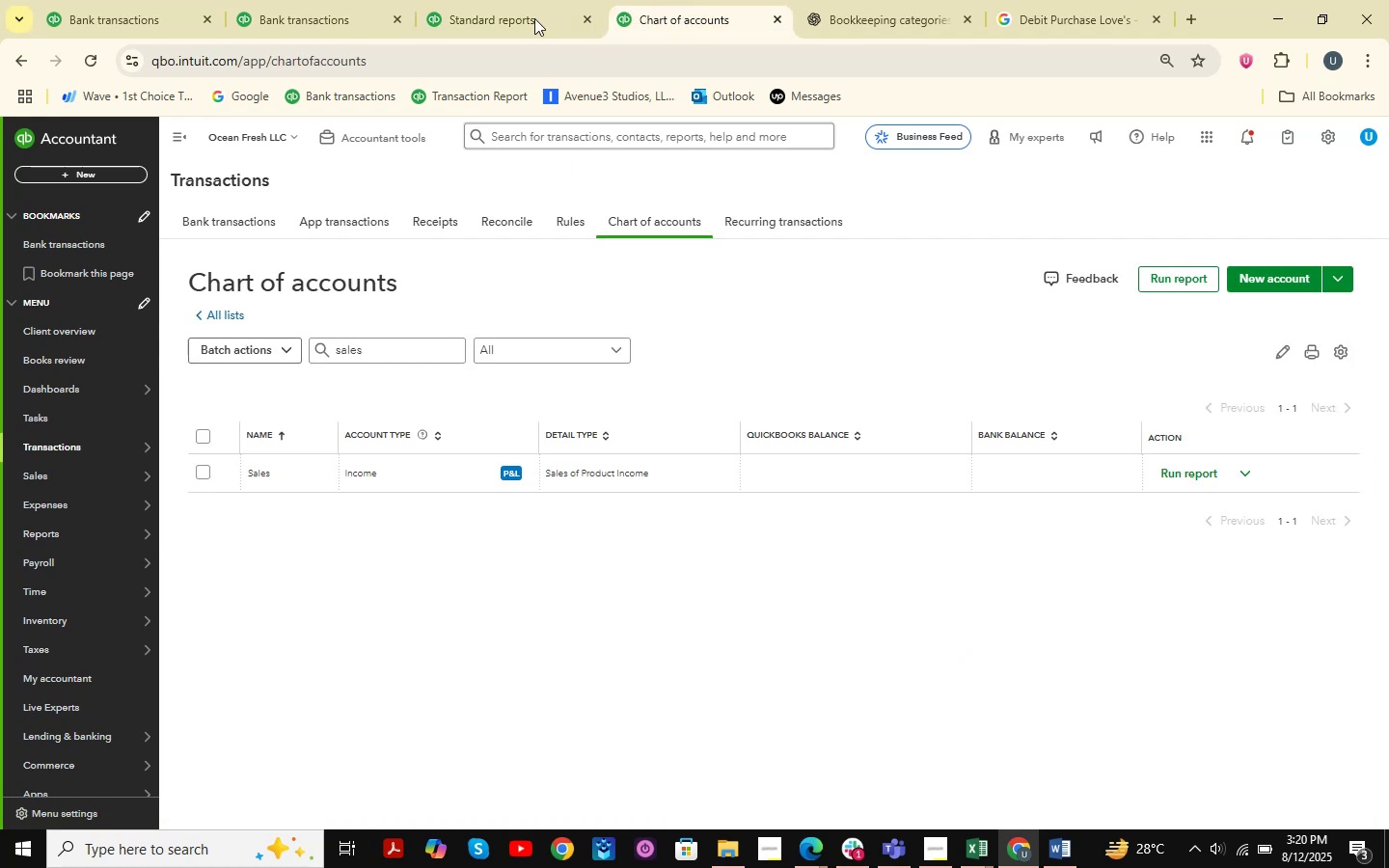 
left_click([529, 0])
 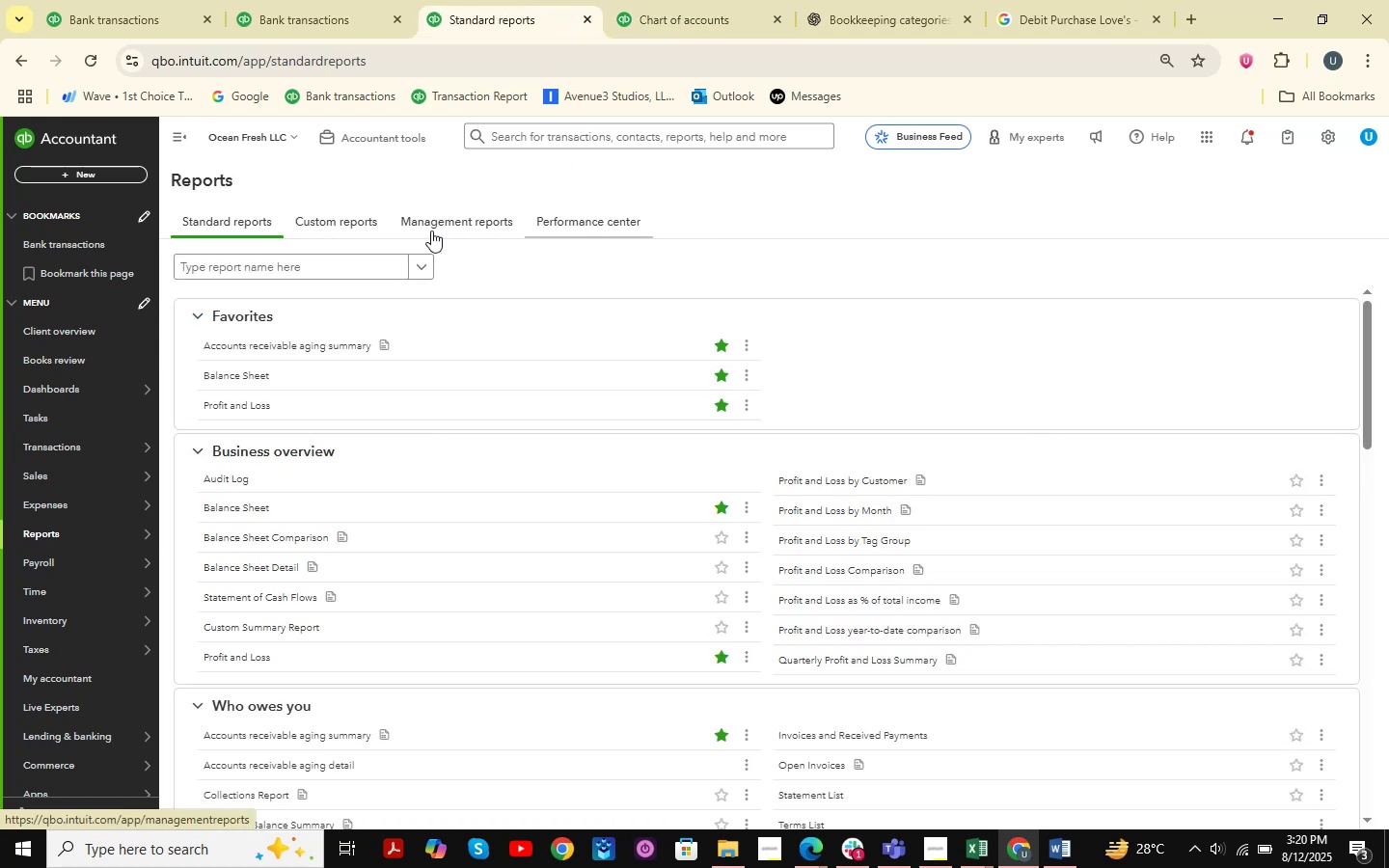 
left_click([694, 0])
 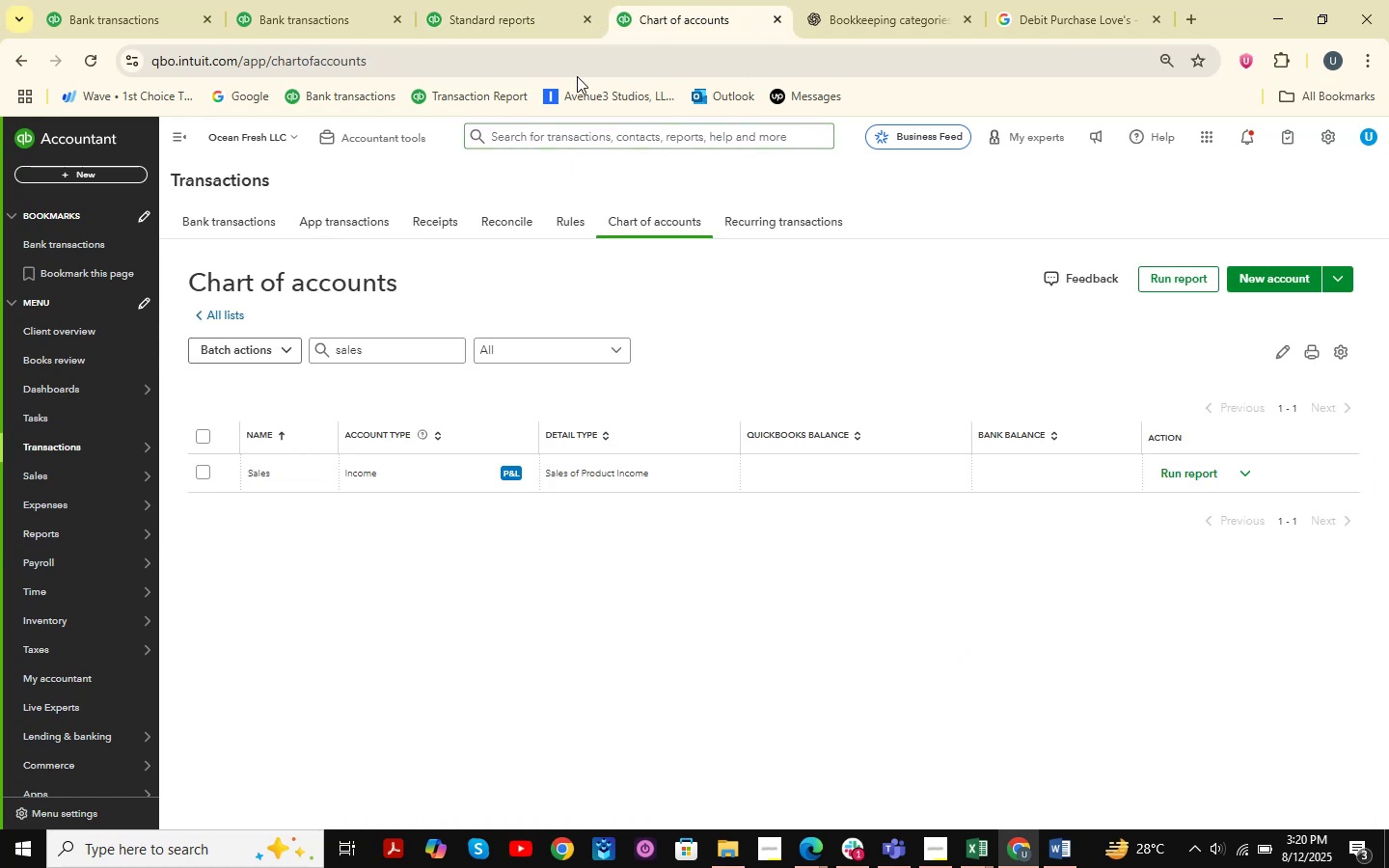 
left_click([522, 0])
 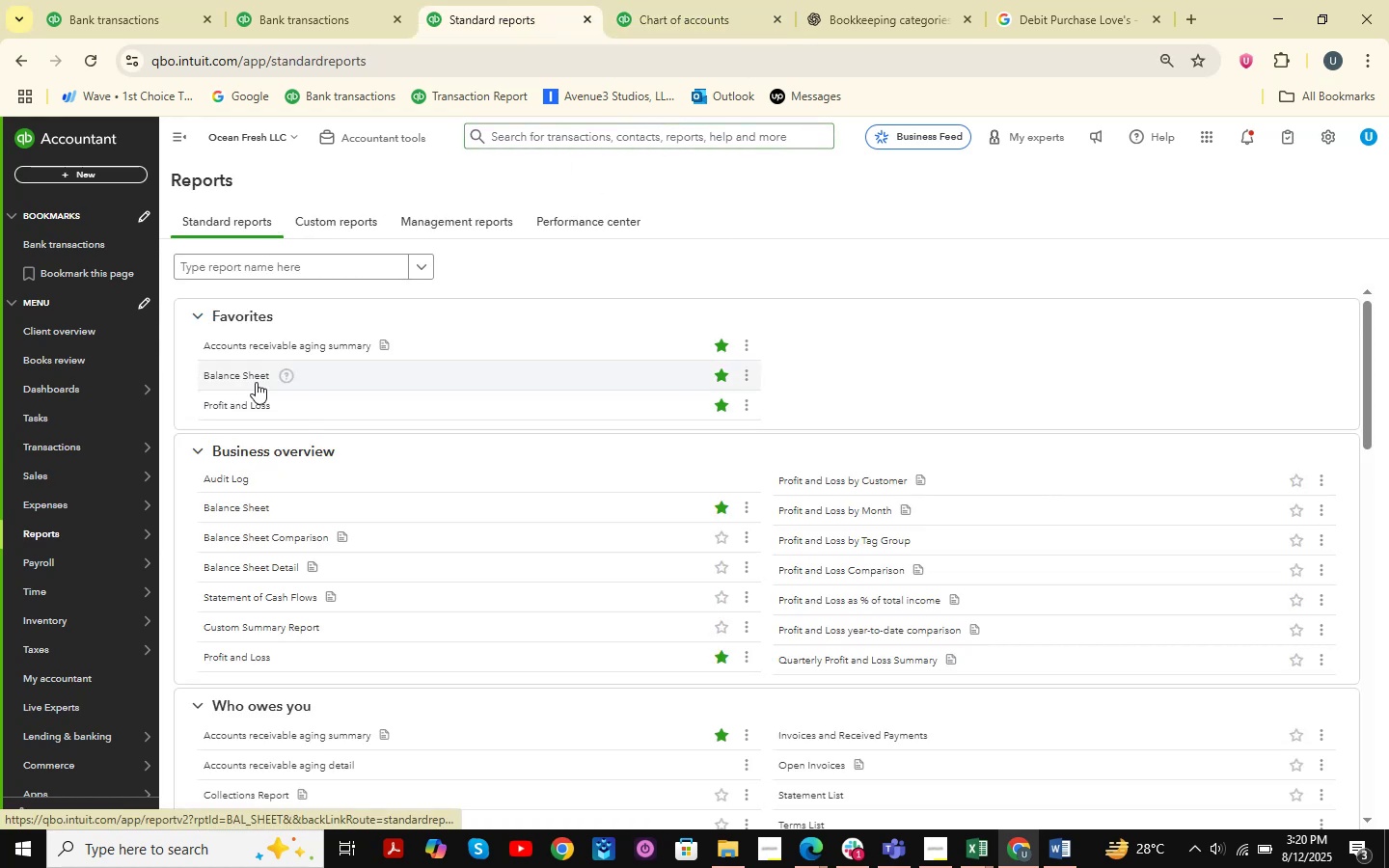 
left_click_drag(start_coordinate=[256, 382], to_coordinate=[248, 381])
 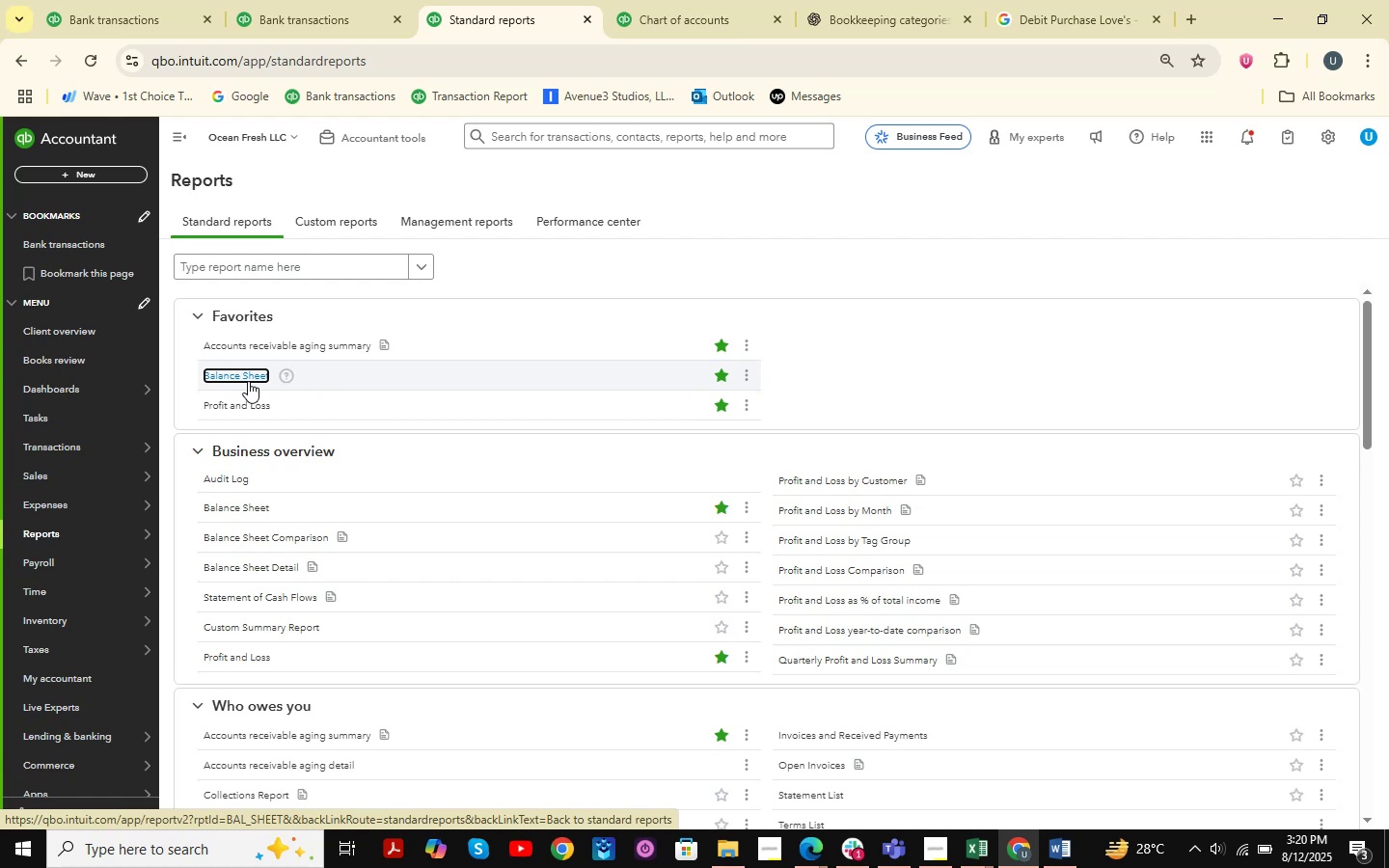 
wait(5.42)
 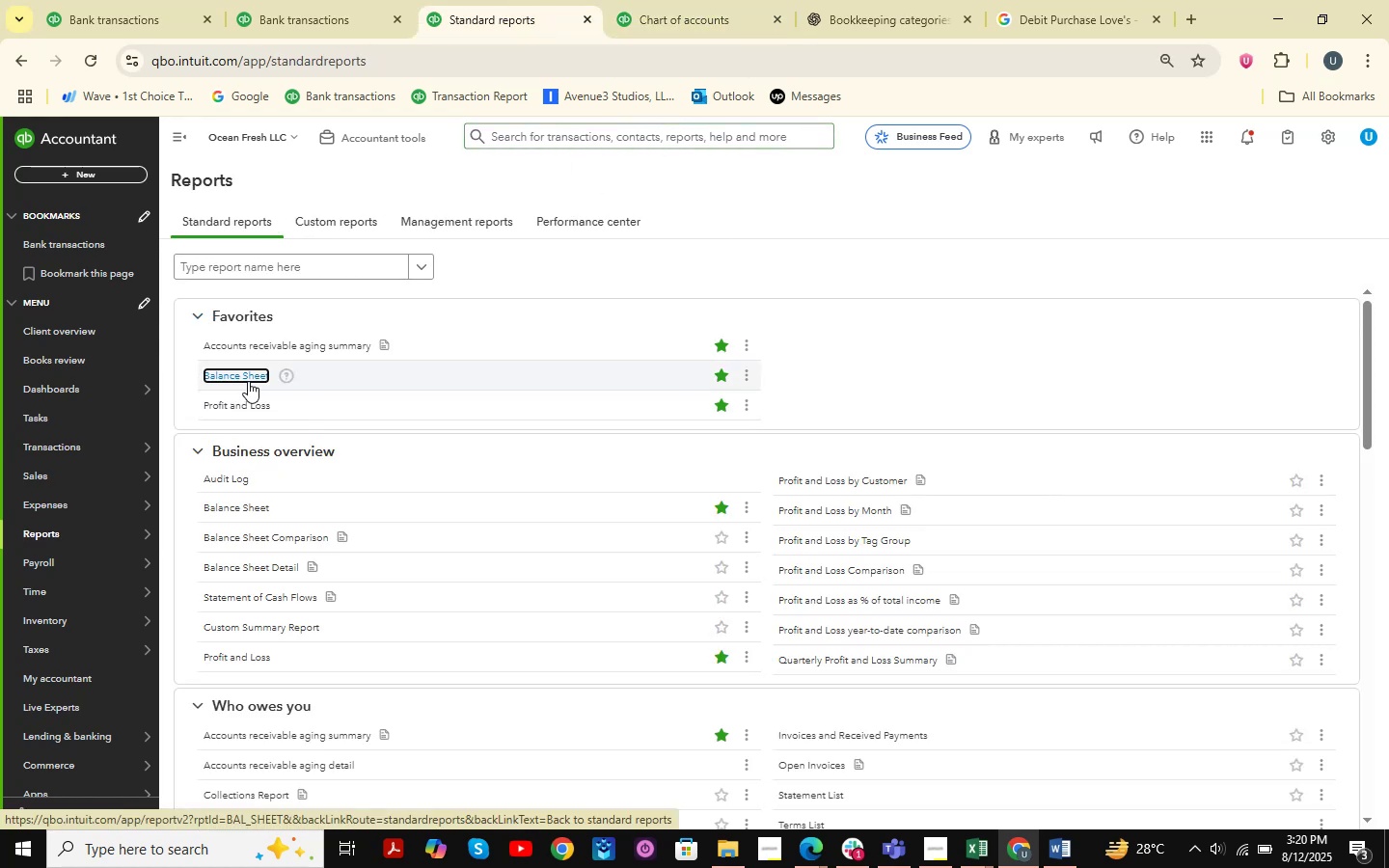 
left_click([243, 373])
 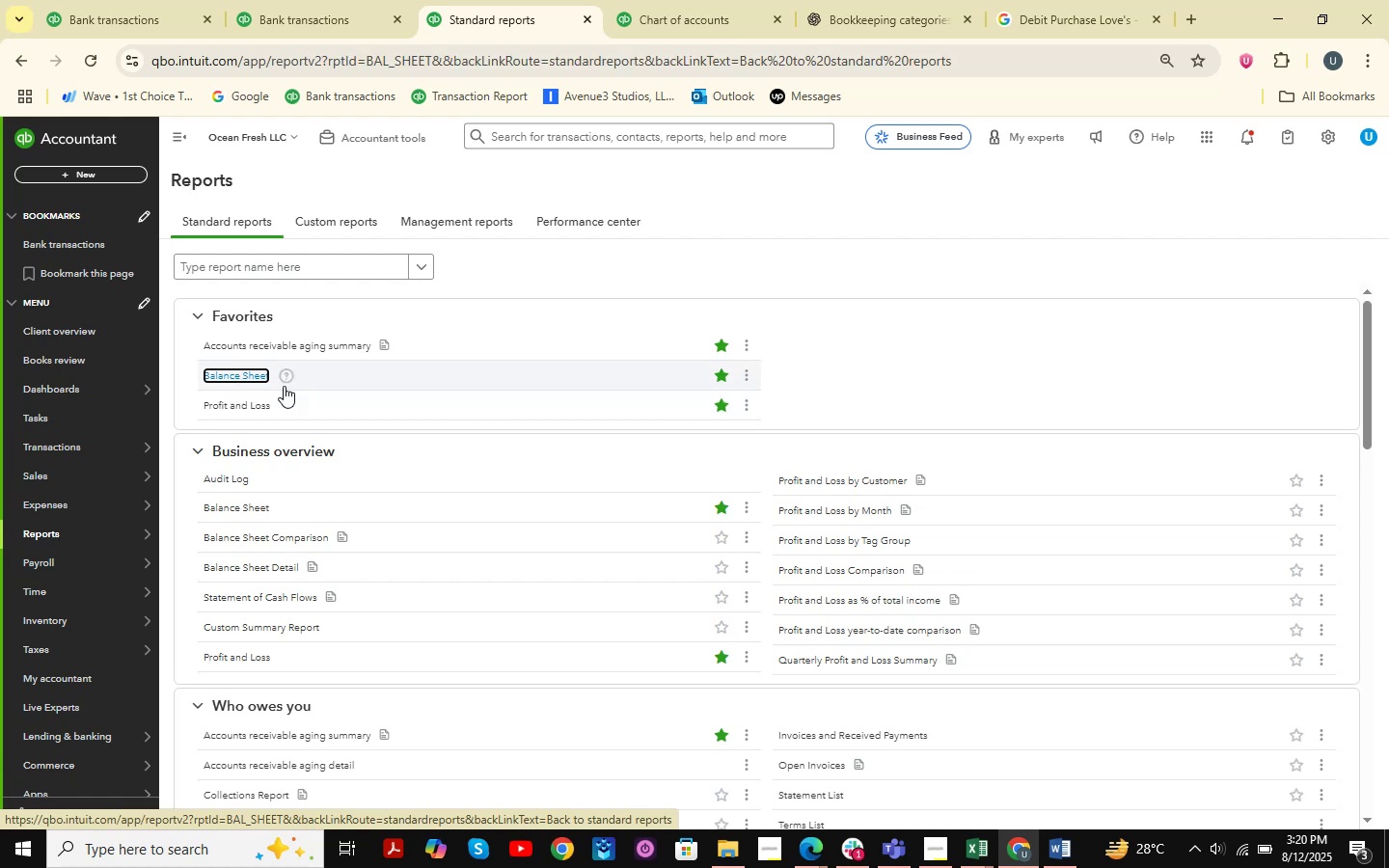 
mouse_move([421, 353])
 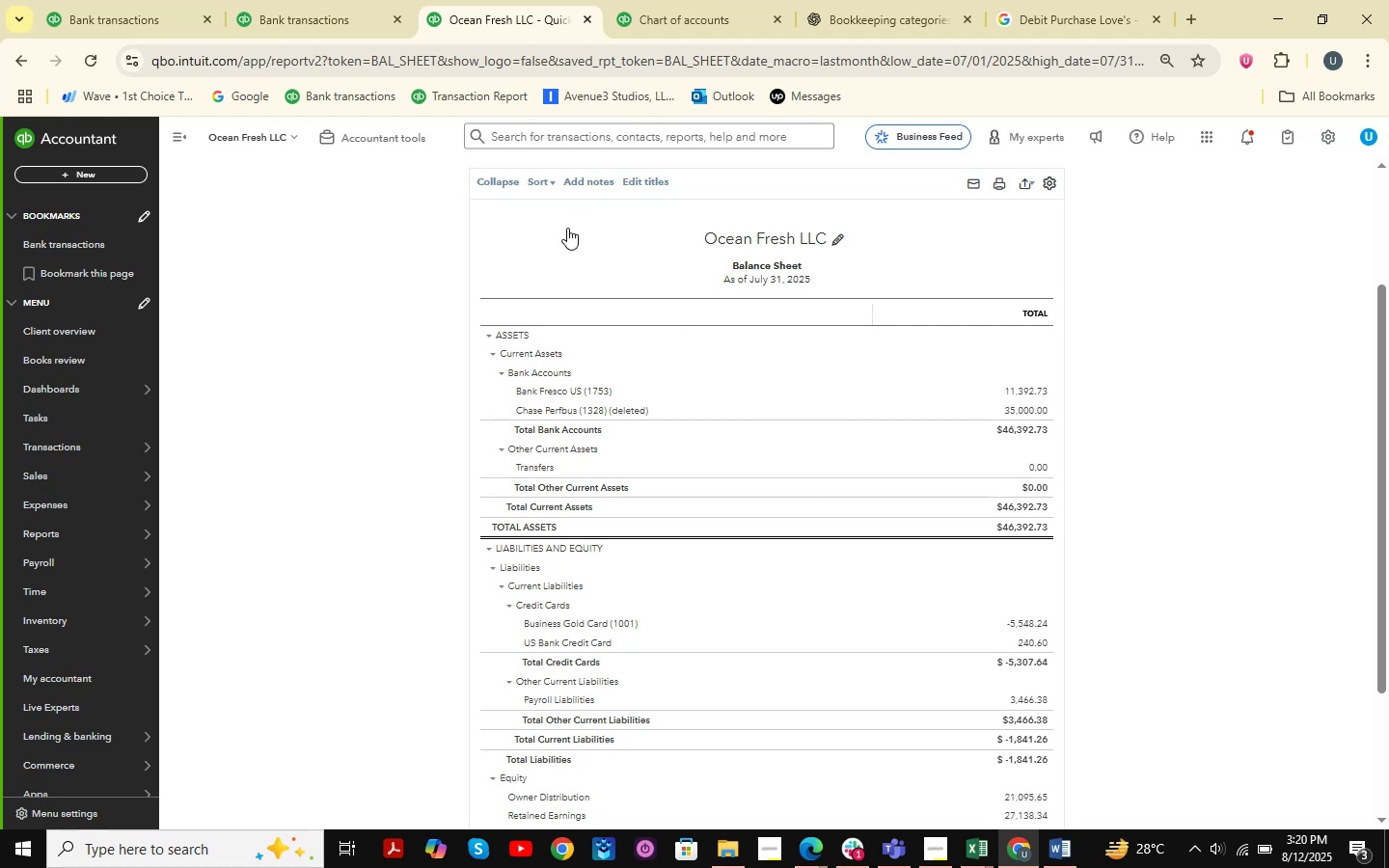 
left_click([644, 0])
 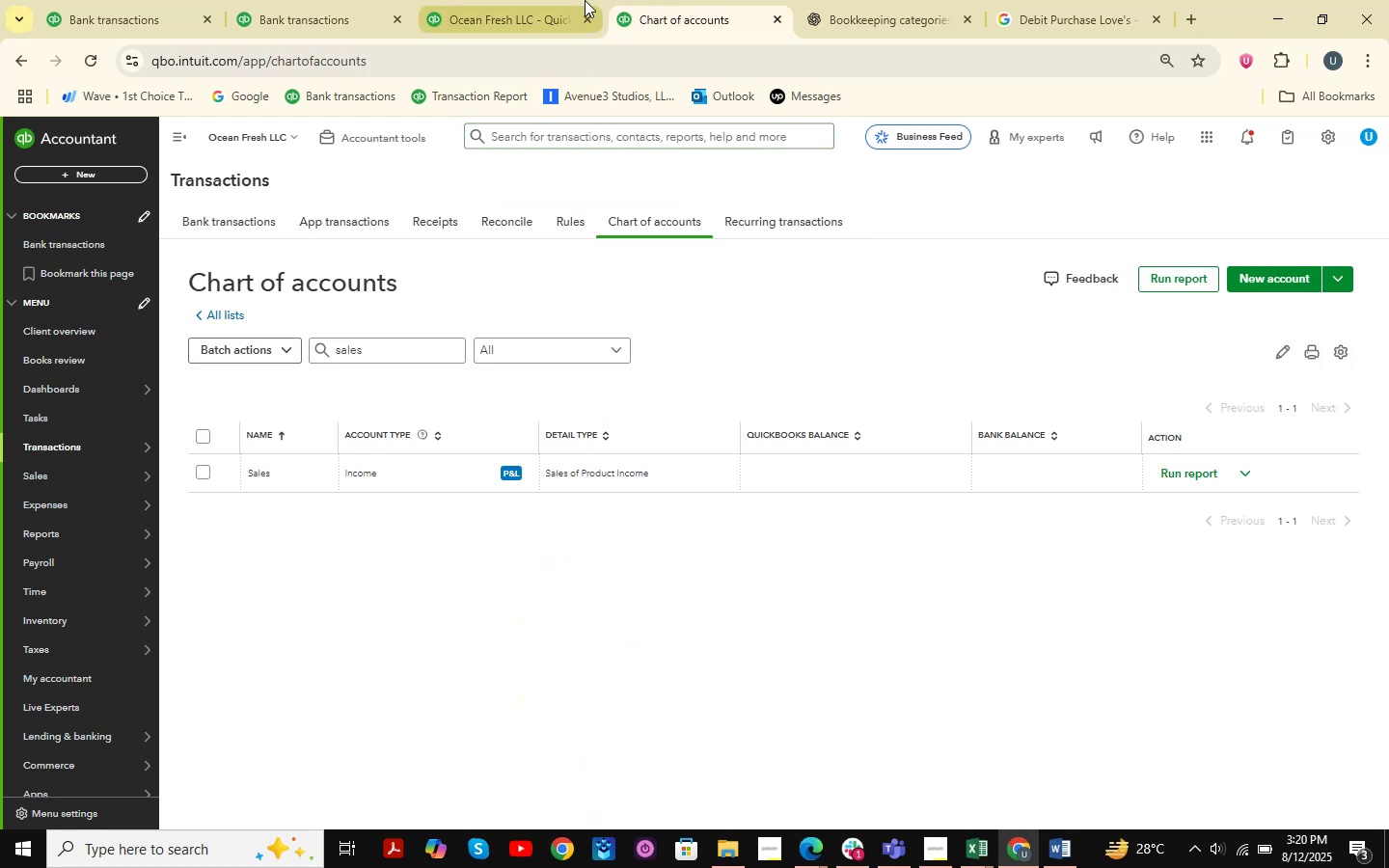 
left_click([539, 0])
 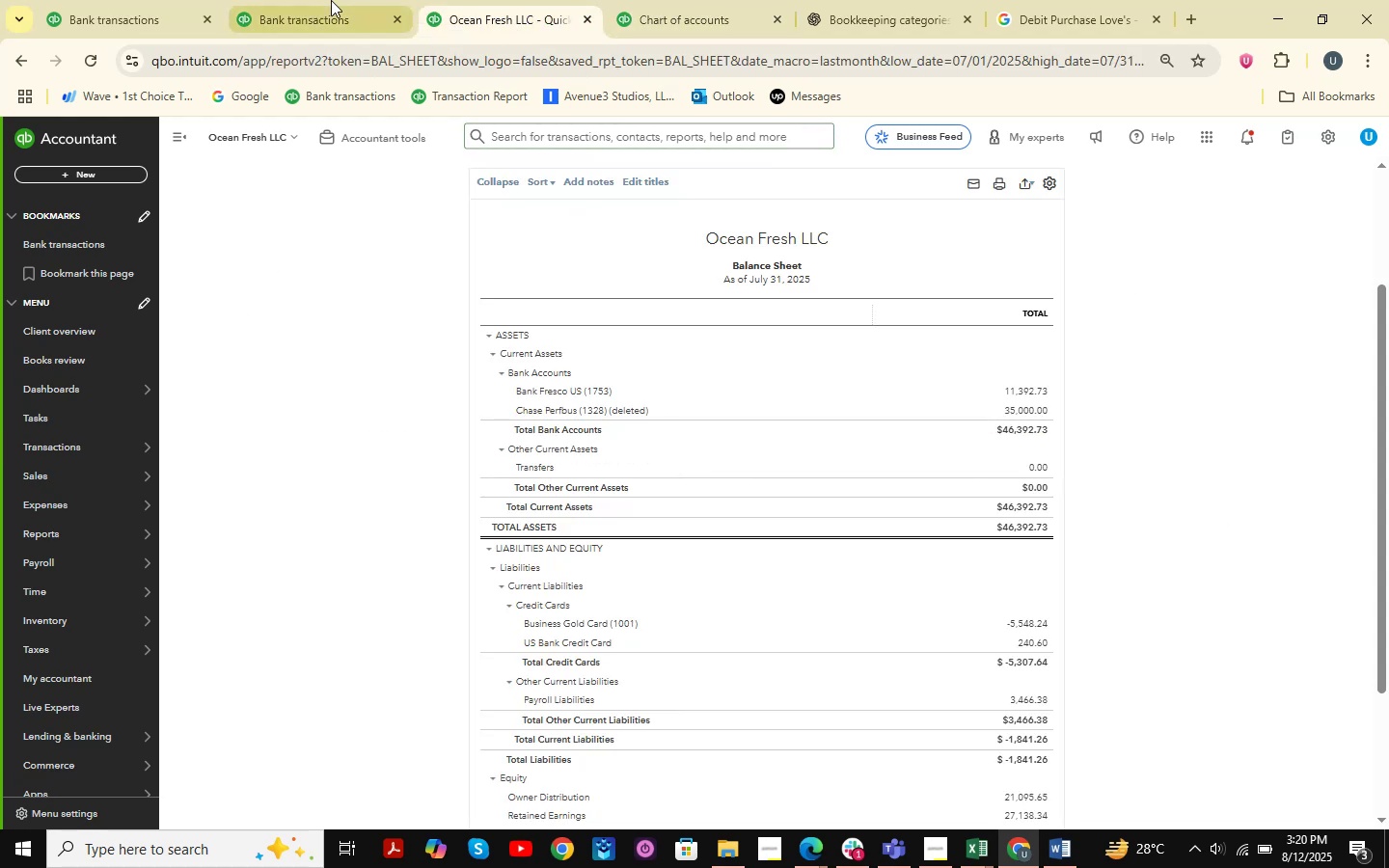 
left_click([331, 0])
 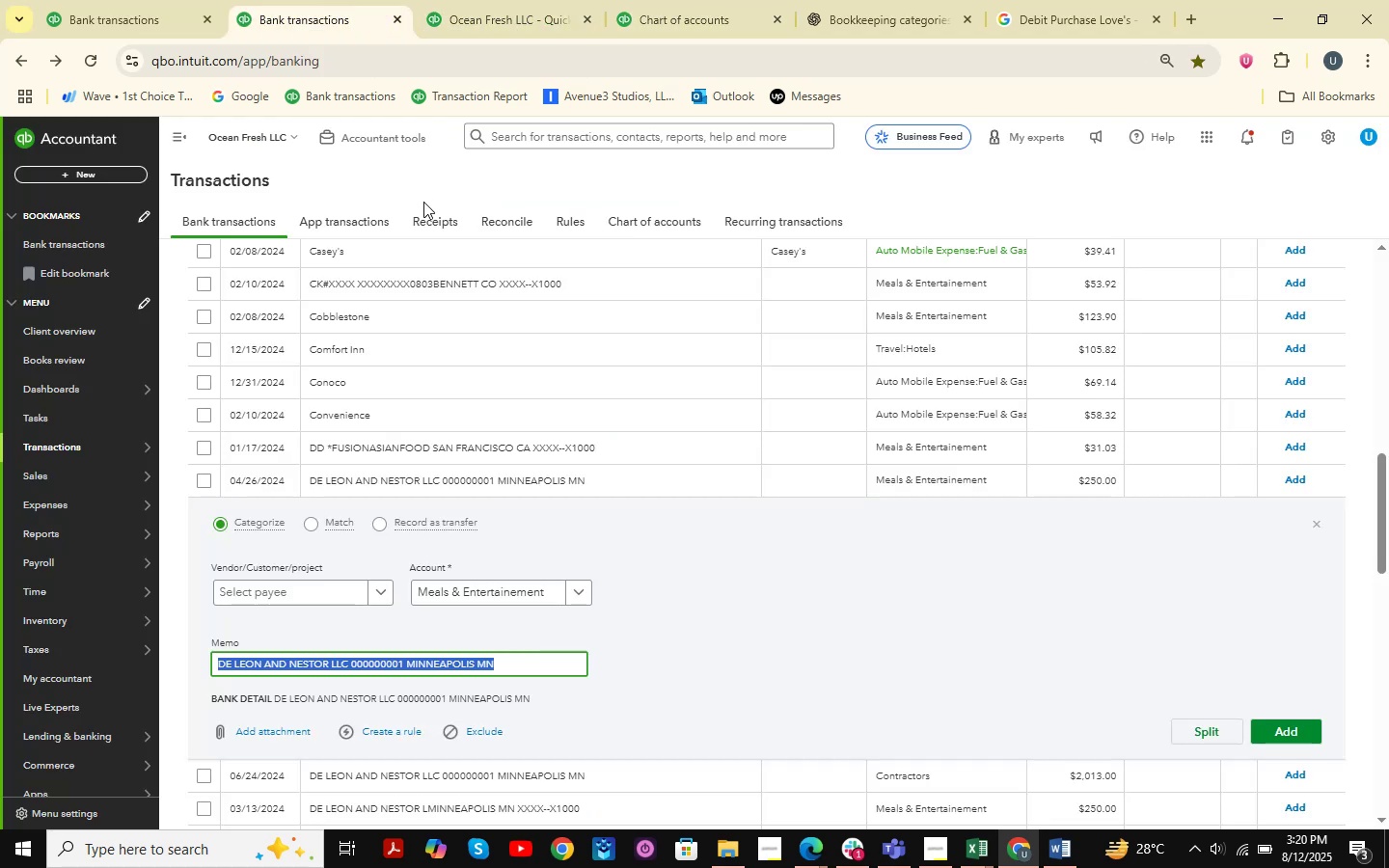 
left_click([496, 0])
 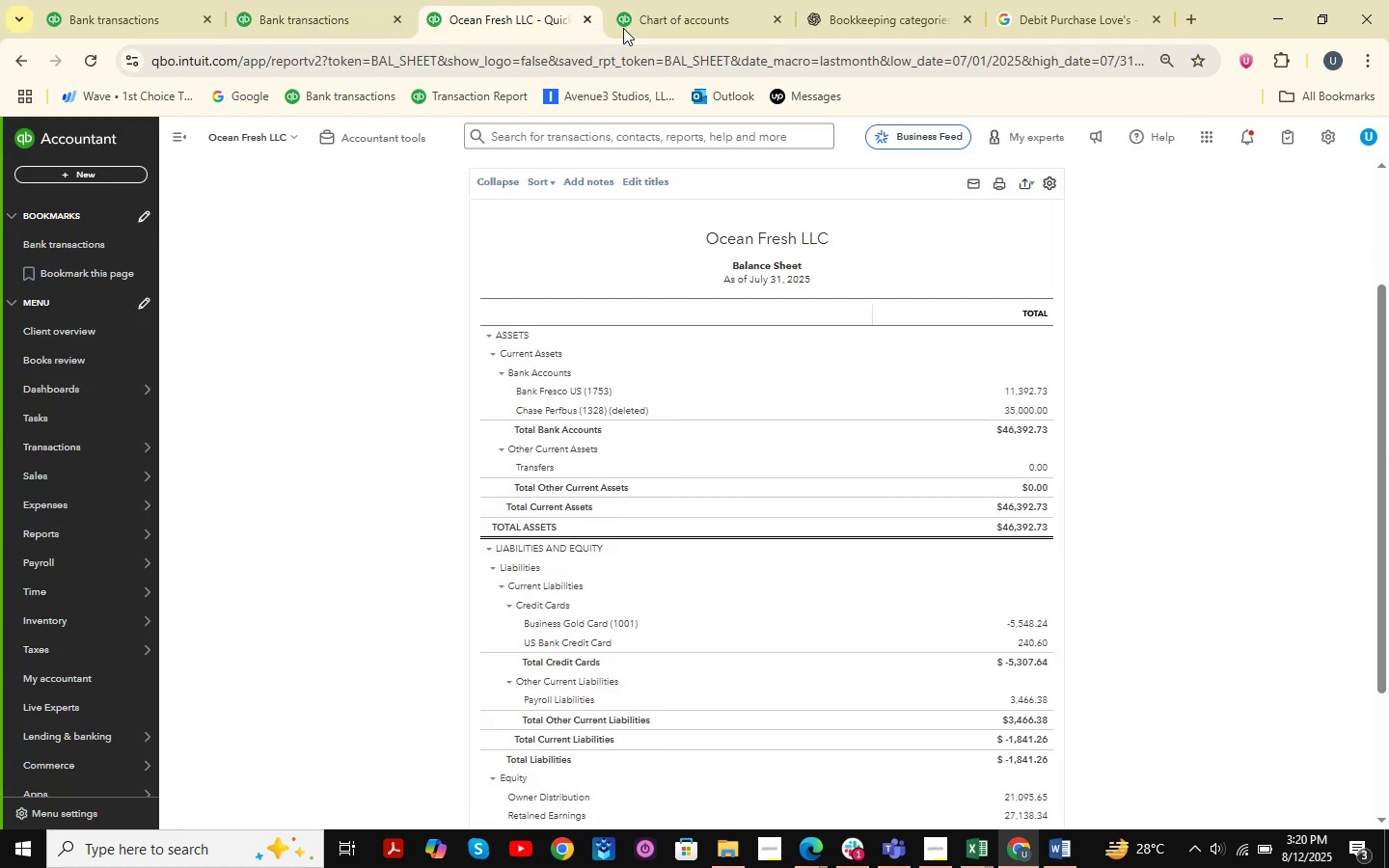 
left_click([647, 0])
 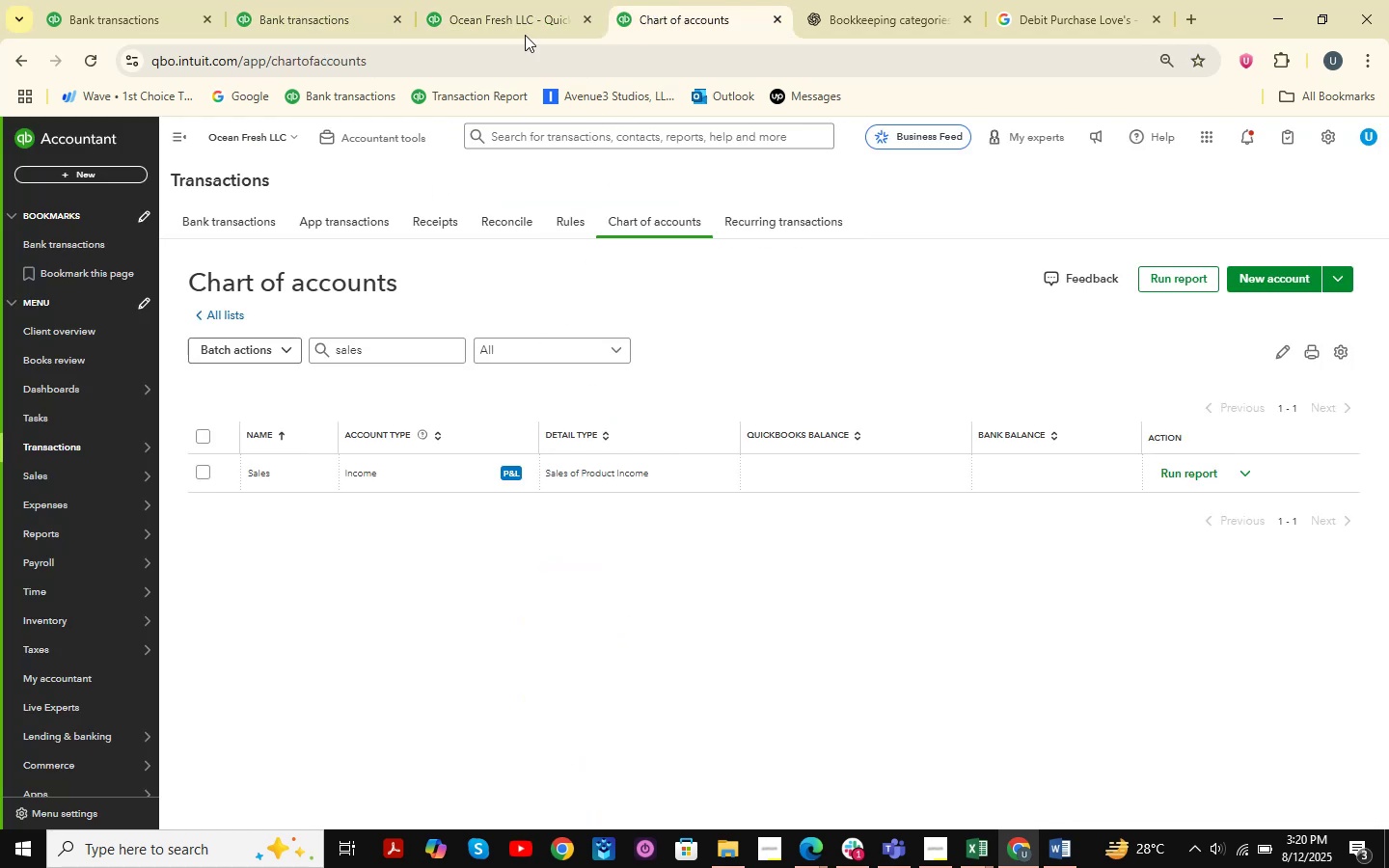 
left_click([507, 23])
 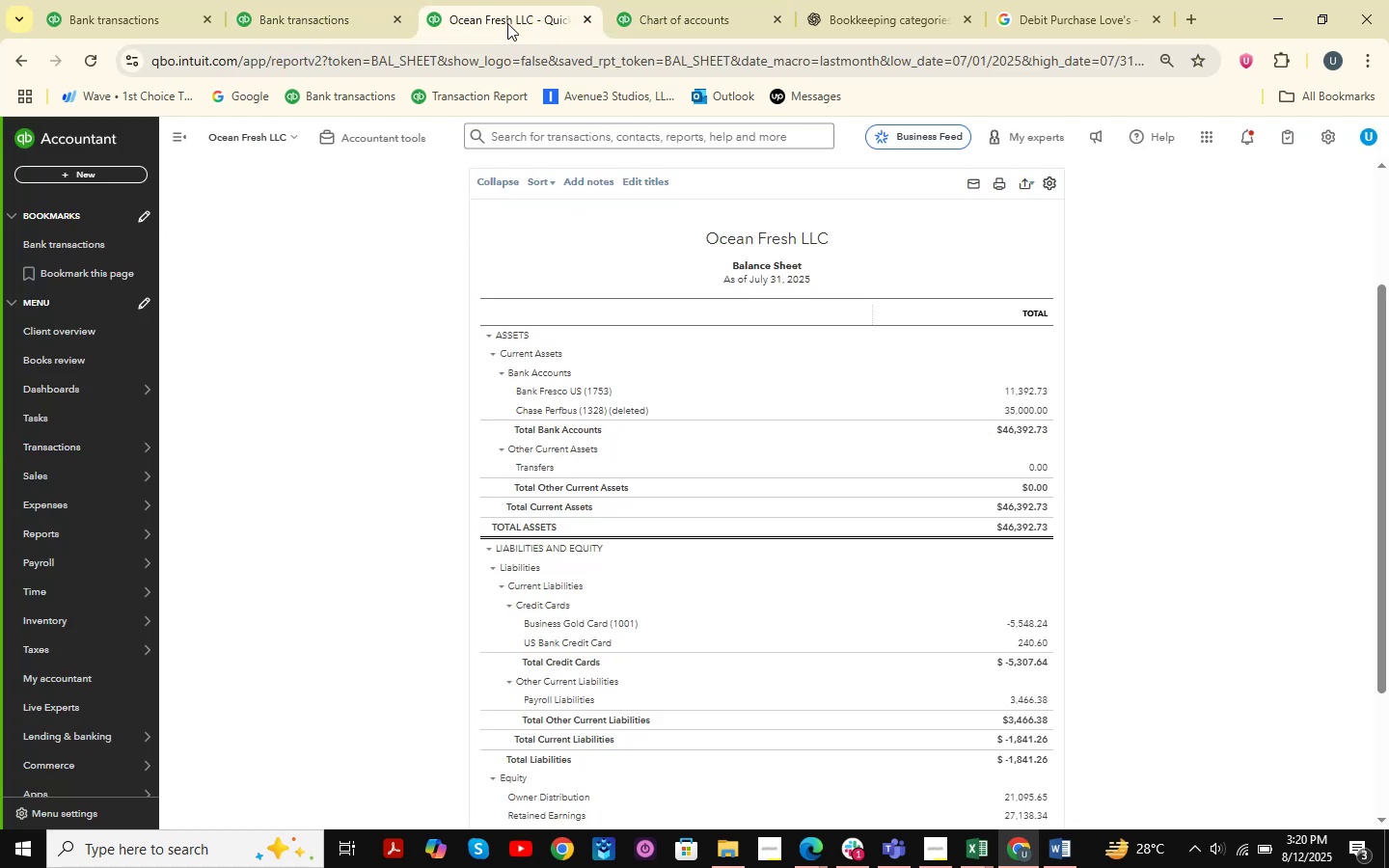 
right_click([507, 23])
 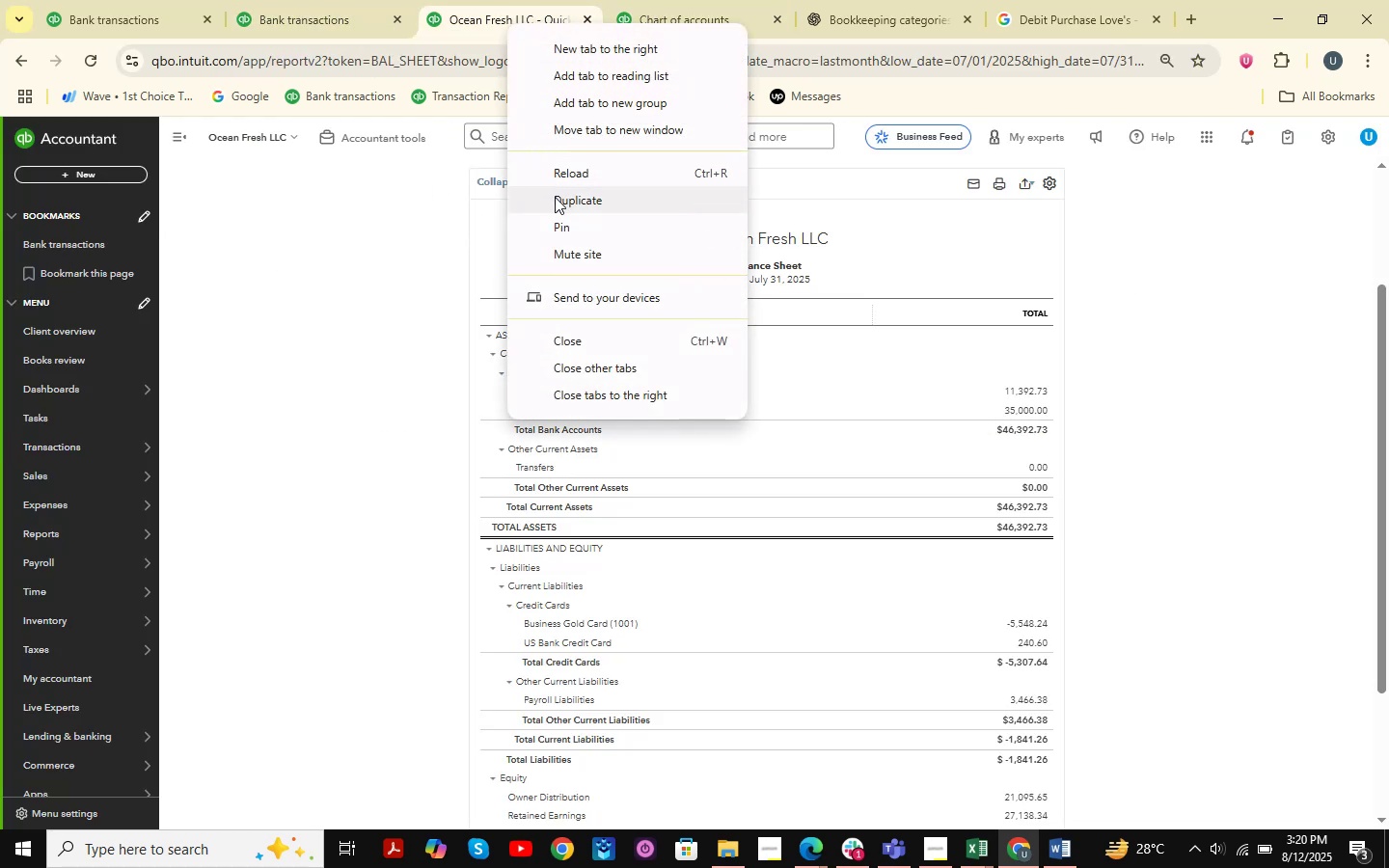 
left_click([557, 201])
 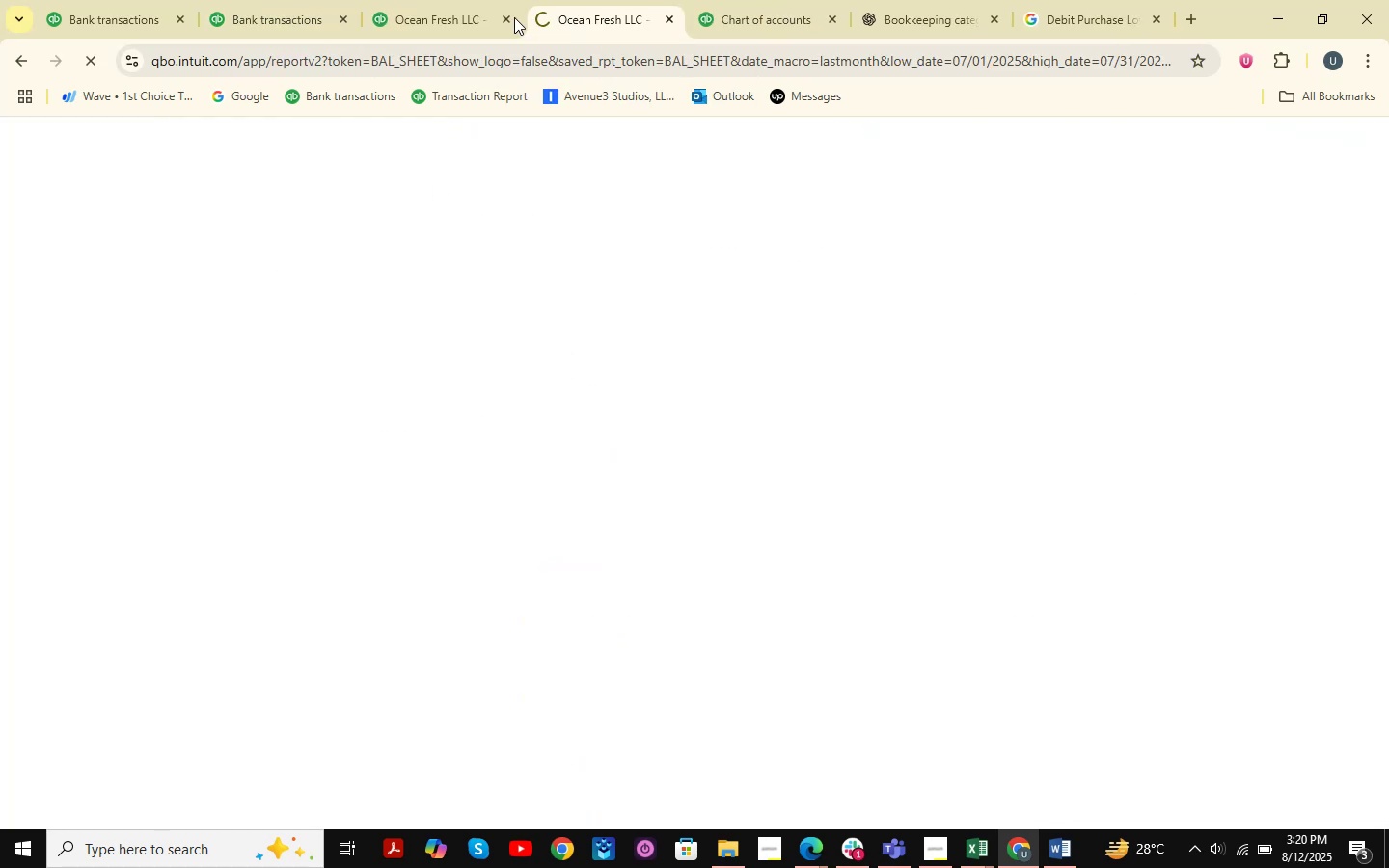 
left_click([475, 0])
 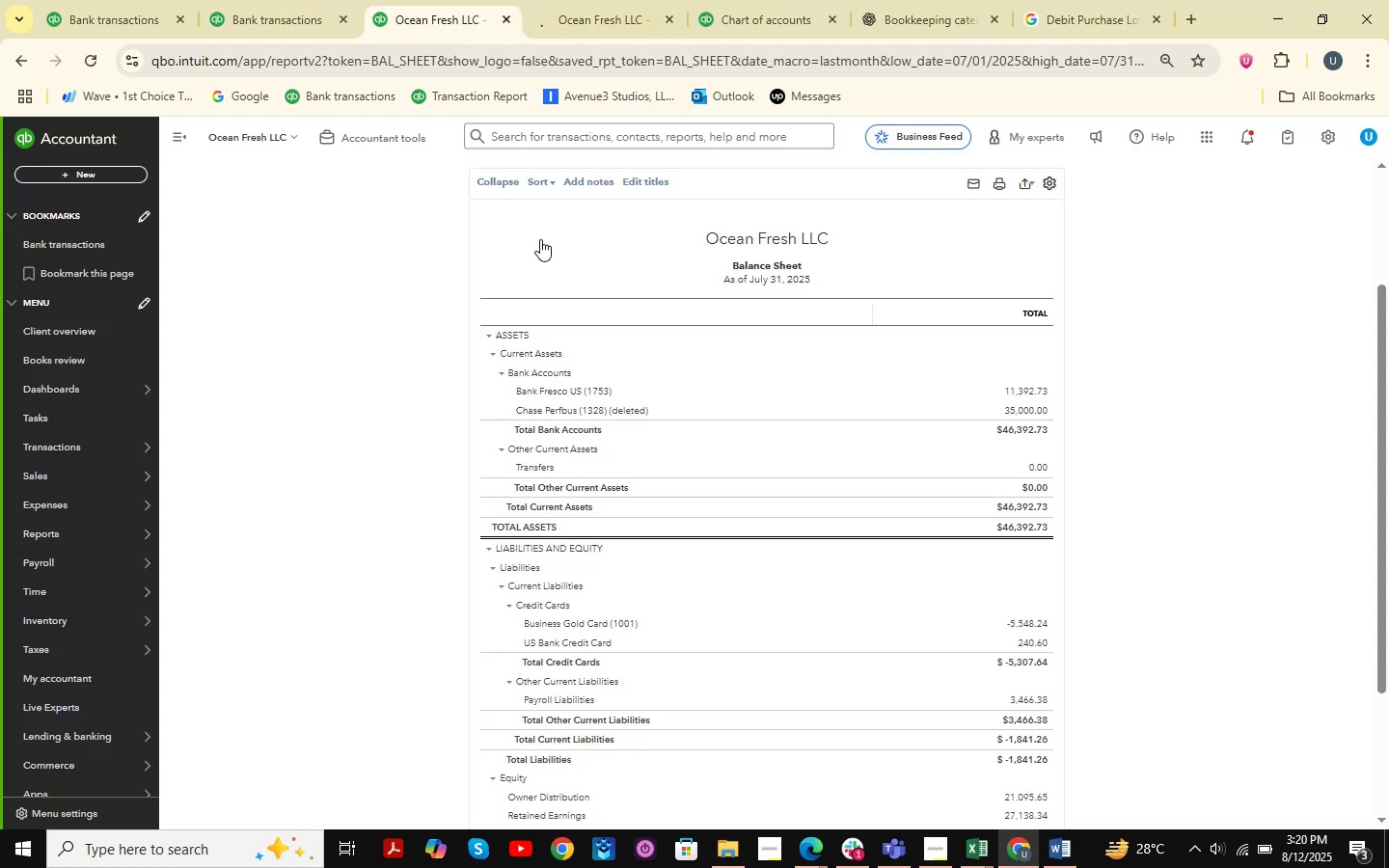 
scroll: coordinate [527, 285], scroll_direction: up, amount: 5.0
 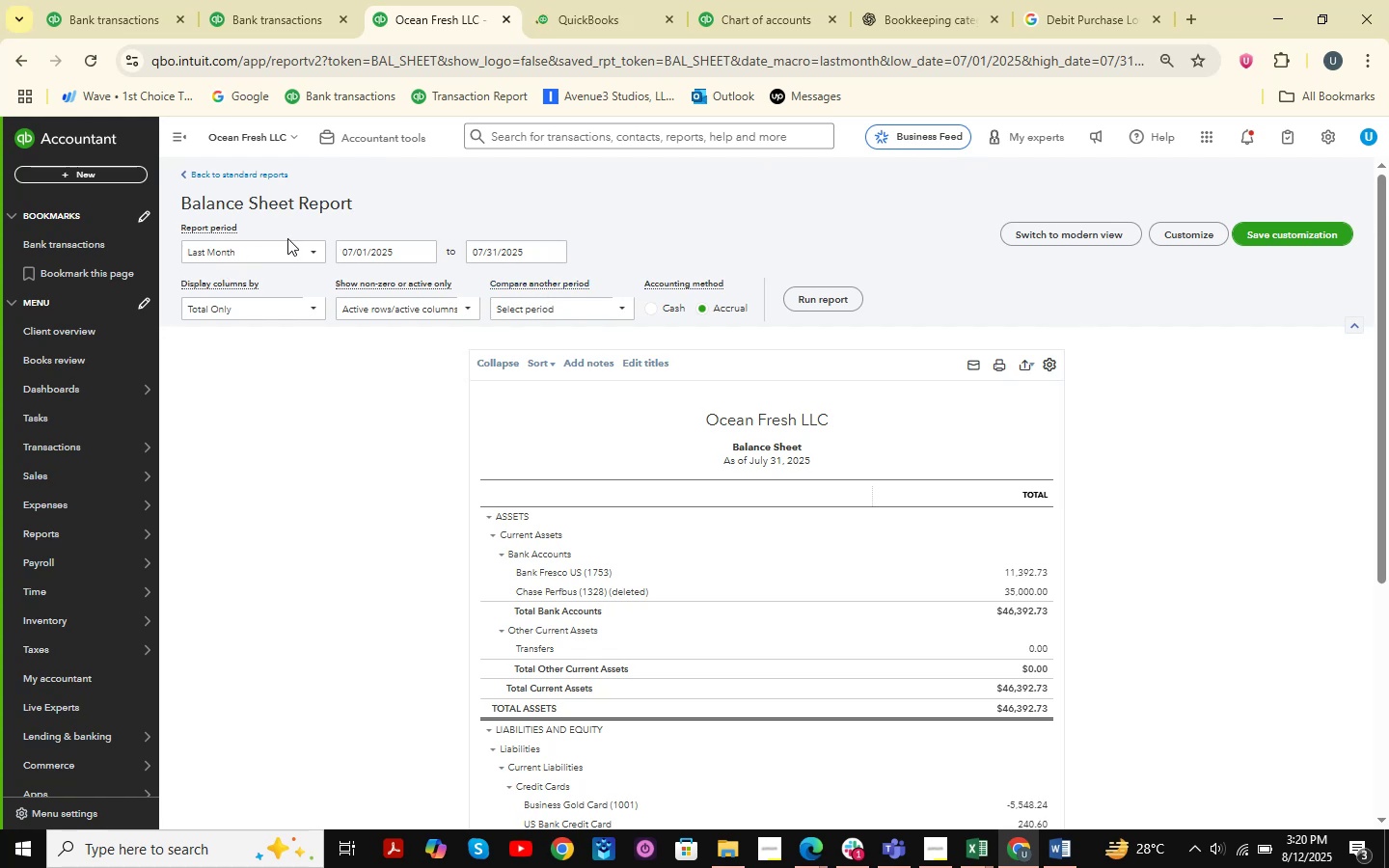 
left_click([300, 257])
 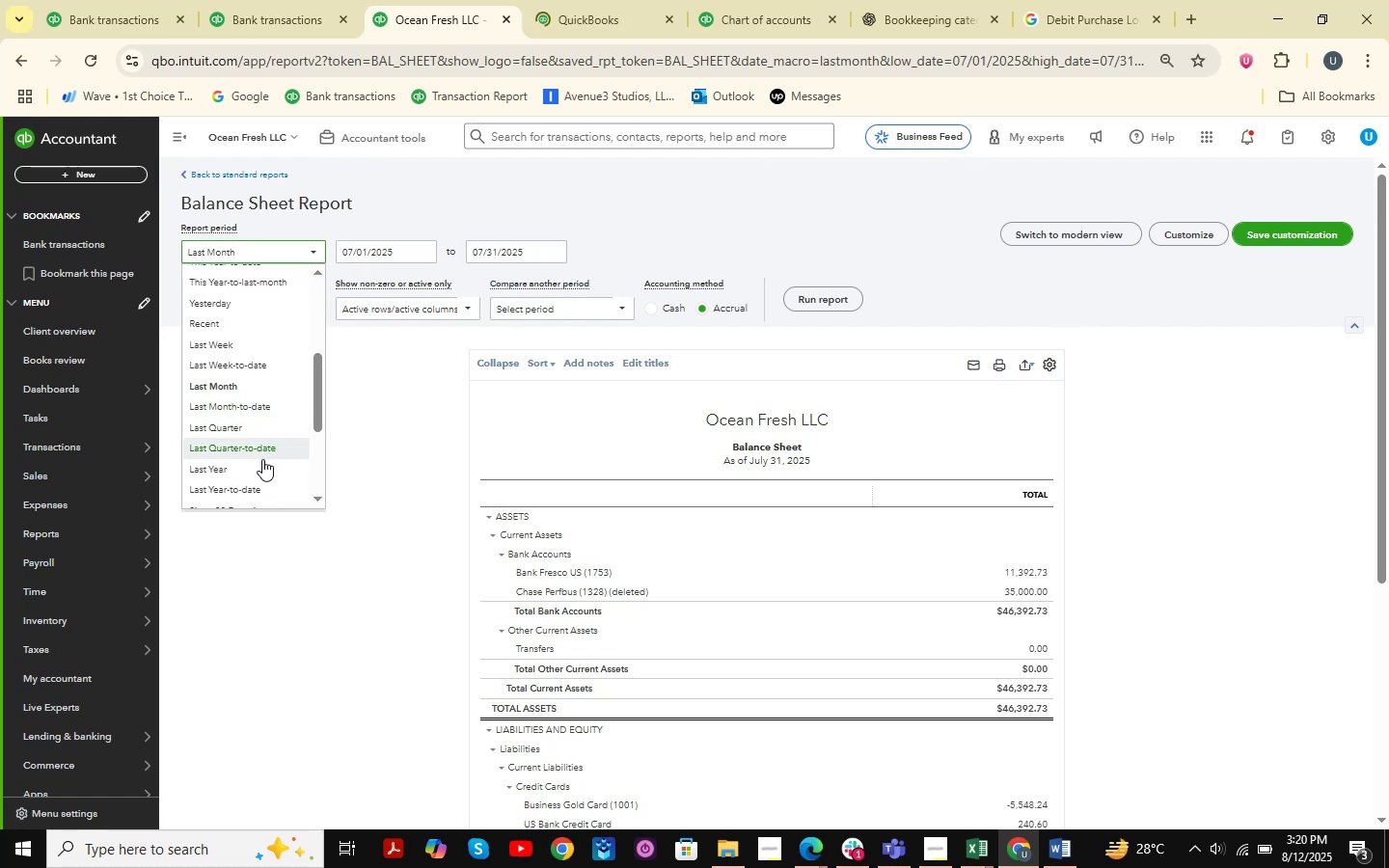 
left_click([262, 461])
 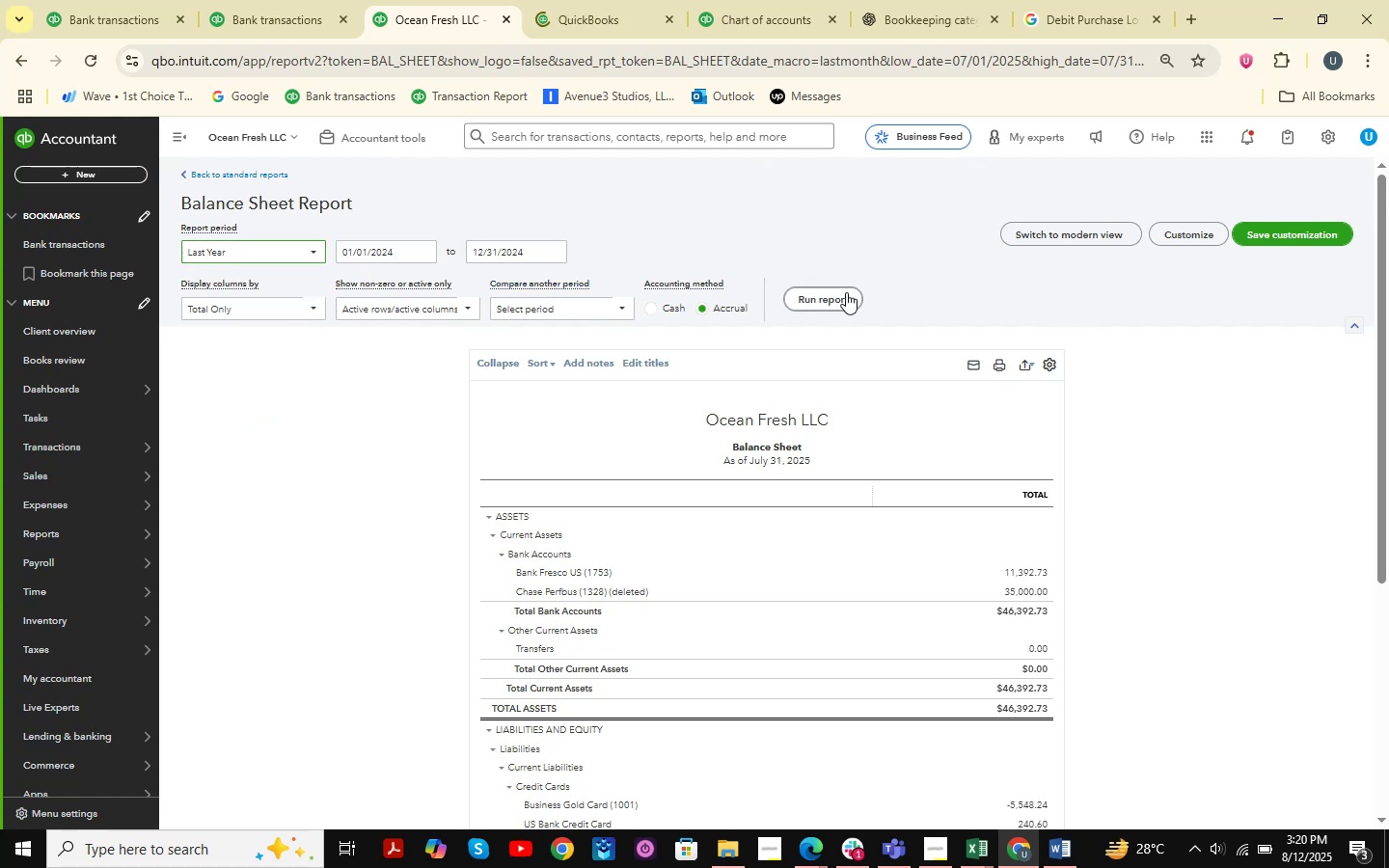 
double_click([831, 292])
 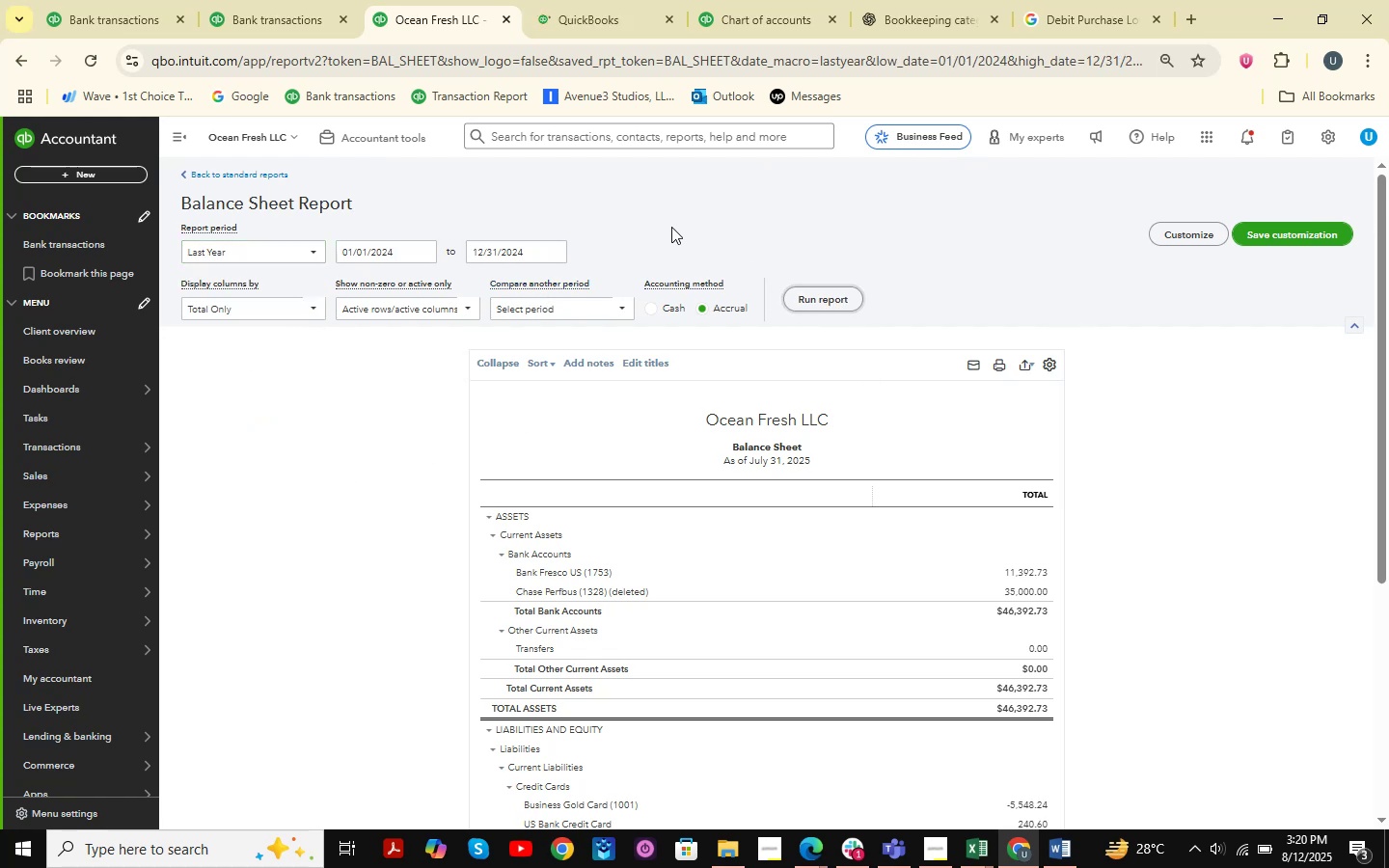 
left_click([613, 0])
 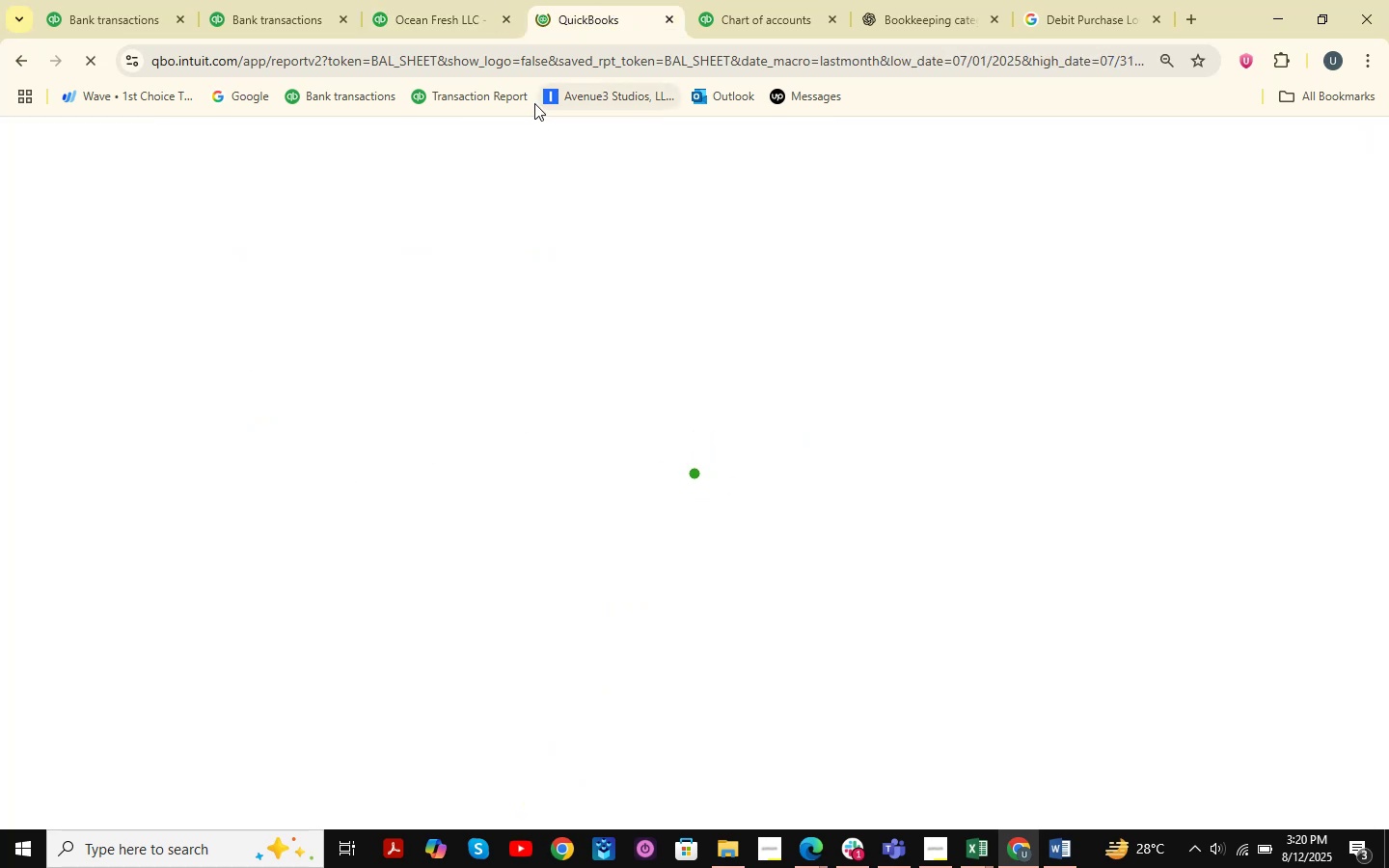 
left_click([446, 0])
 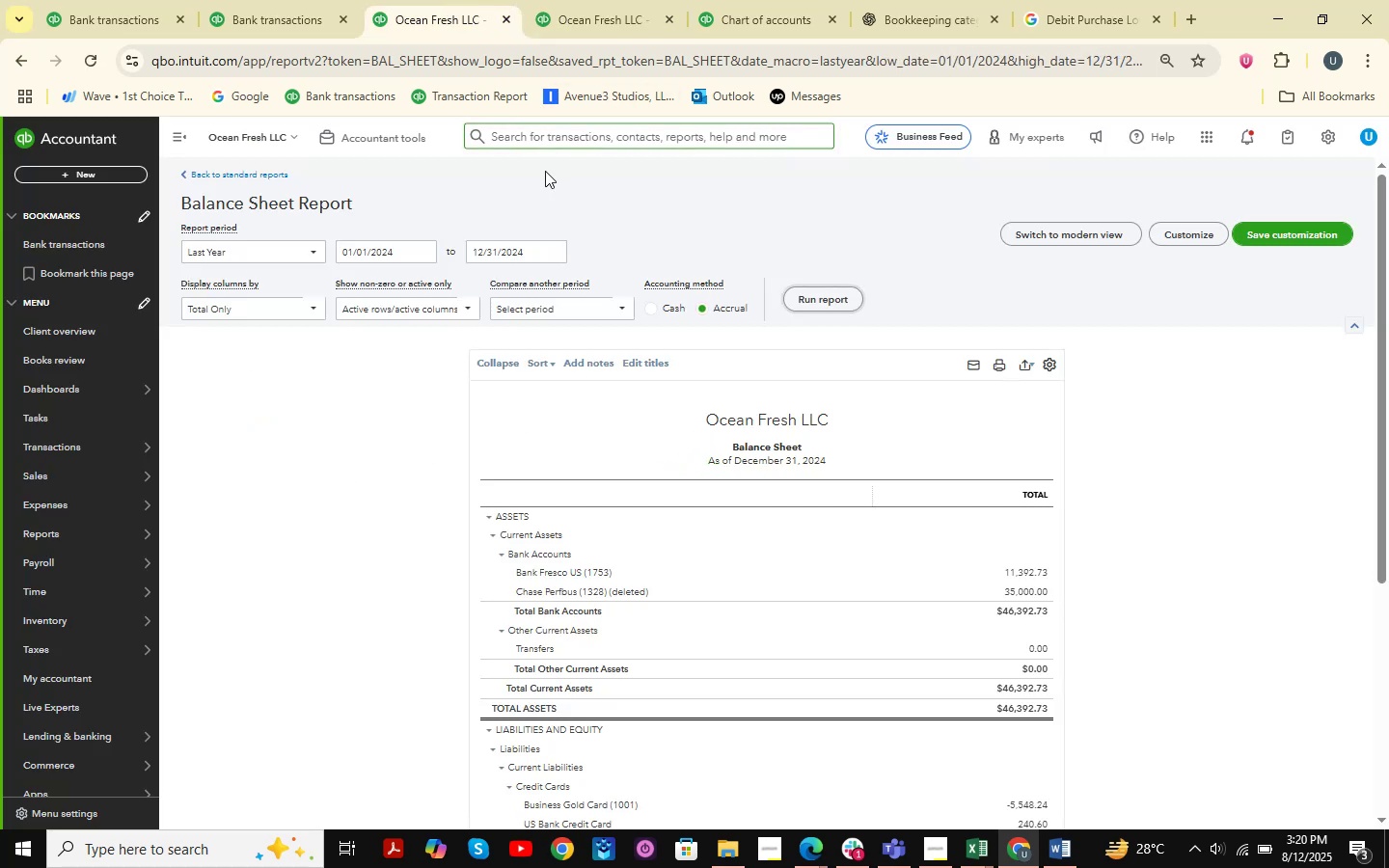 
left_click([611, 0])
 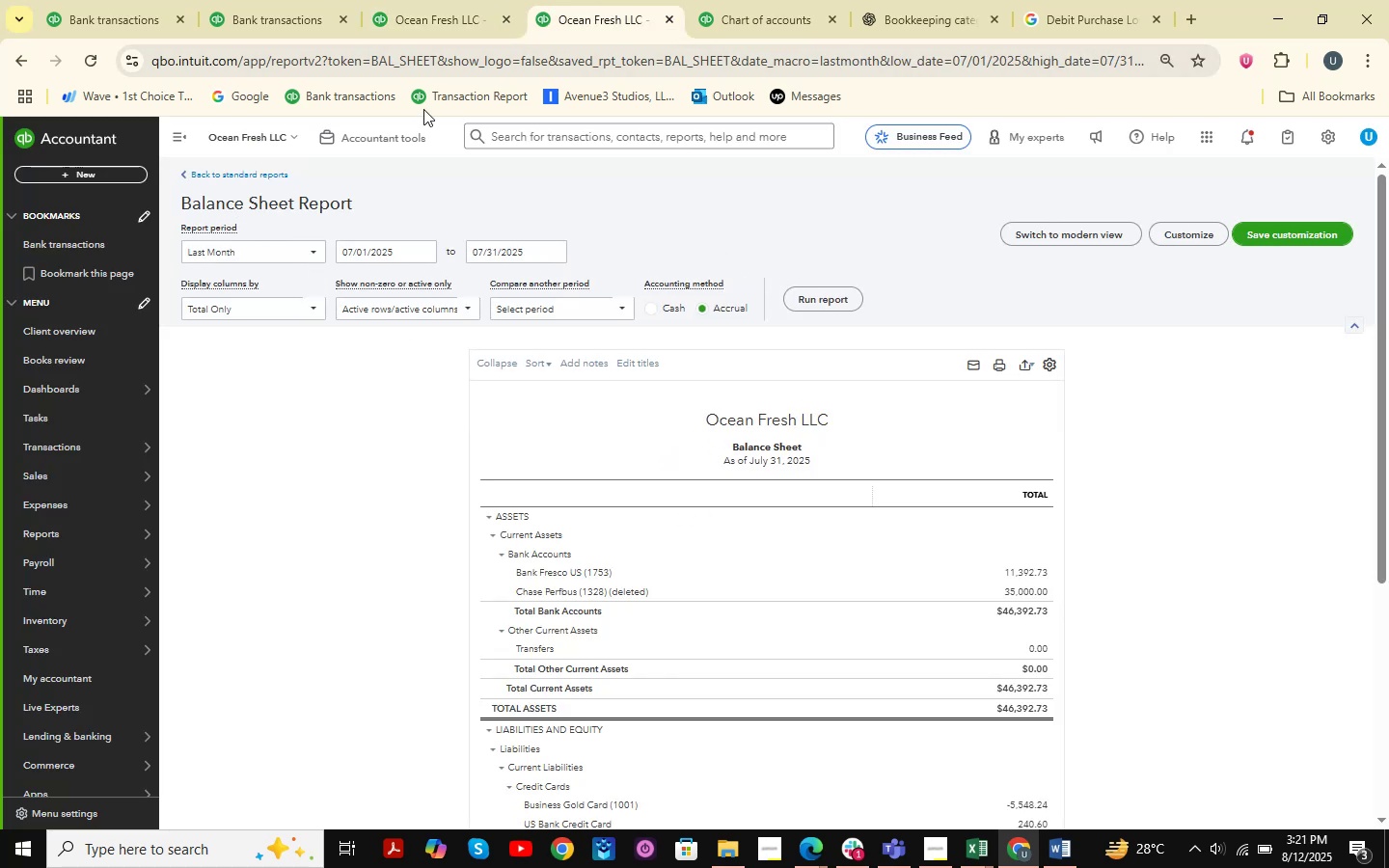 
left_click([413, 0])
 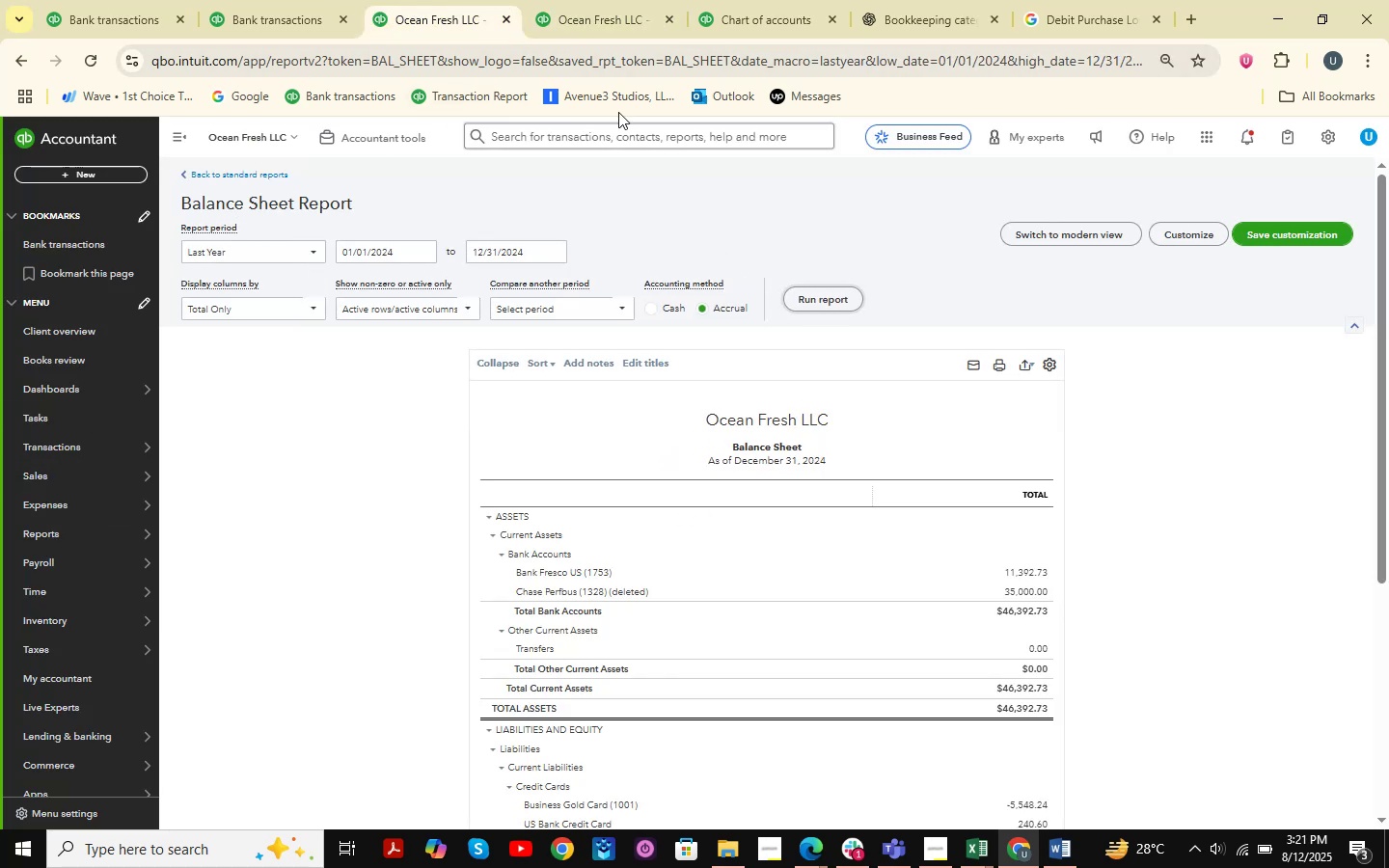 
left_click([590, 0])
 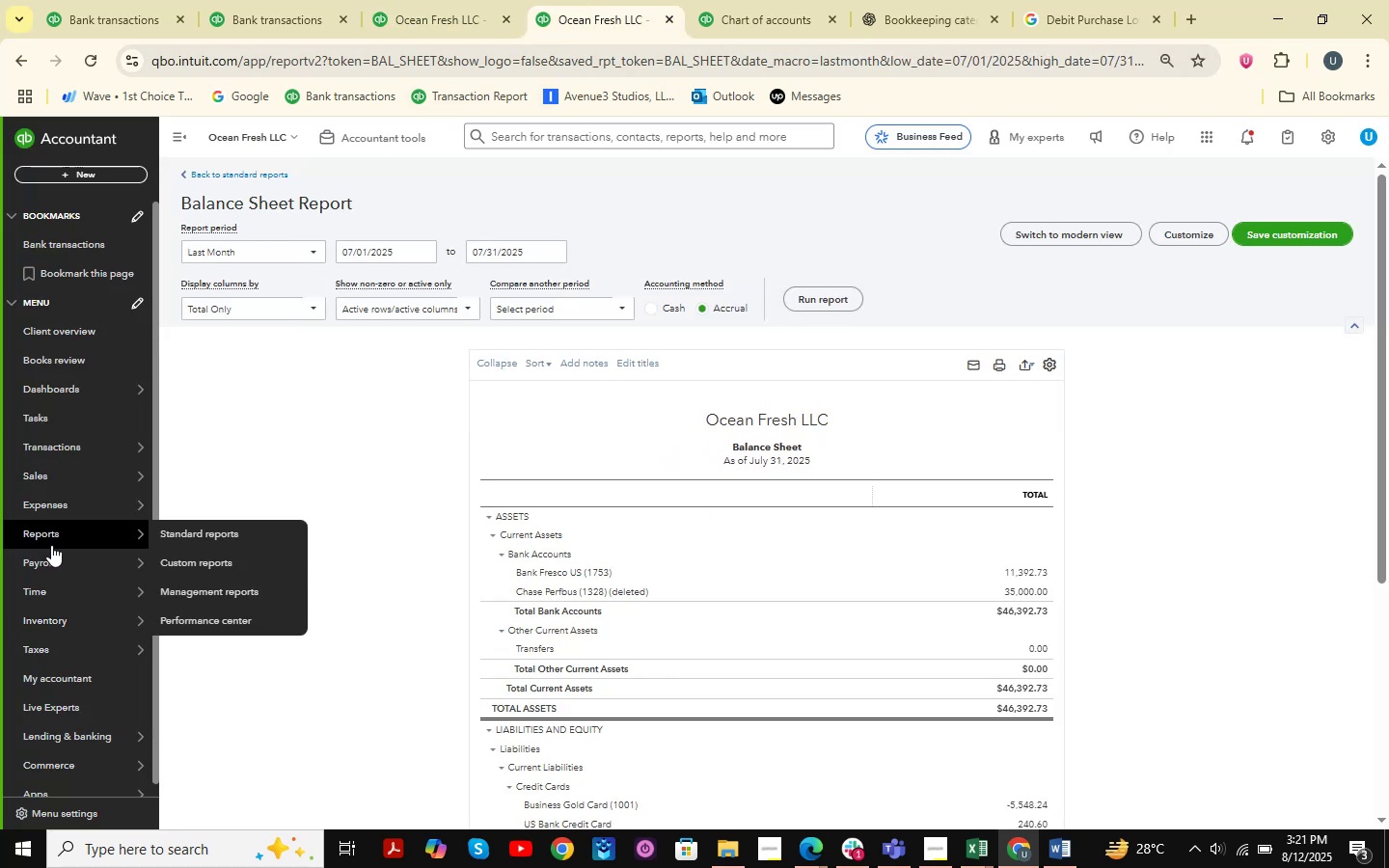 
left_click([207, 530])
 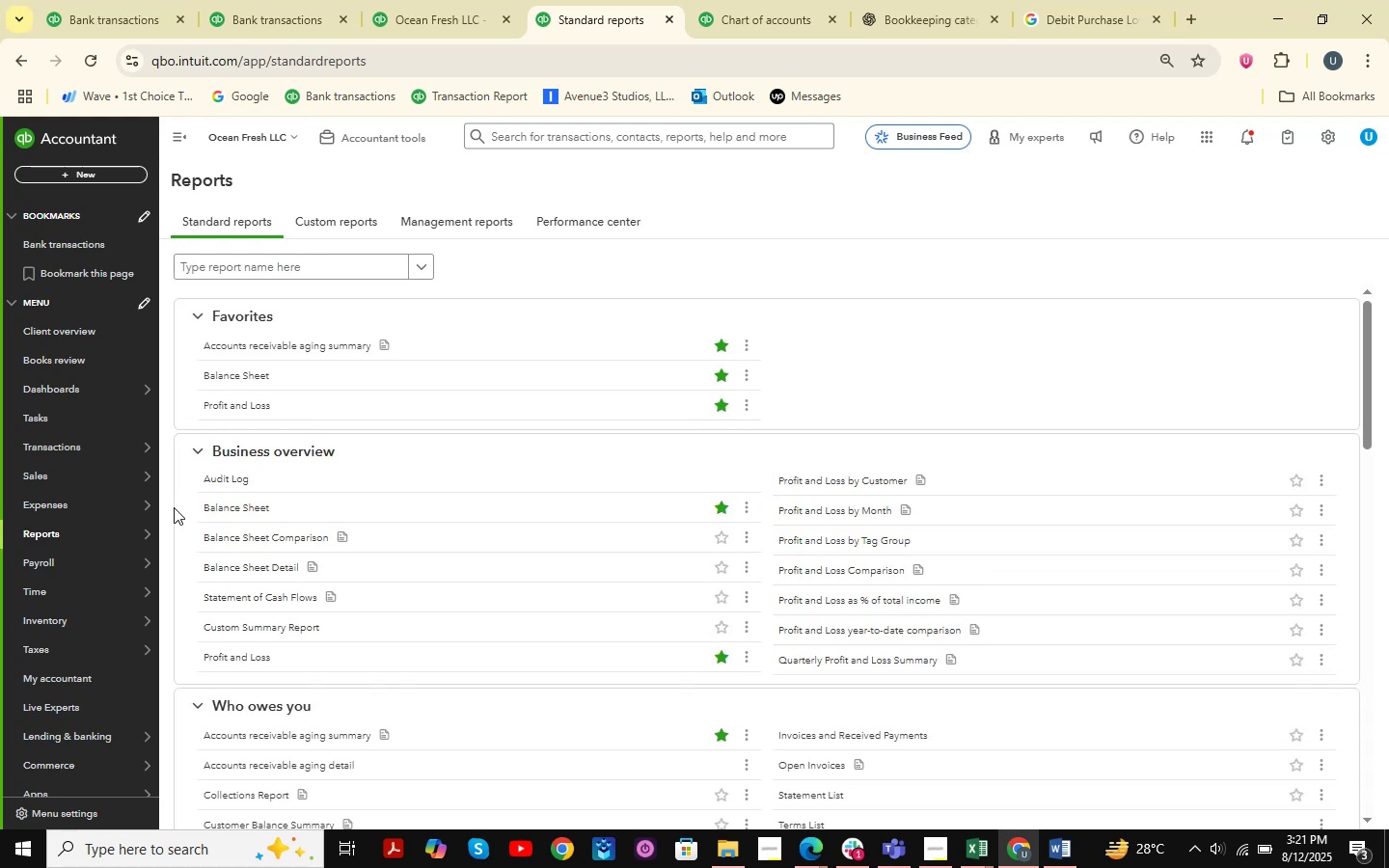 
wait(6.55)
 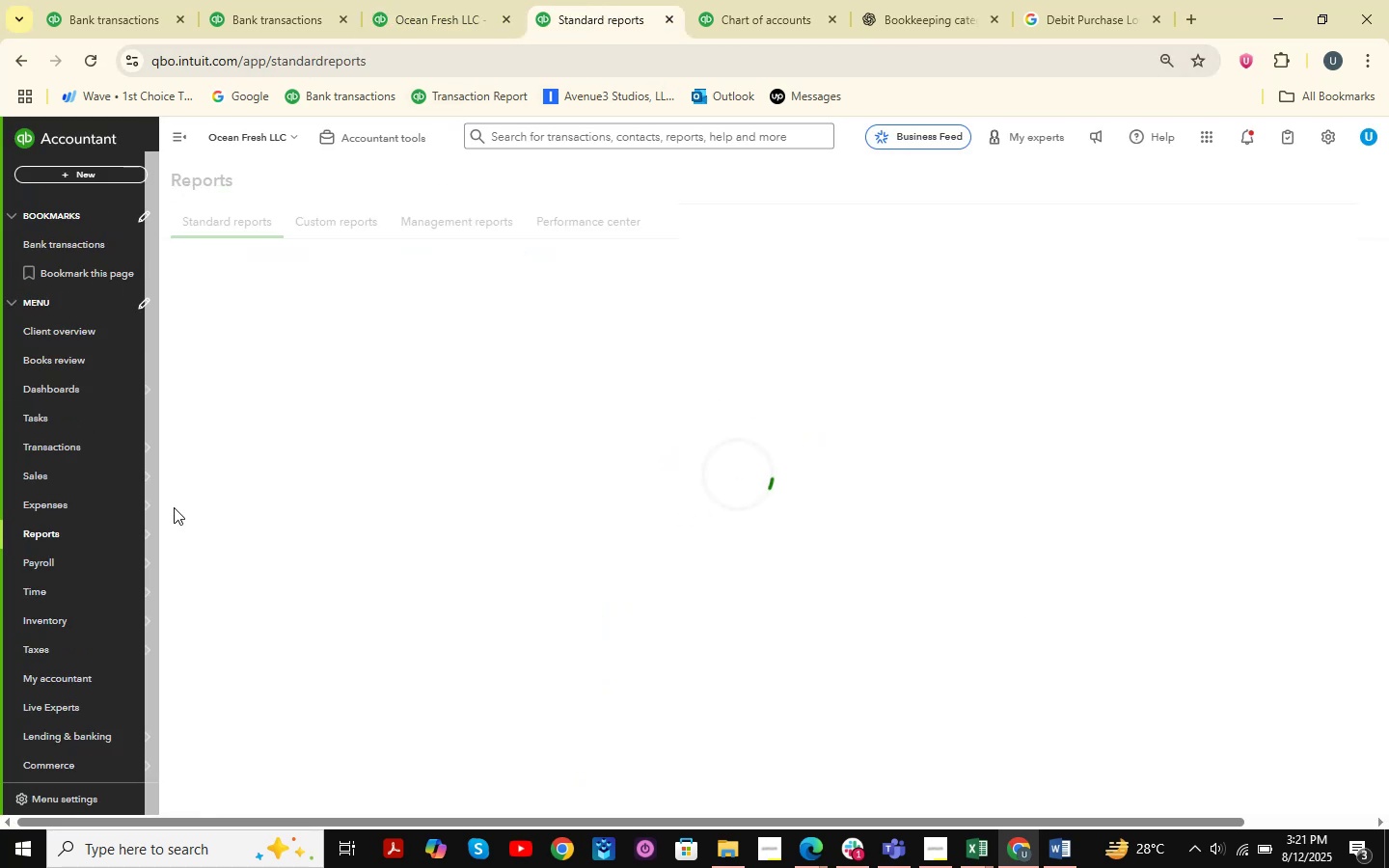 
left_click([394, 0])
 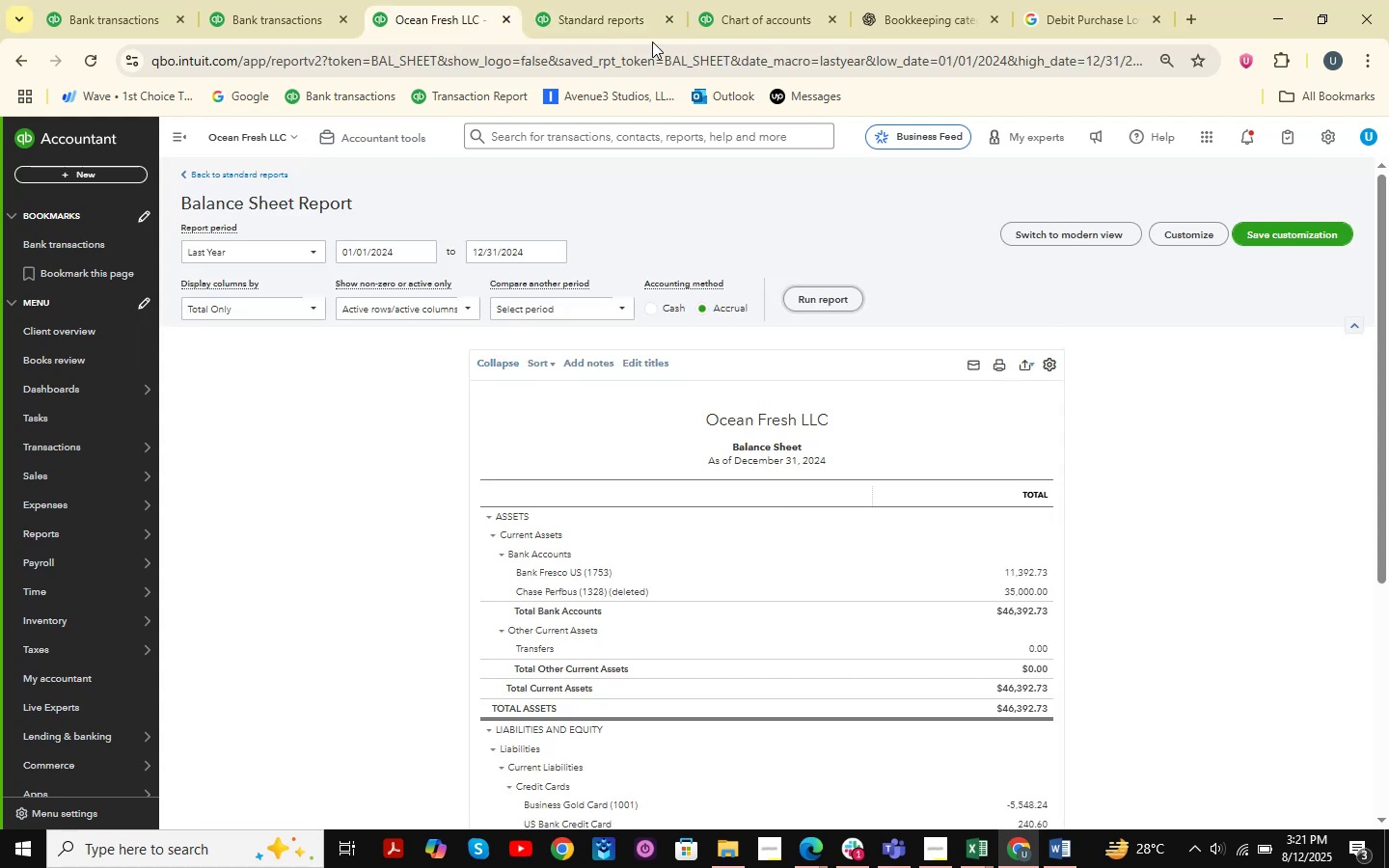 
left_click([606, 0])
 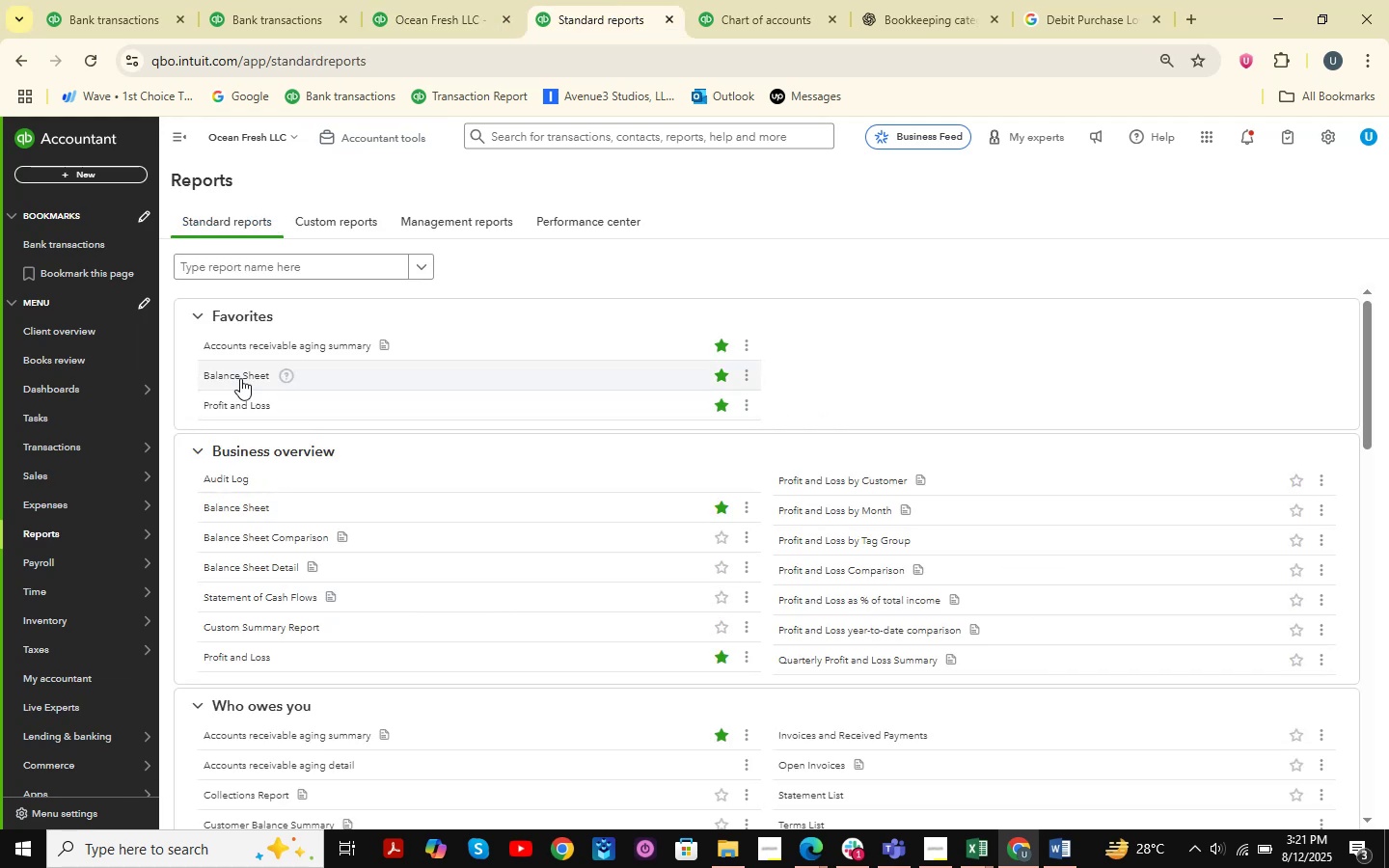 
left_click([236, 408])
 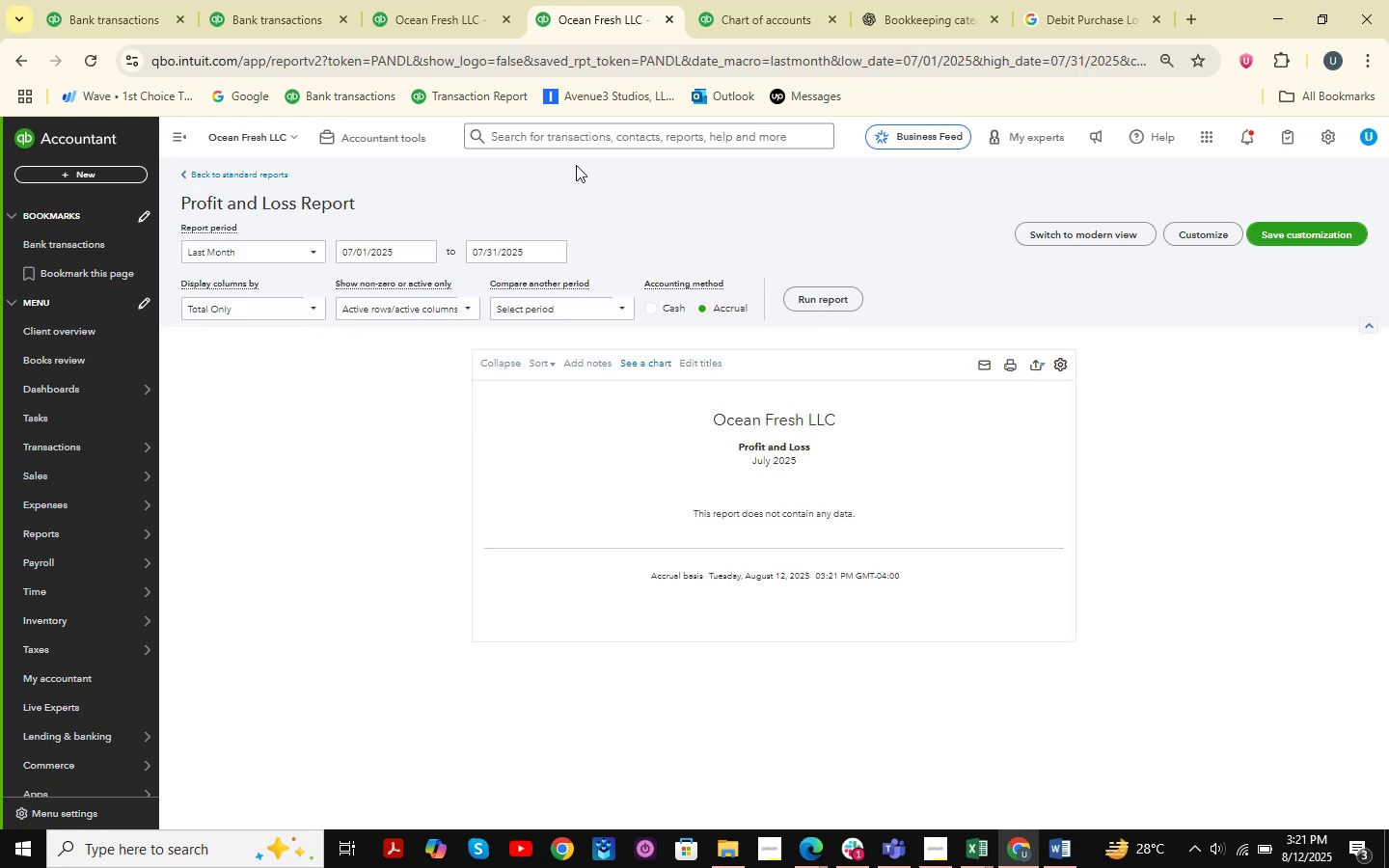 
wait(14.12)
 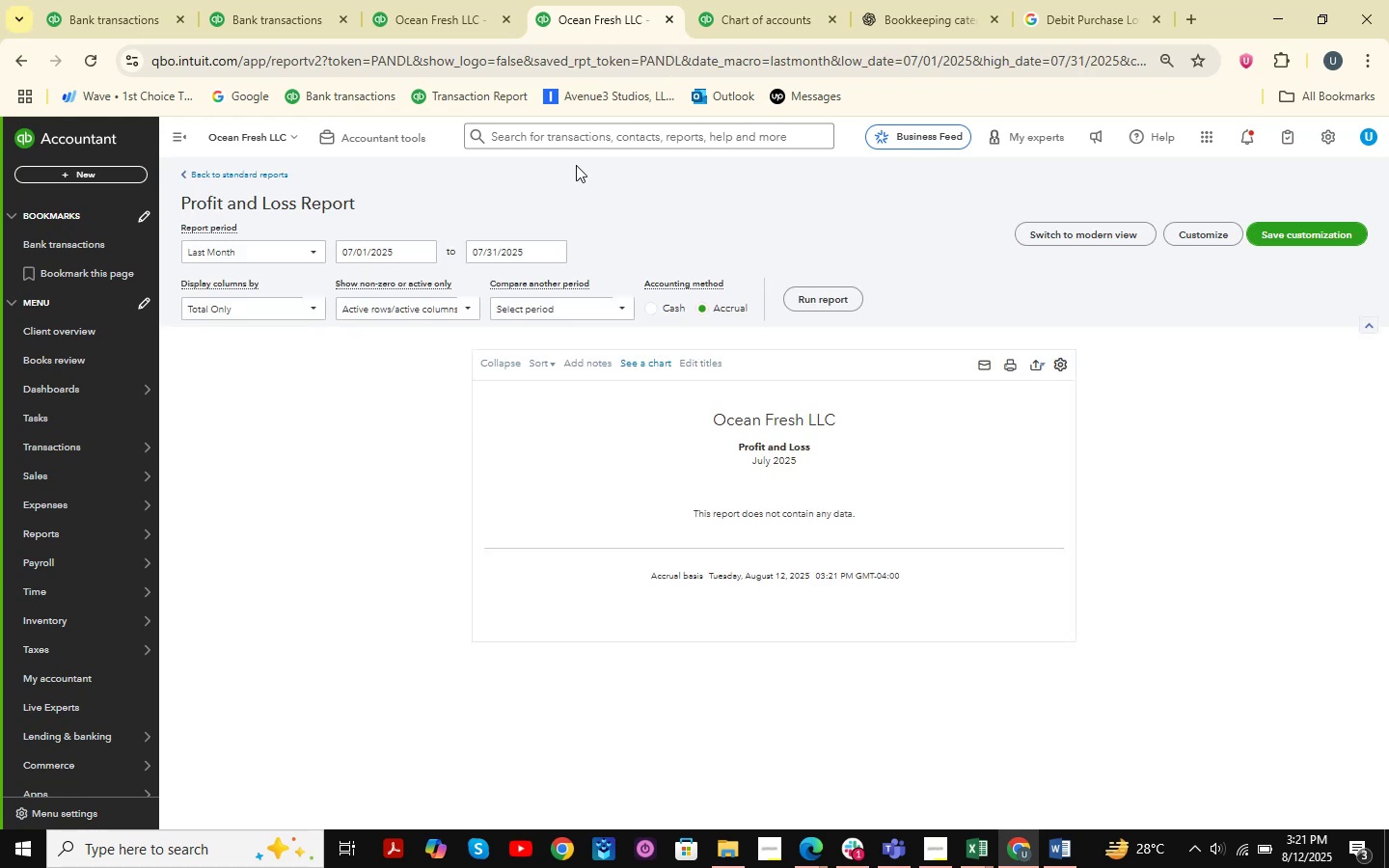 
left_click([238, 476])
 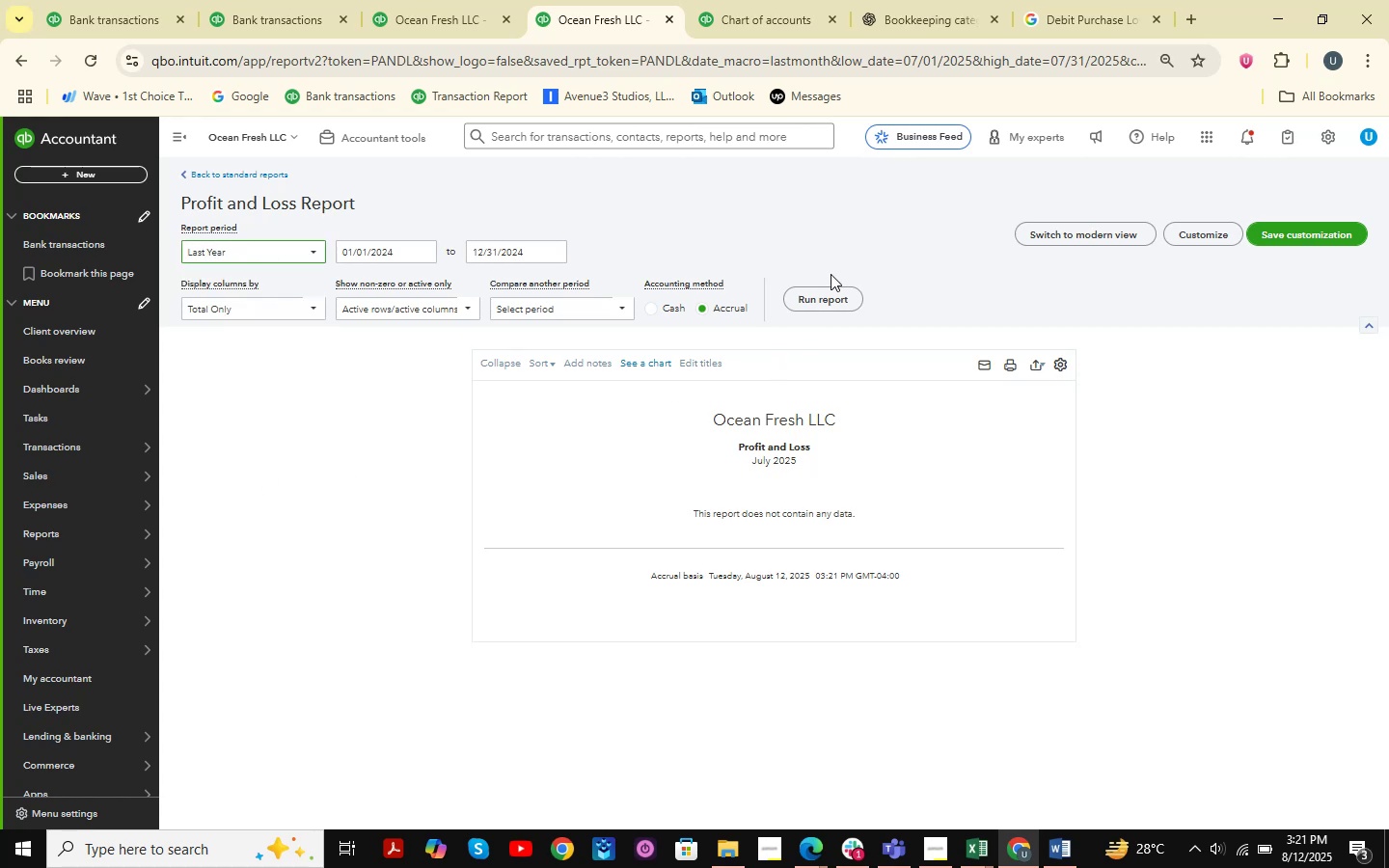 
double_click([826, 293])
 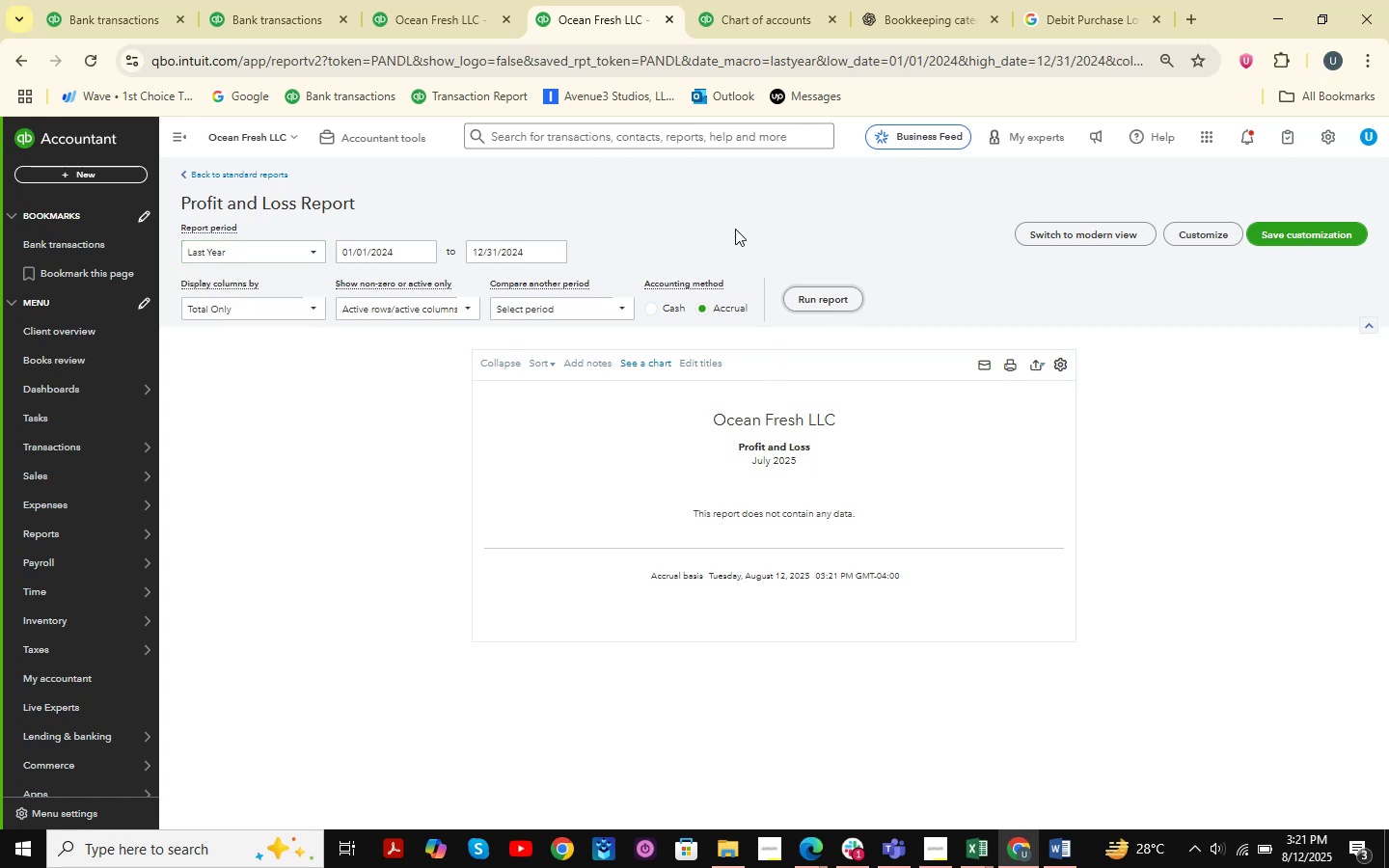 
left_click([793, 0])
 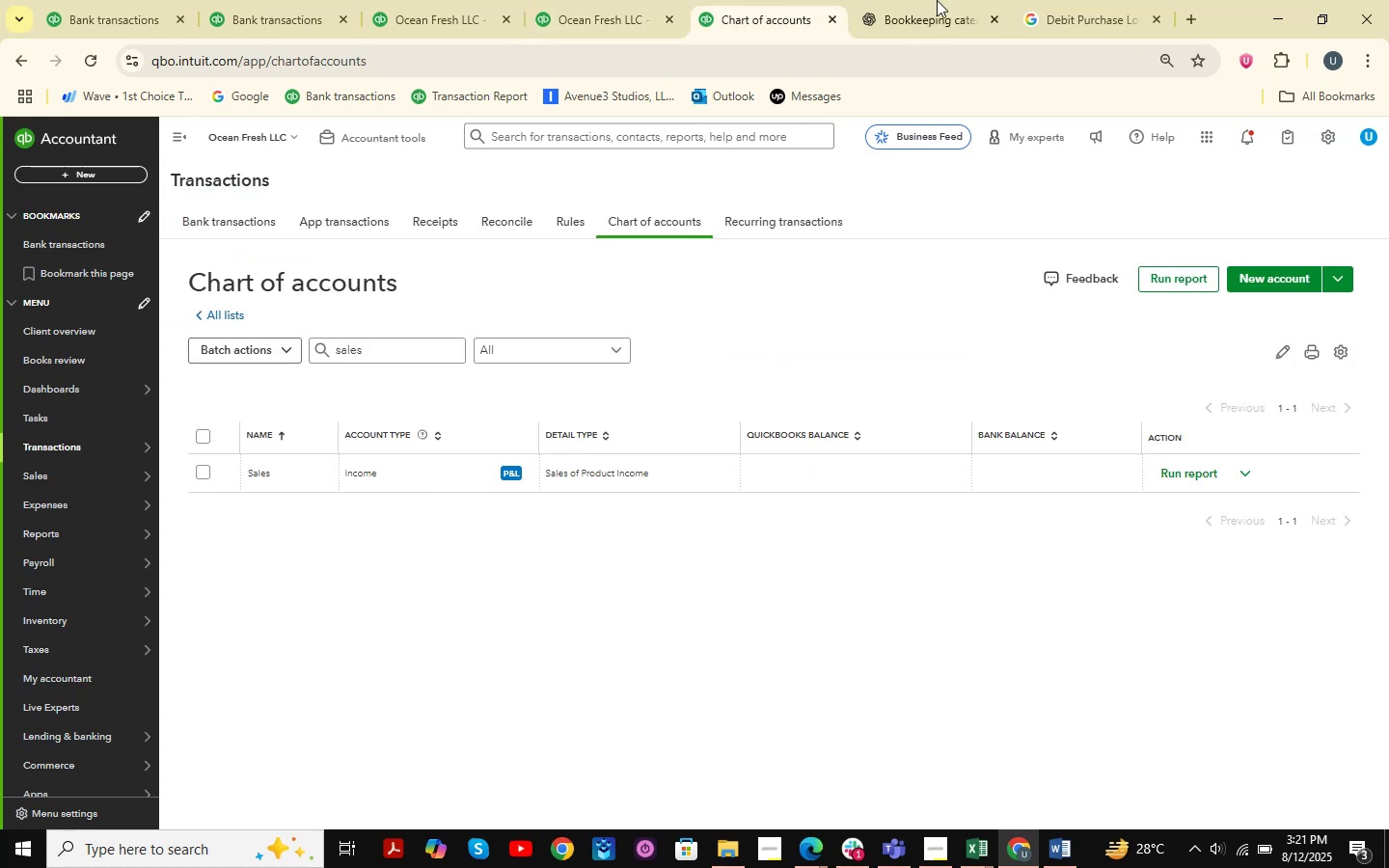 
left_click([936, 0])
 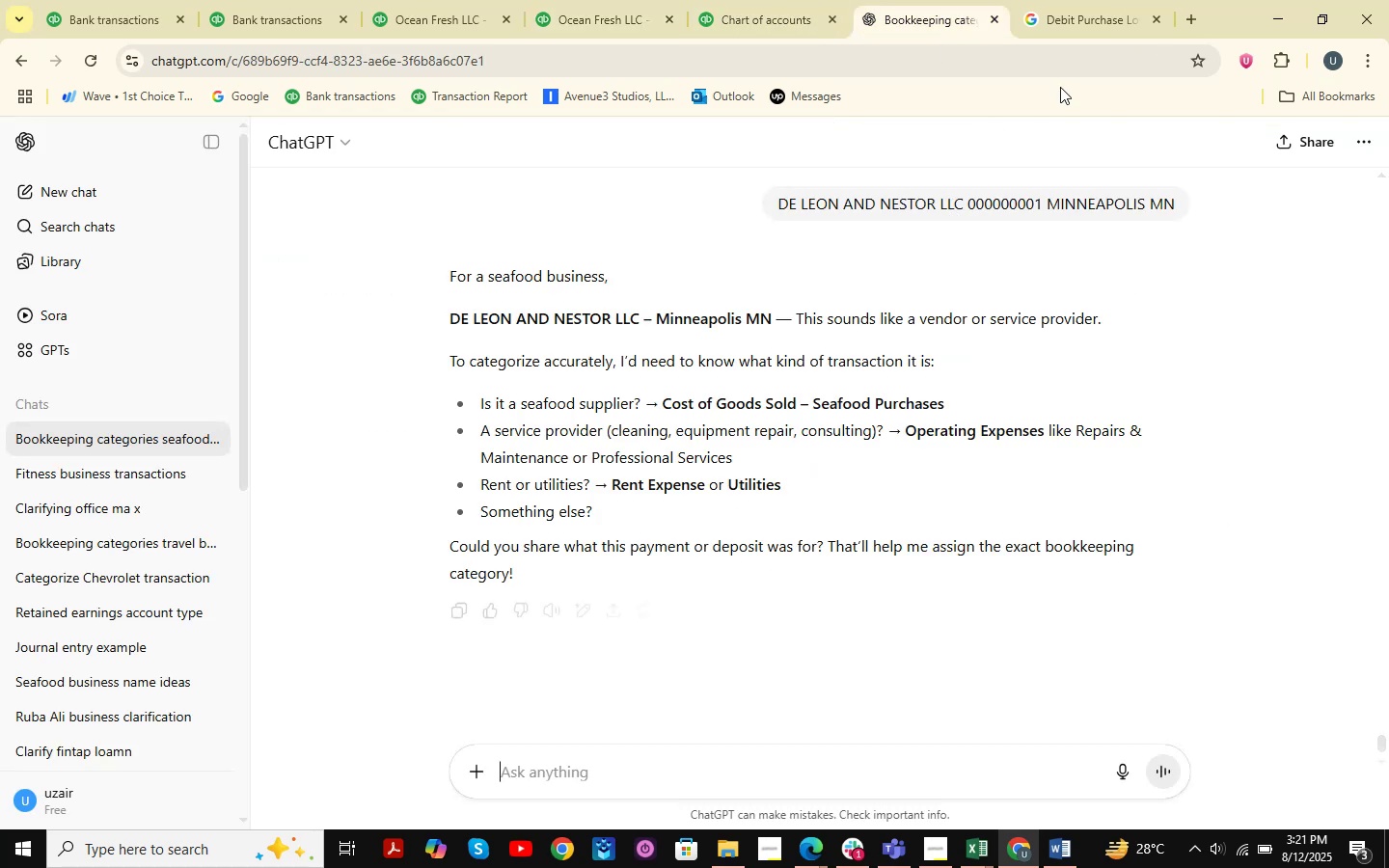 
left_click([1105, 0])
 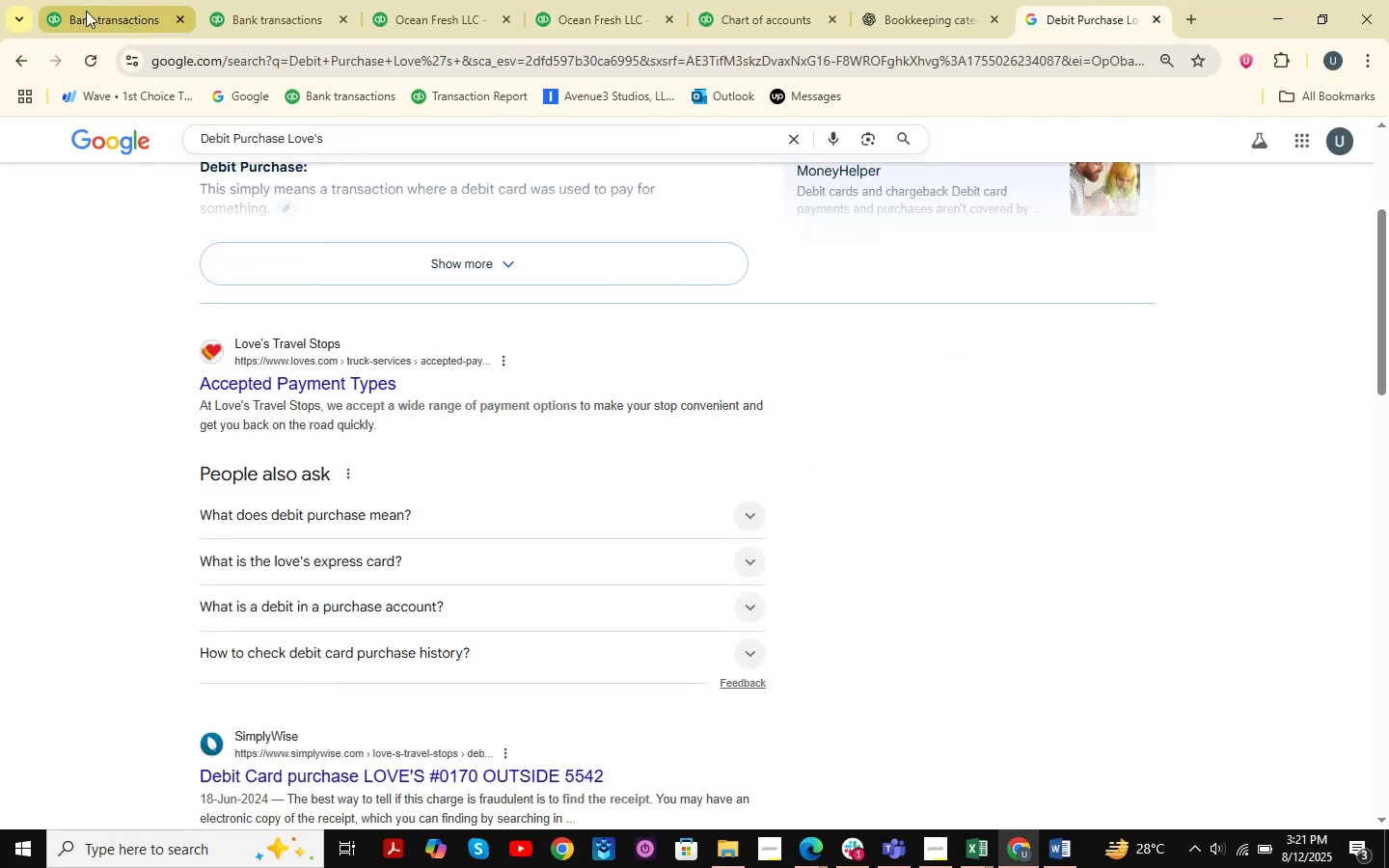 
double_click([253, 0])
 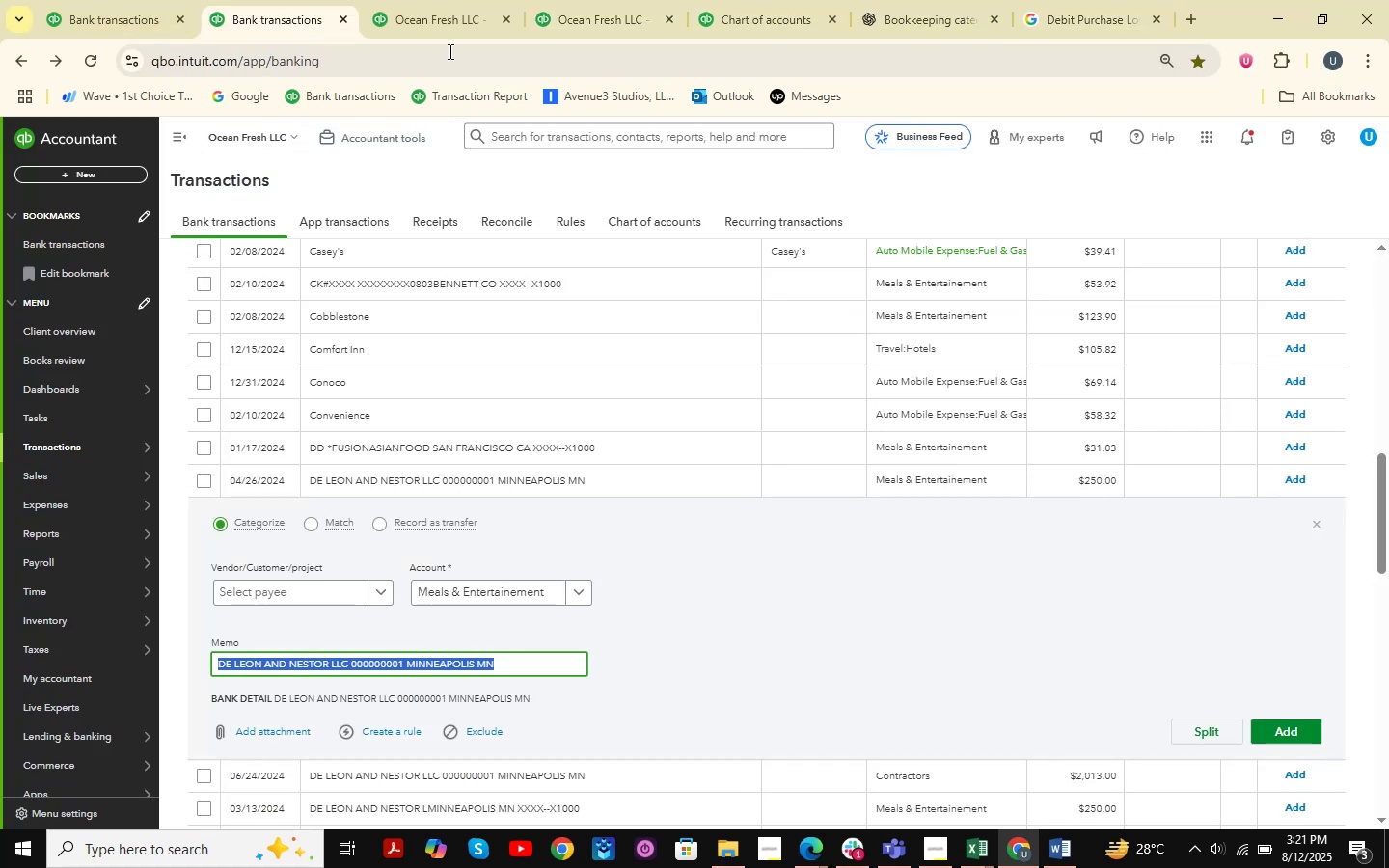 
left_click([465, 0])
 